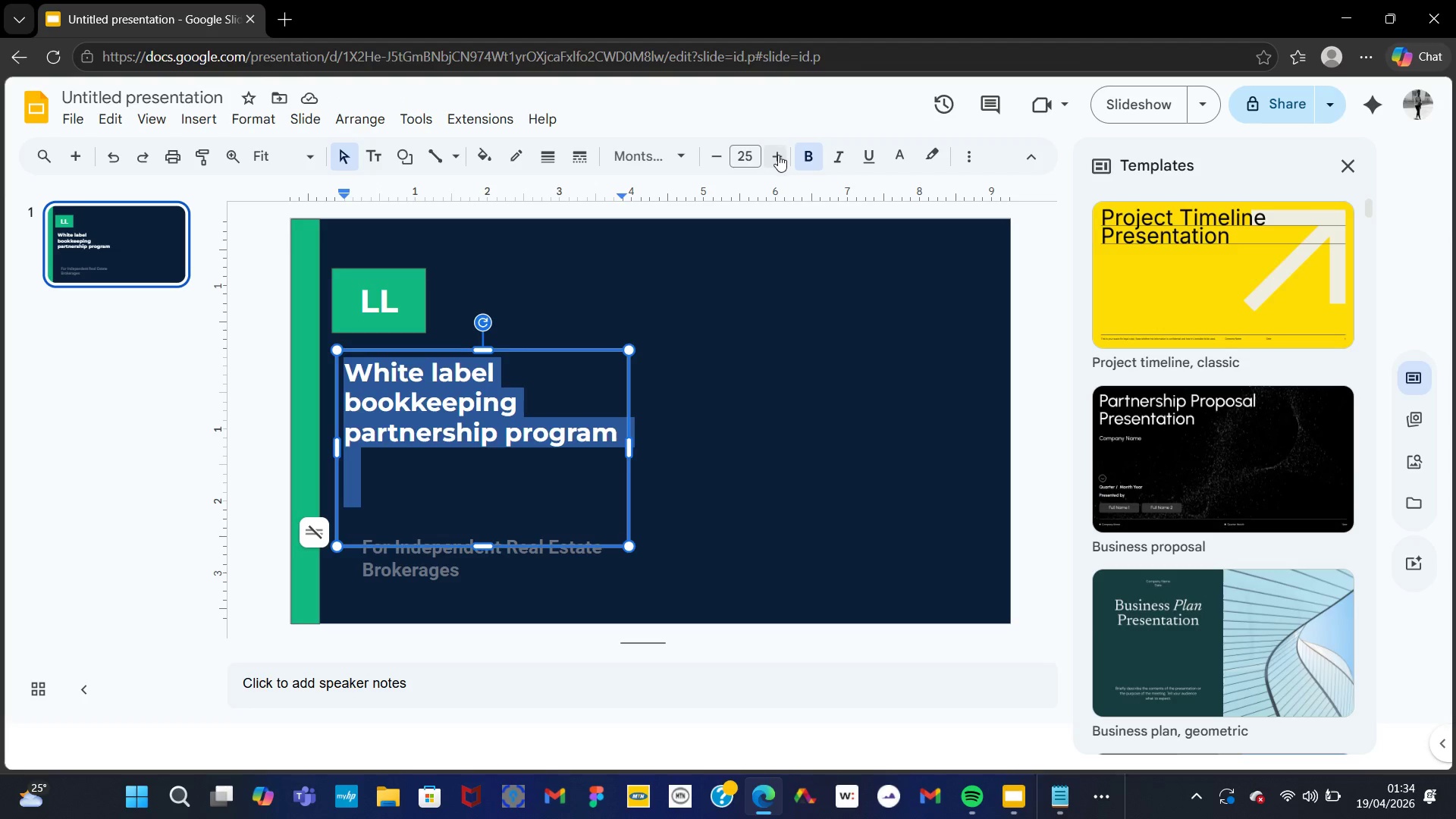 
double_click([778, 155])
 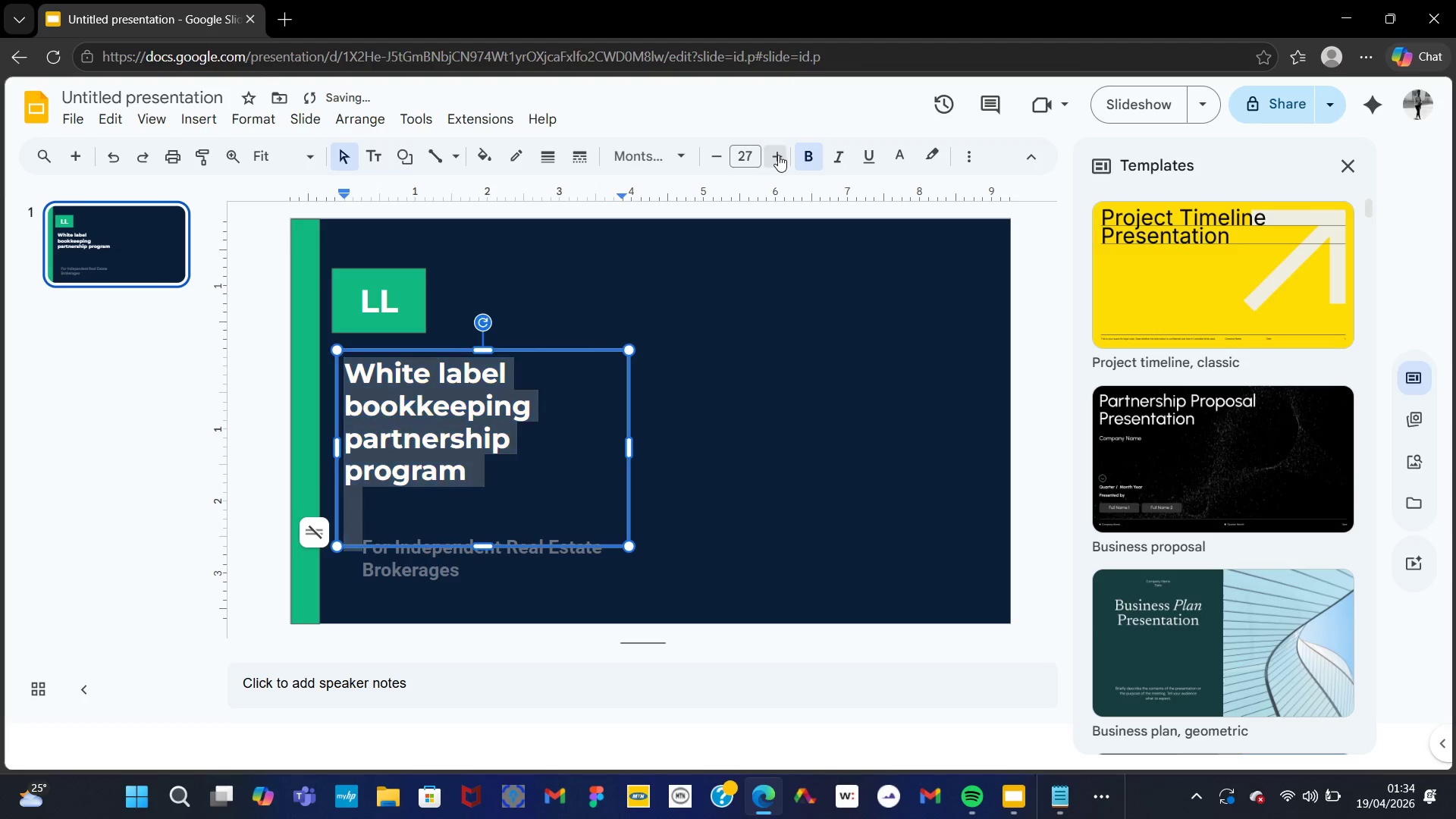 
triple_click([778, 155])
 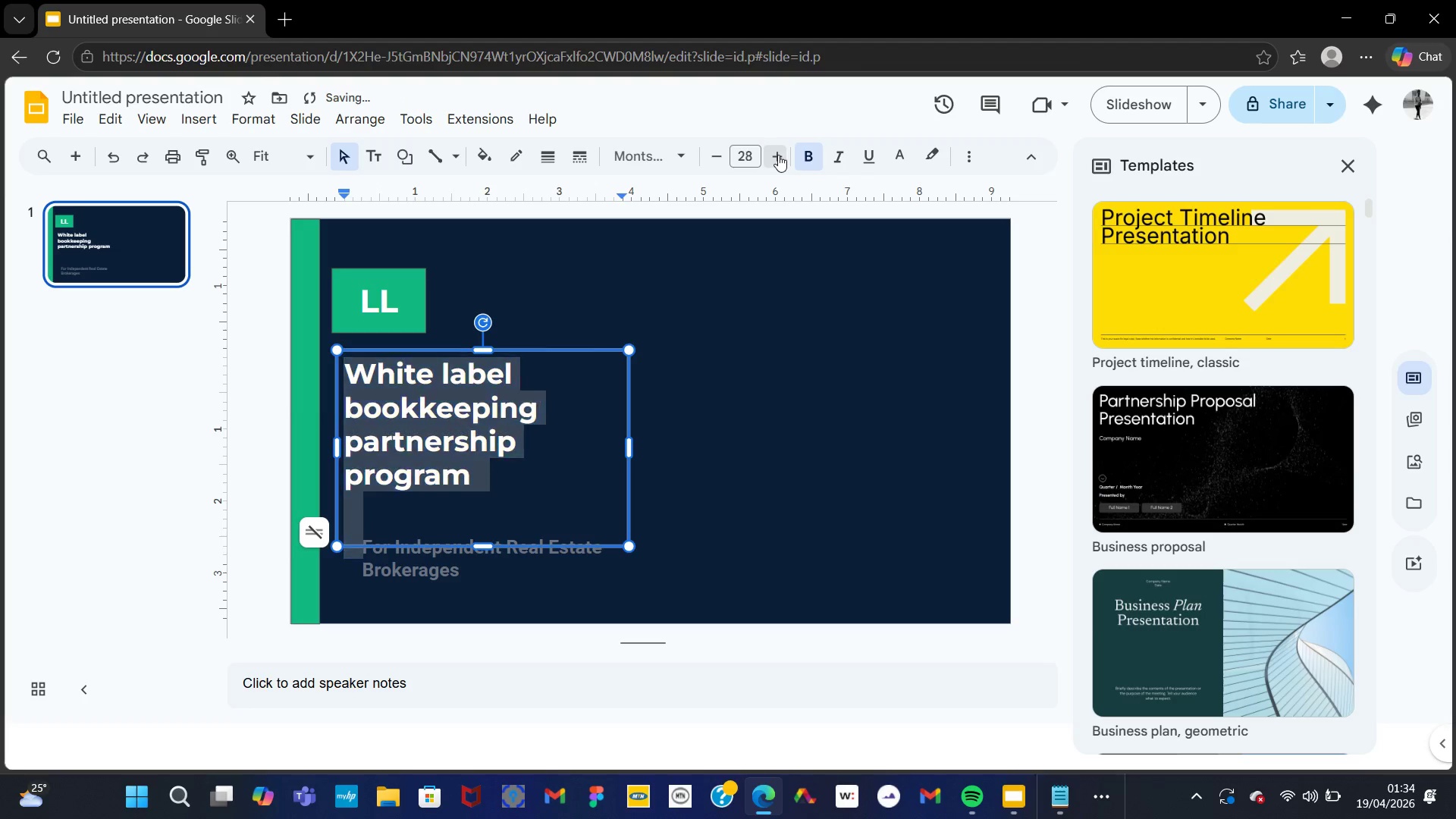 
triple_click([778, 155])
 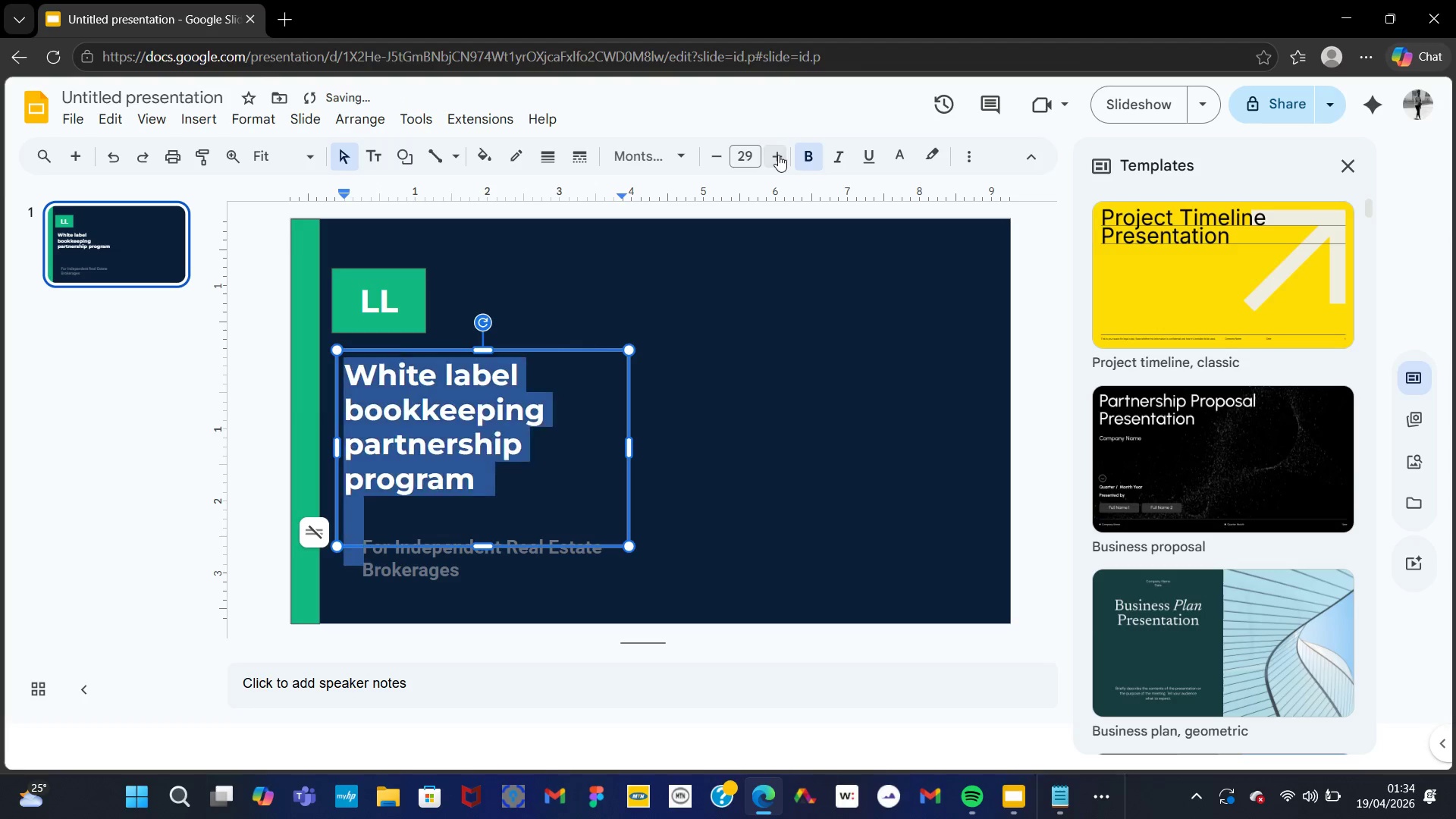 
triple_click([778, 155])
 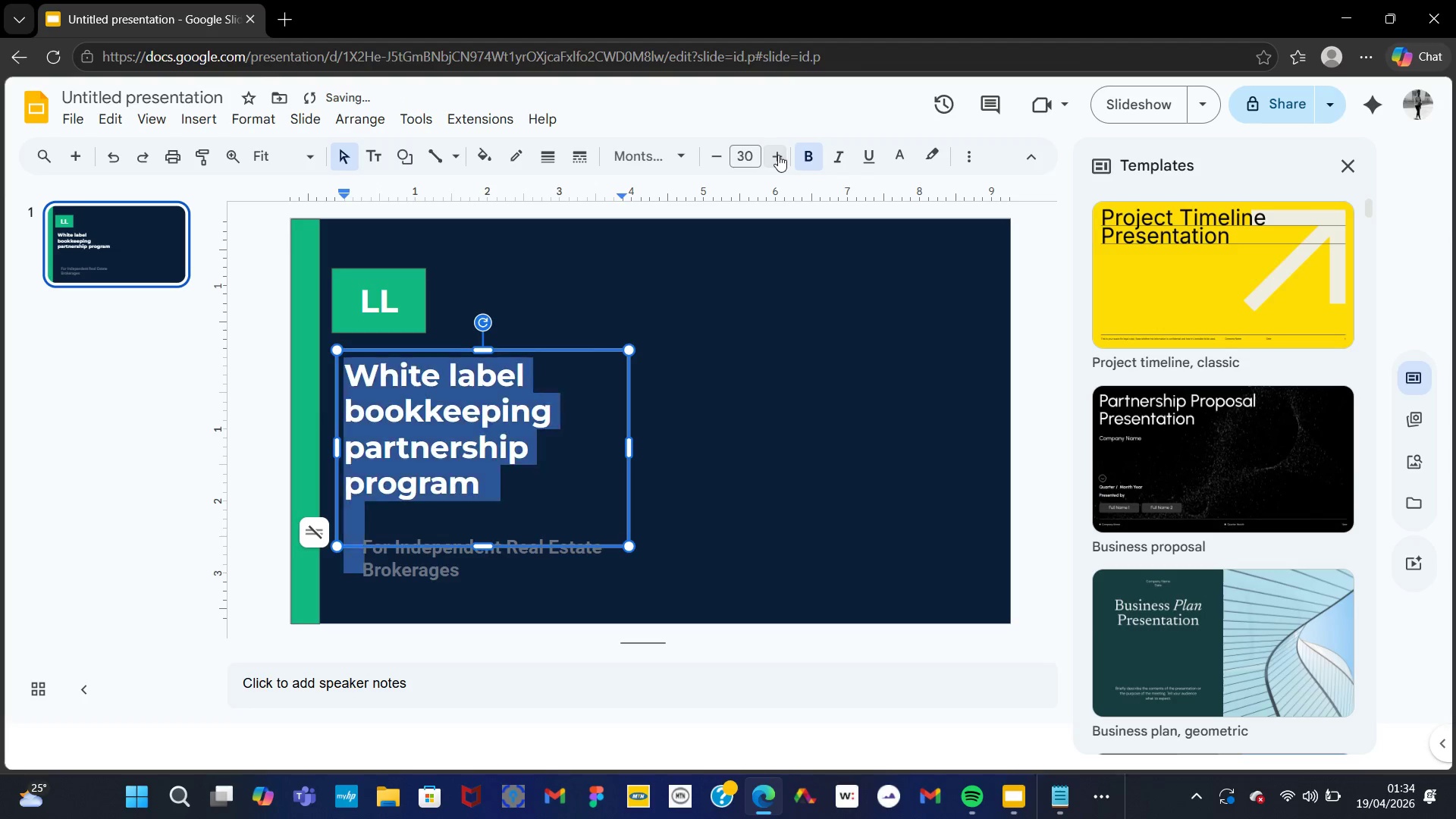 
triple_click([778, 155])
 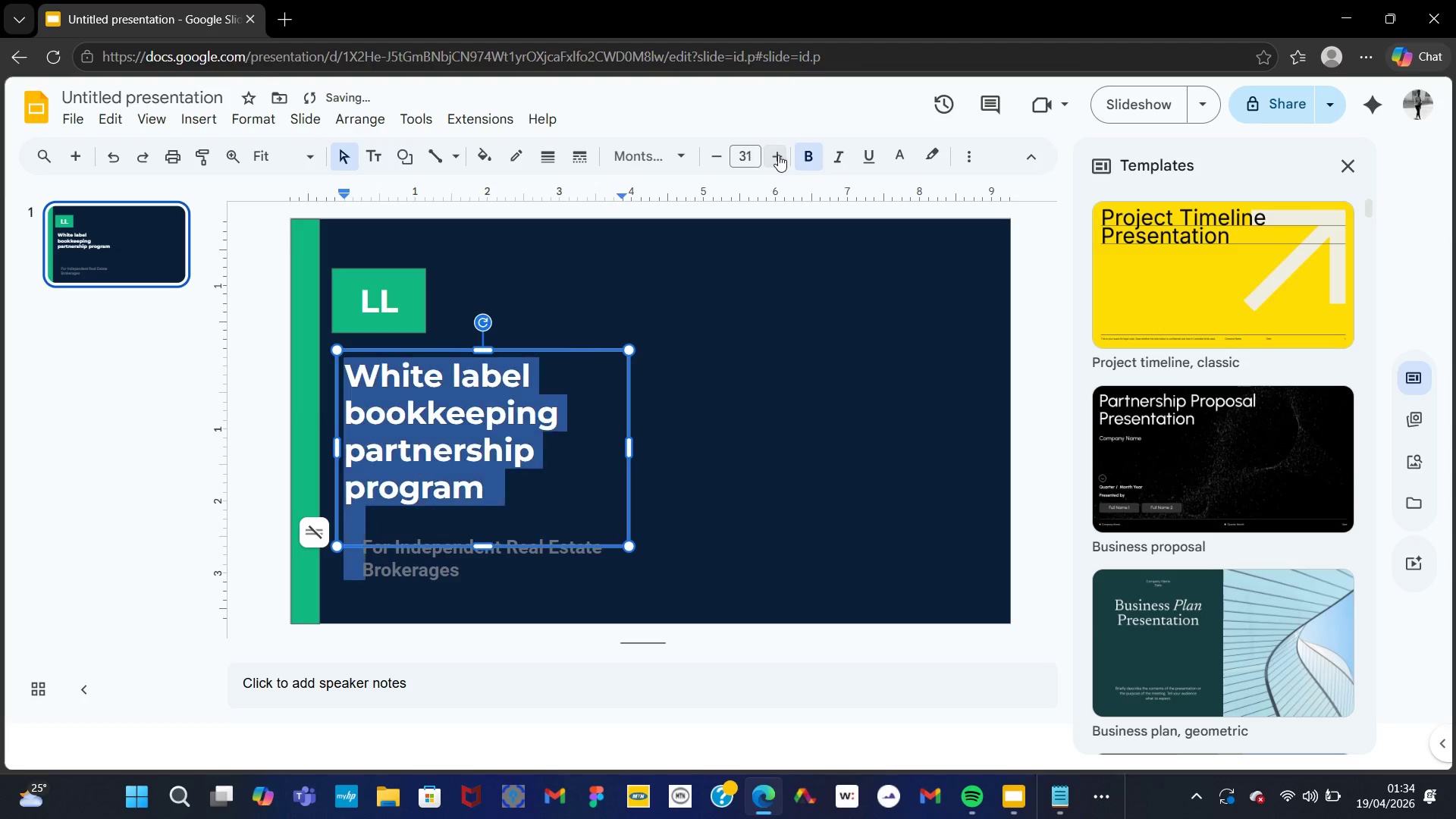 
triple_click([778, 155])
 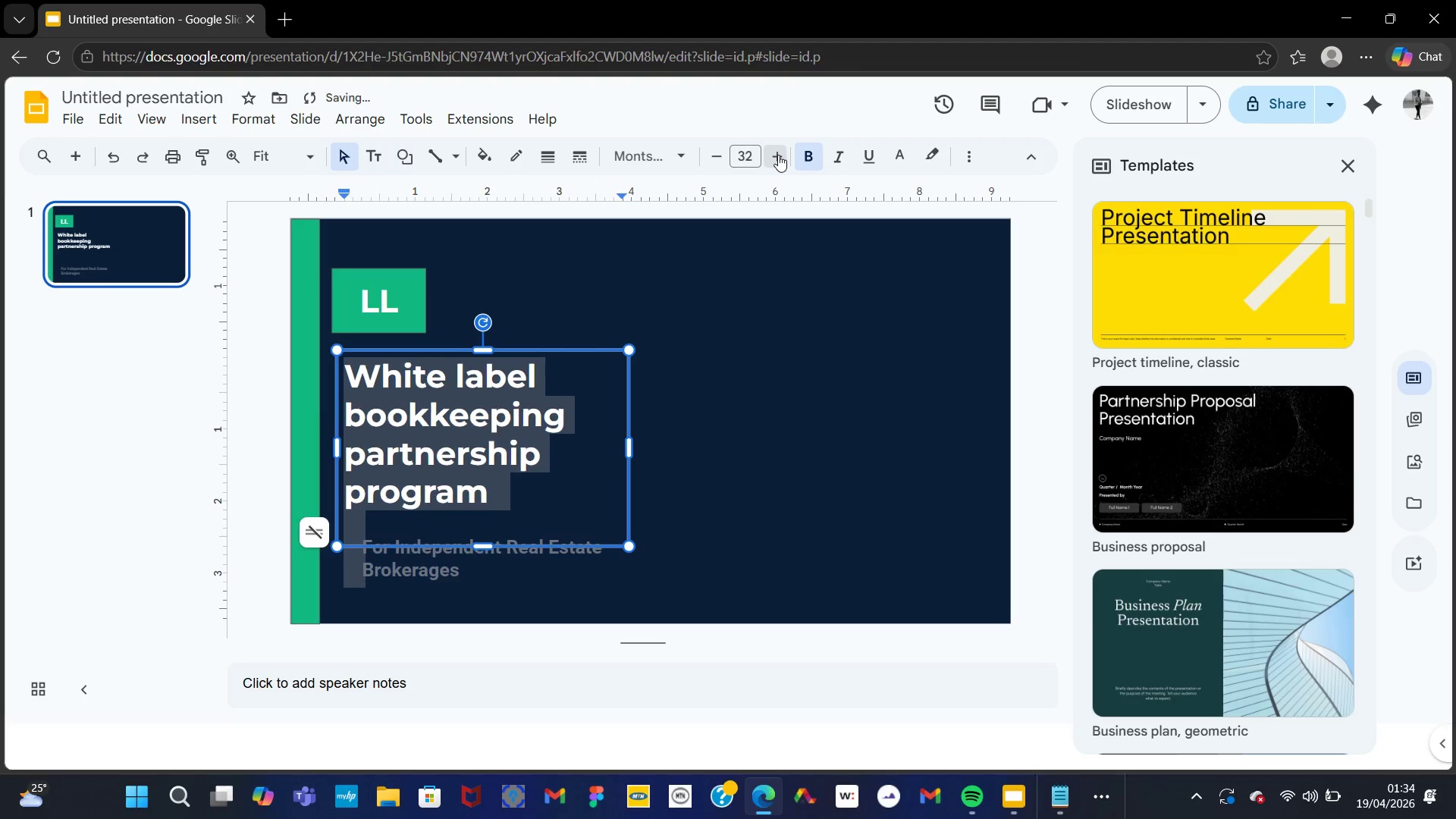 
triple_click([778, 155])
 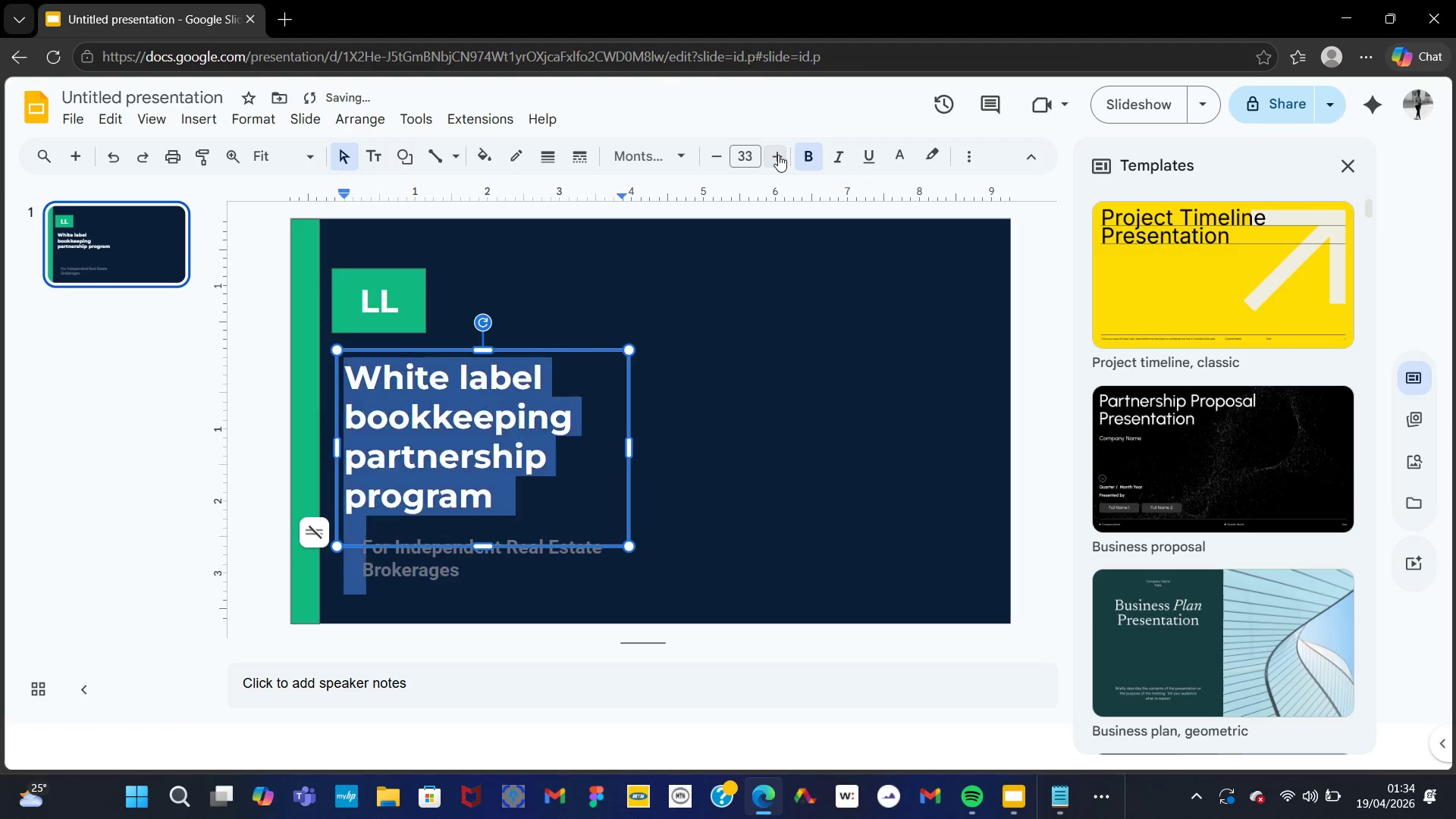 
triple_click([778, 155])
 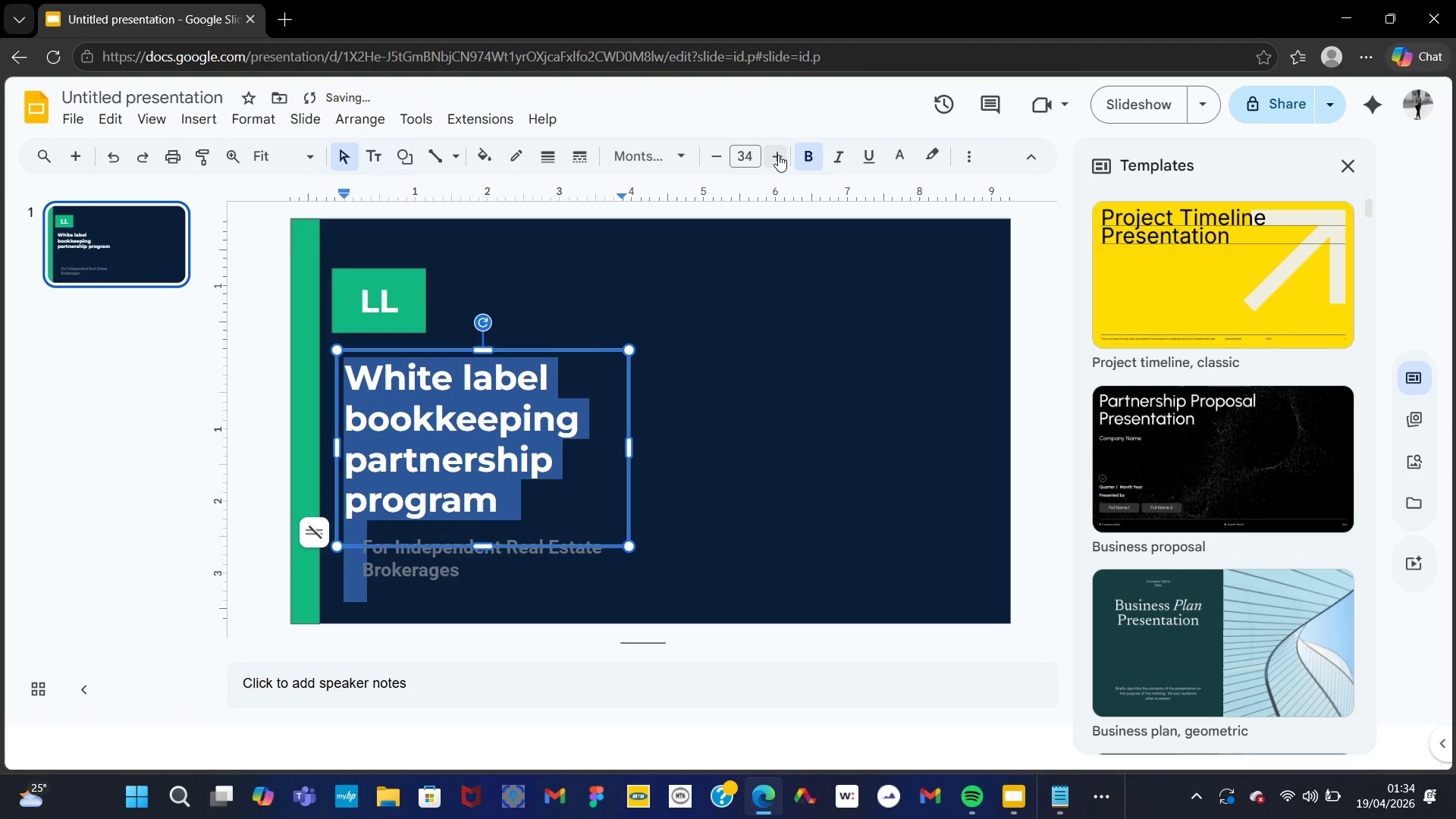 
triple_click([778, 155])
 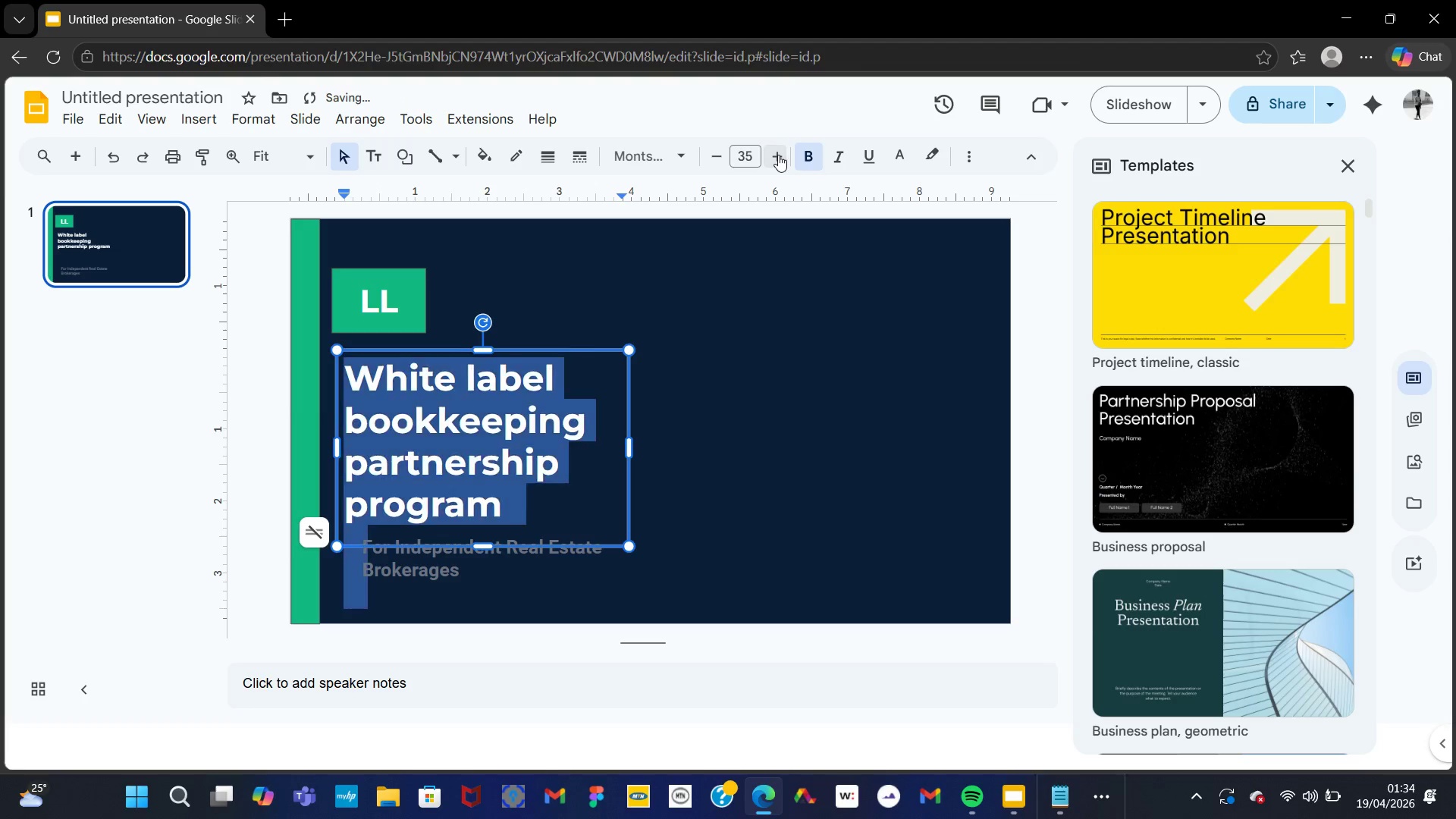 
triple_click([778, 155])
 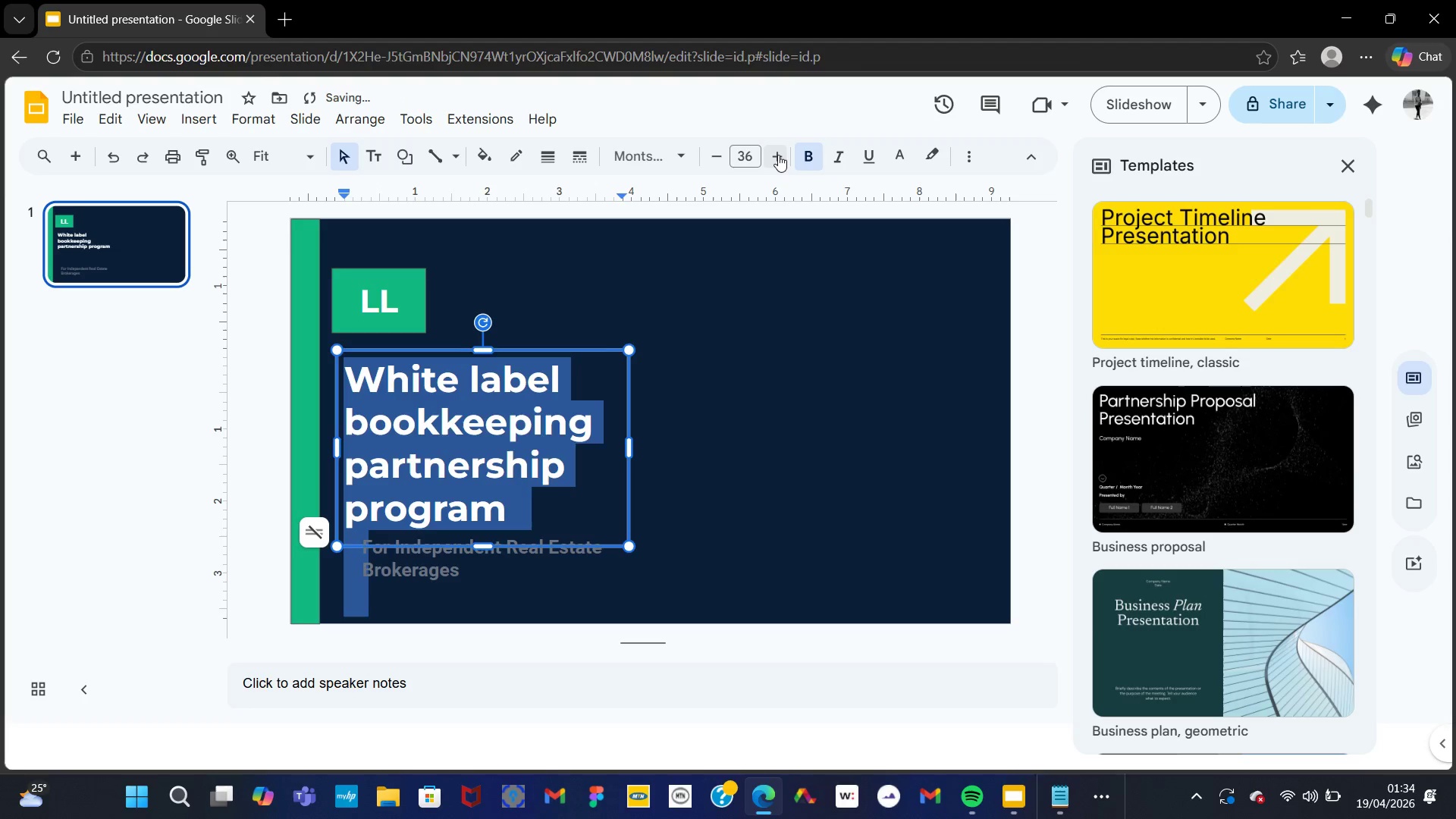 
left_click([778, 155])
 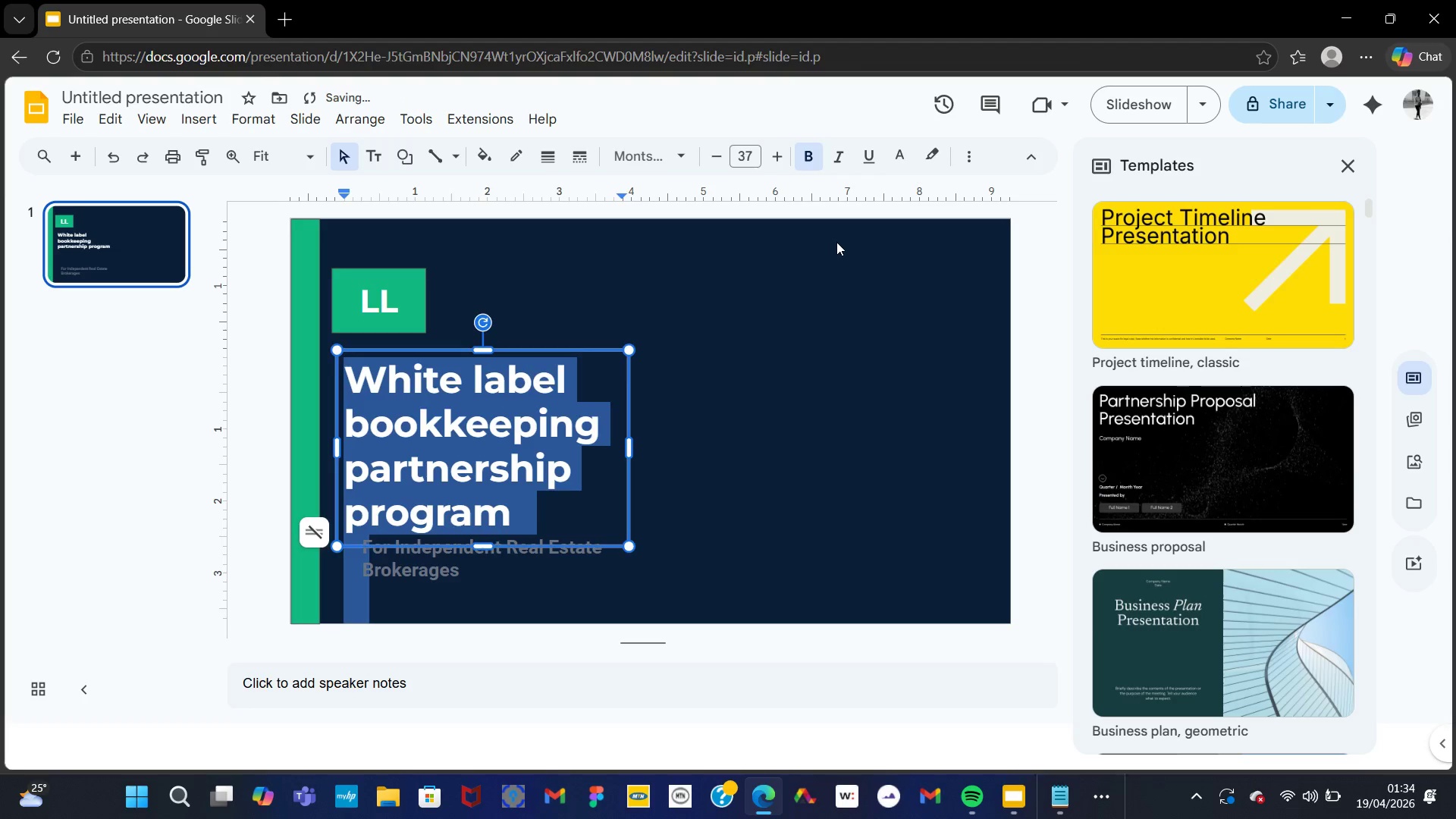 
left_click([836, 242])
 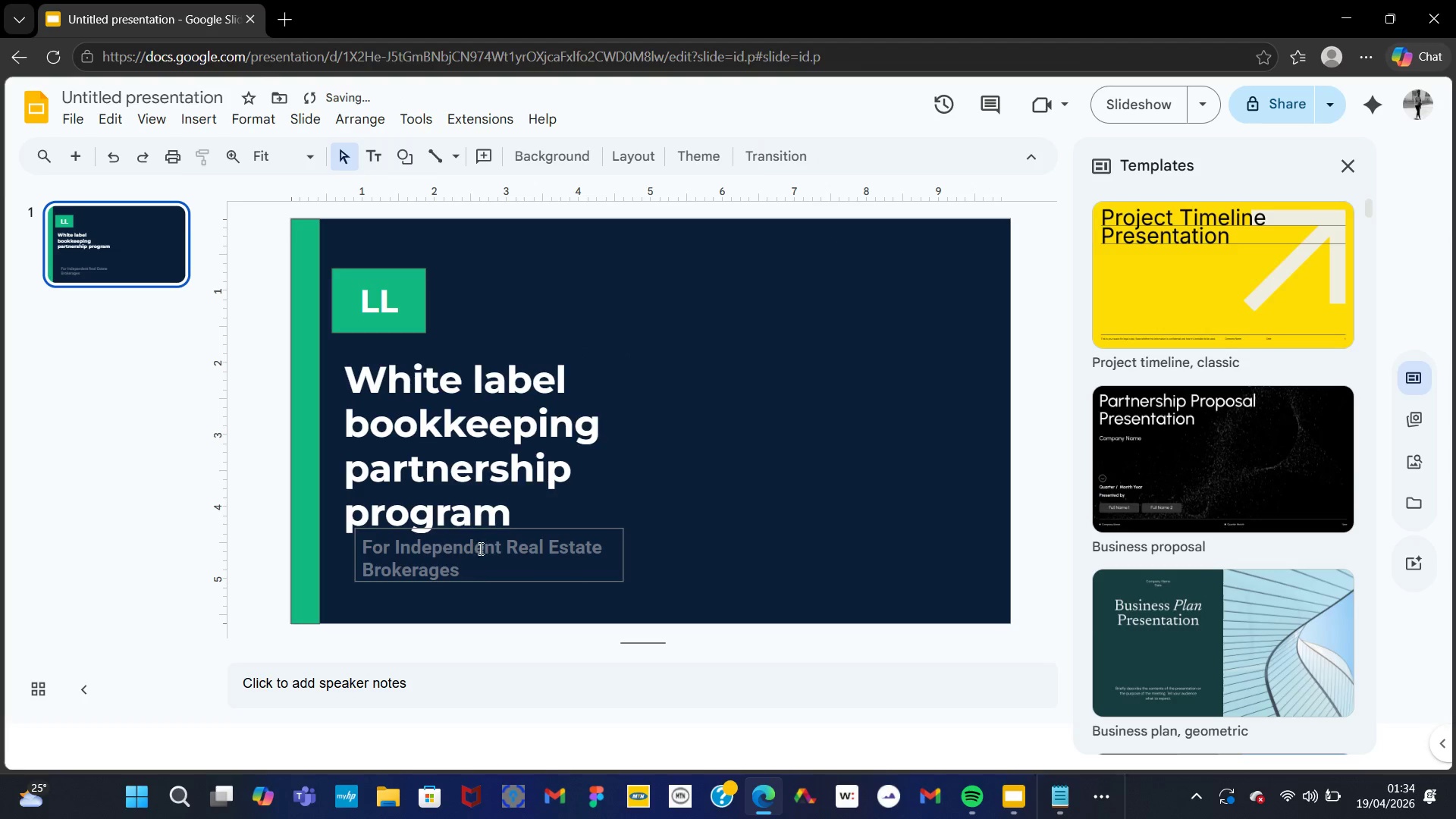 
left_click([463, 540])
 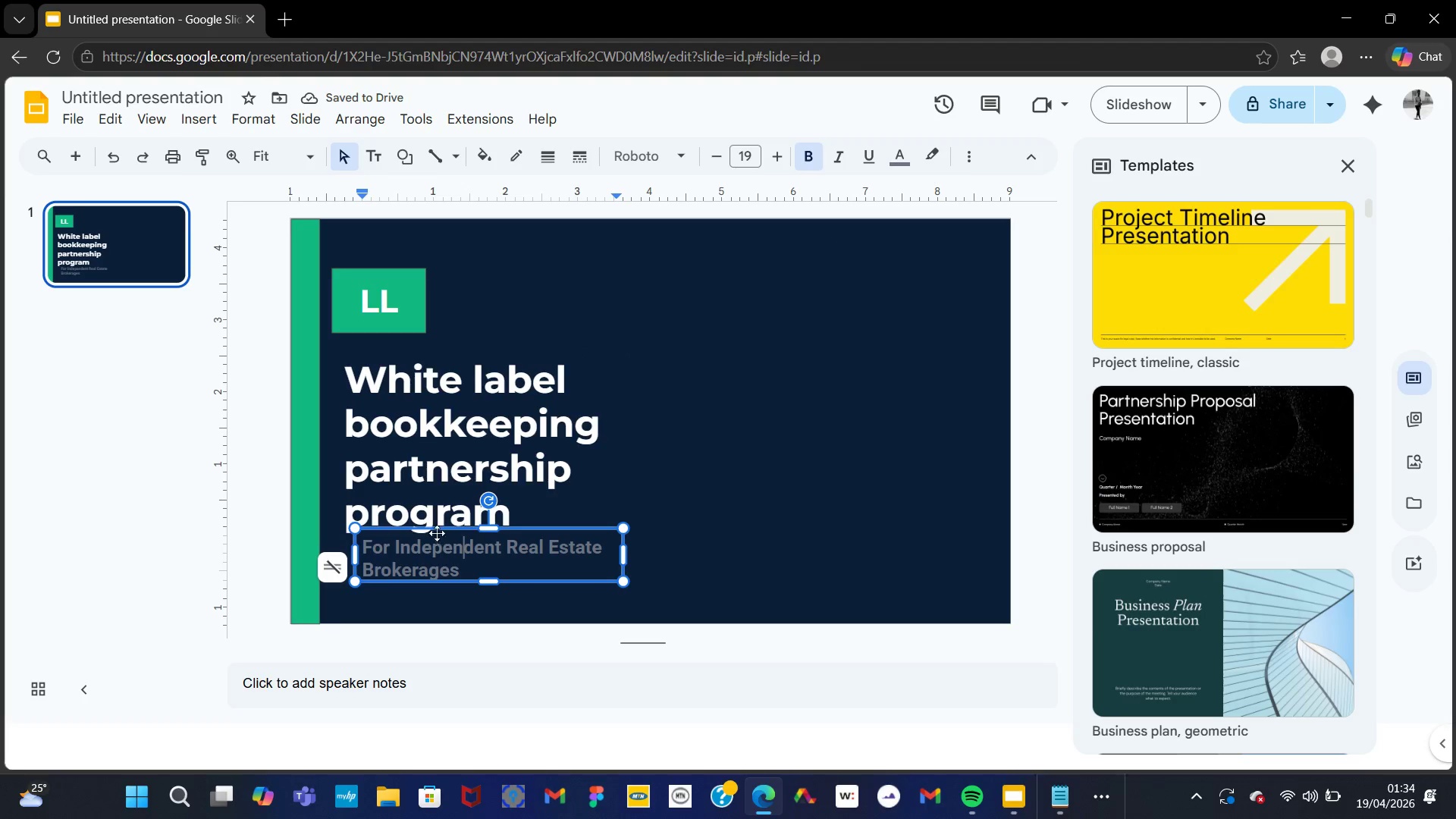 
left_click_drag(start_coordinate=[437, 529], to_coordinate=[425, 544])
 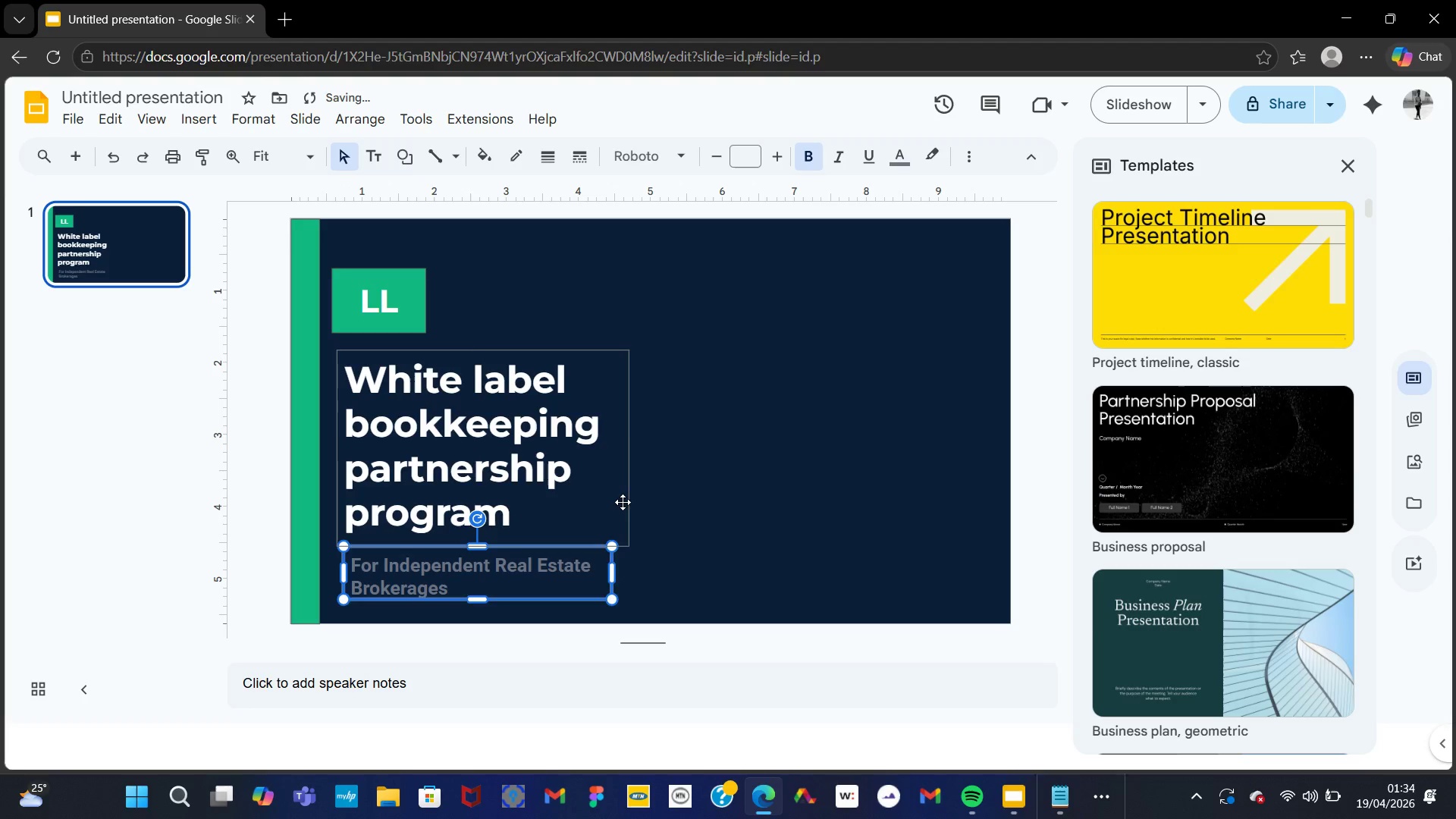 
left_click([623, 502])
 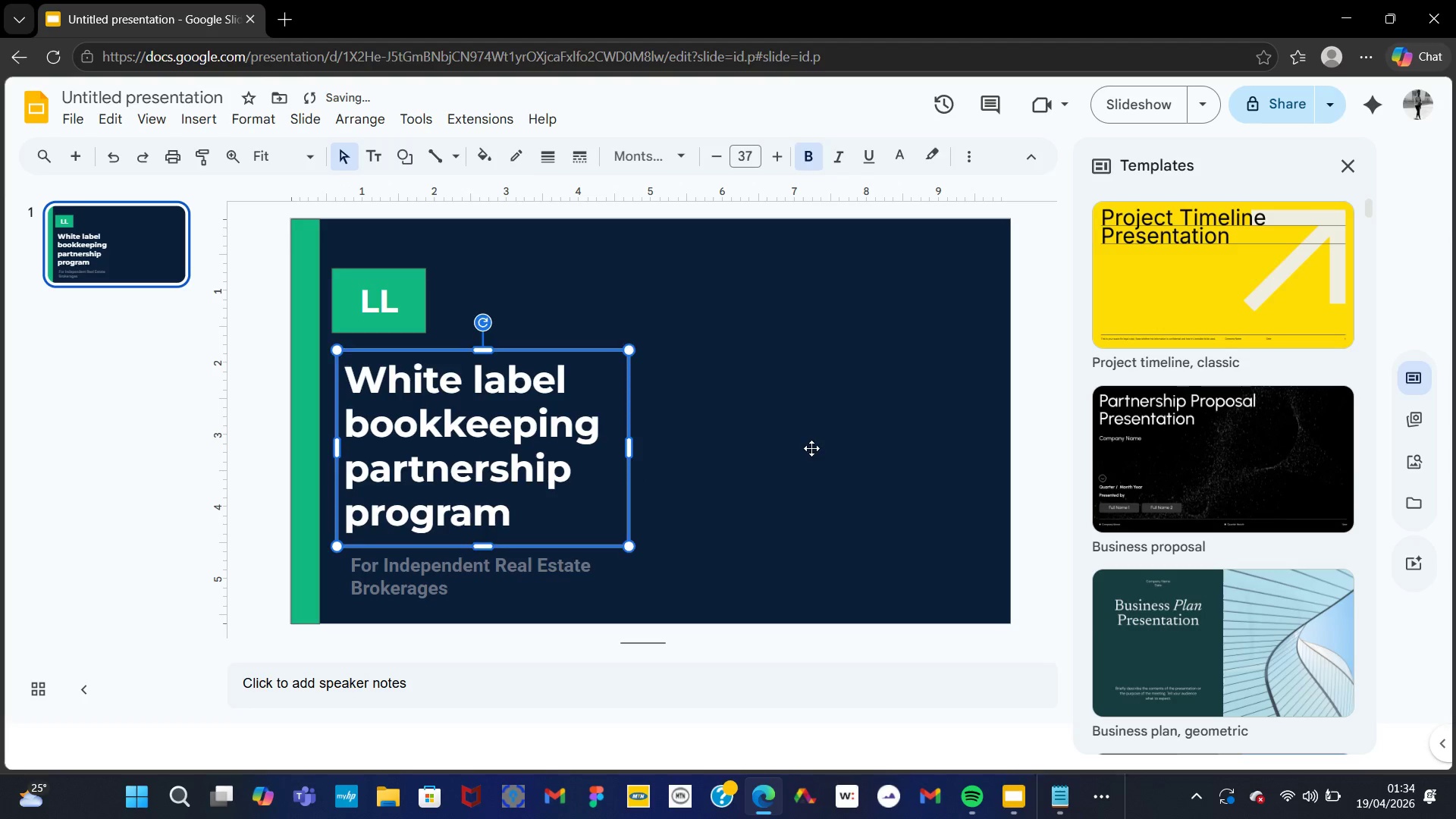 
left_click([811, 448])
 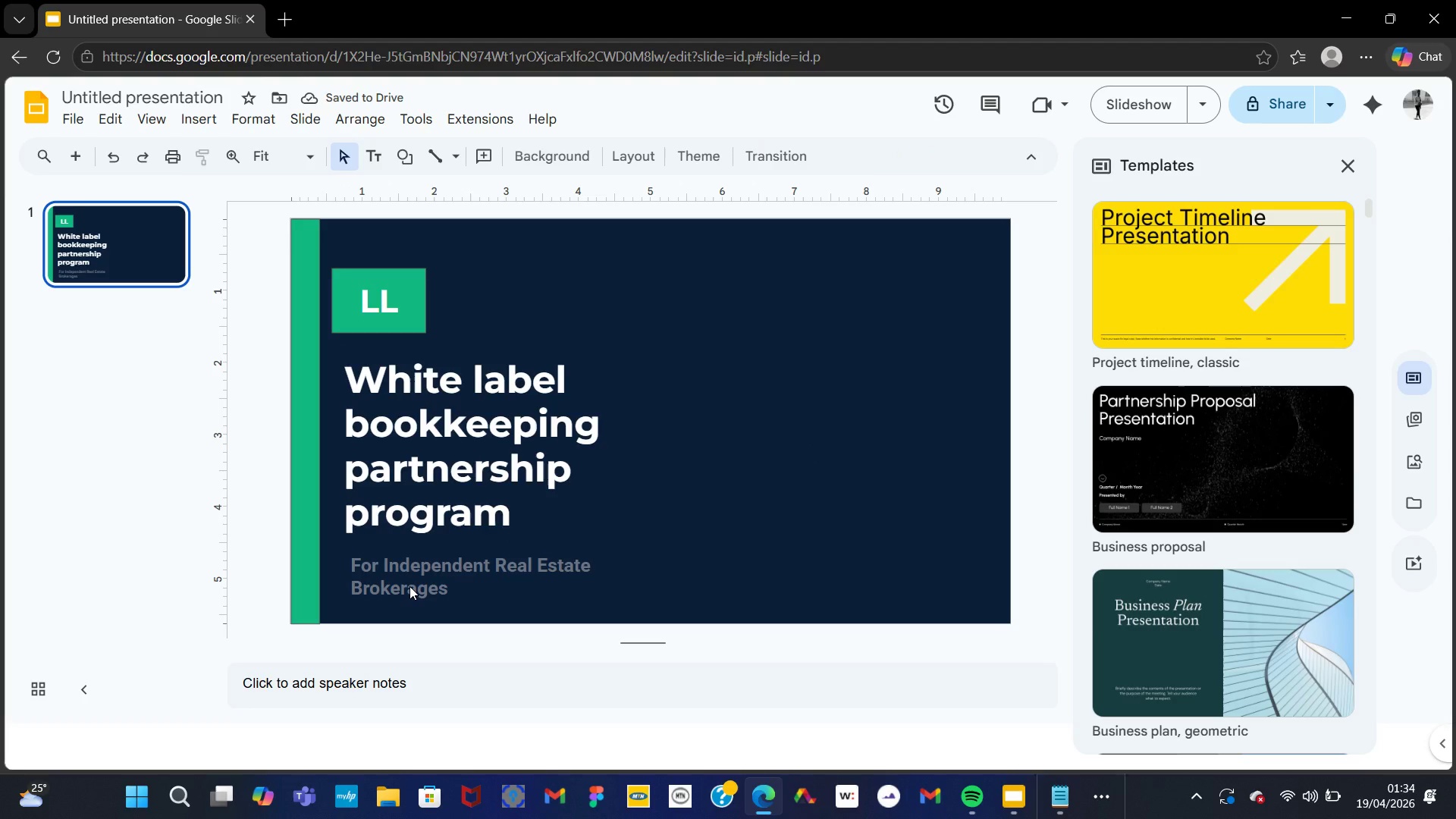 
left_click([410, 586])
 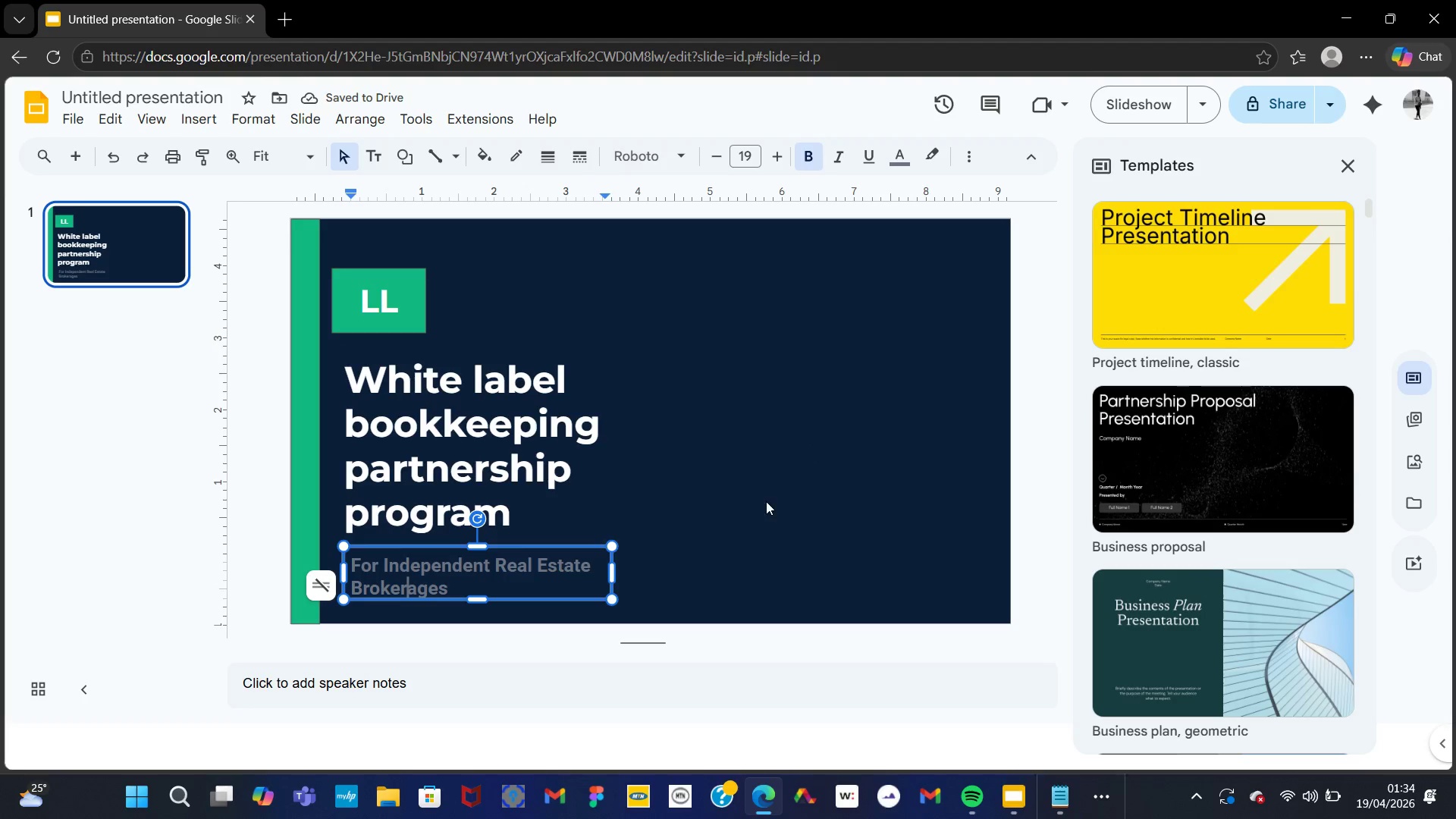 
left_click([782, 511])
 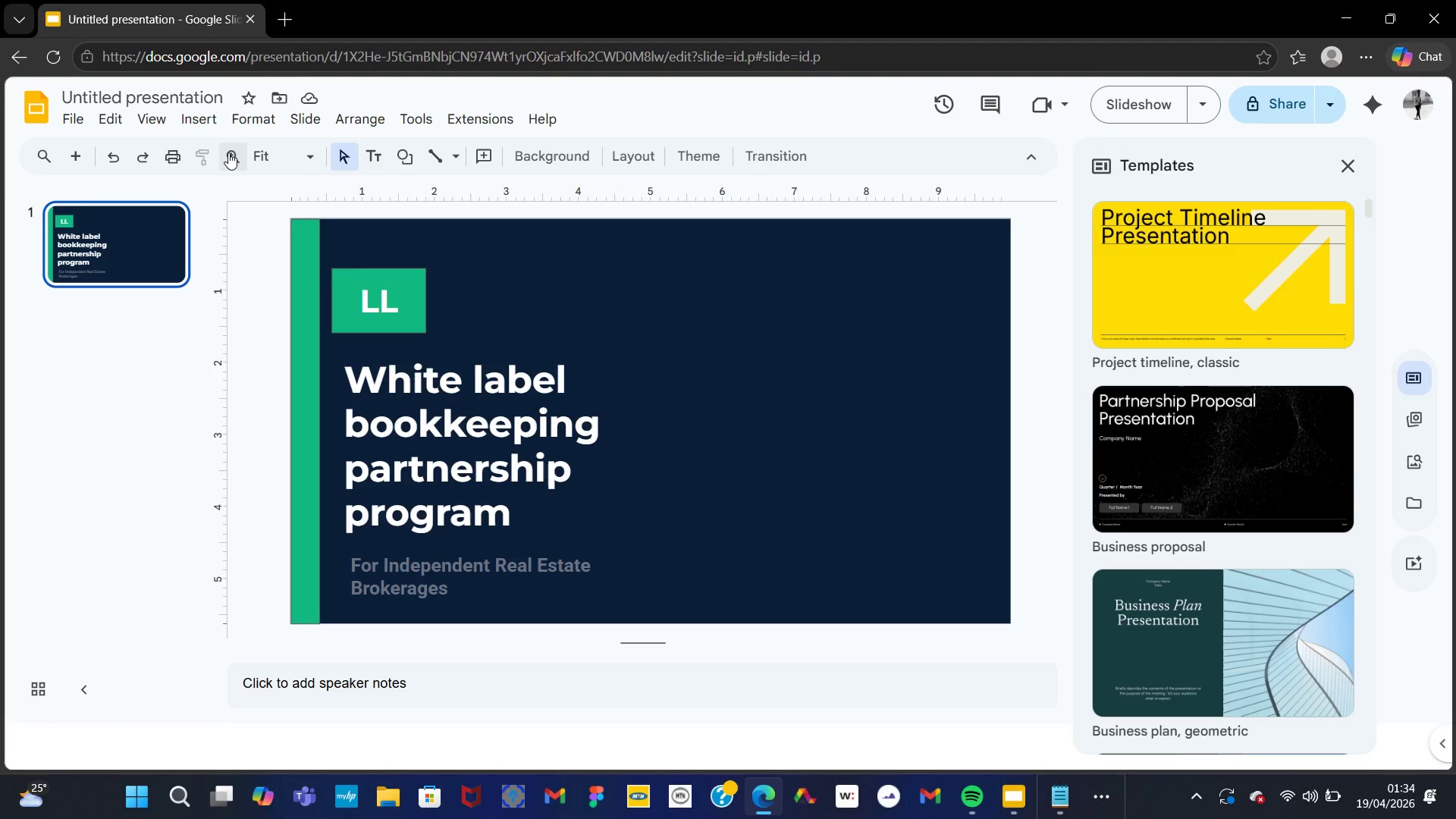 
left_click([199, 129])
 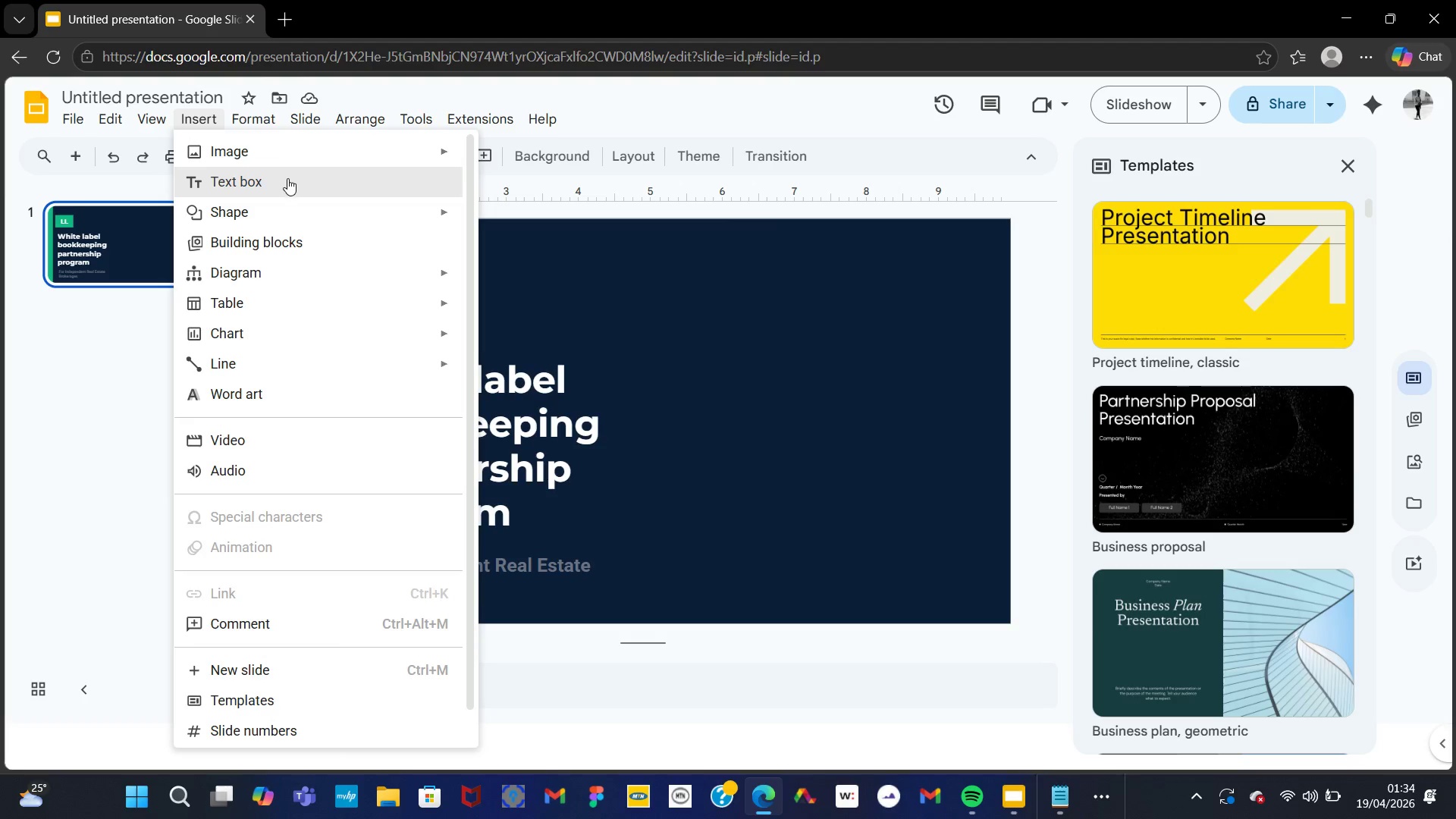 
left_click([287, 182])
 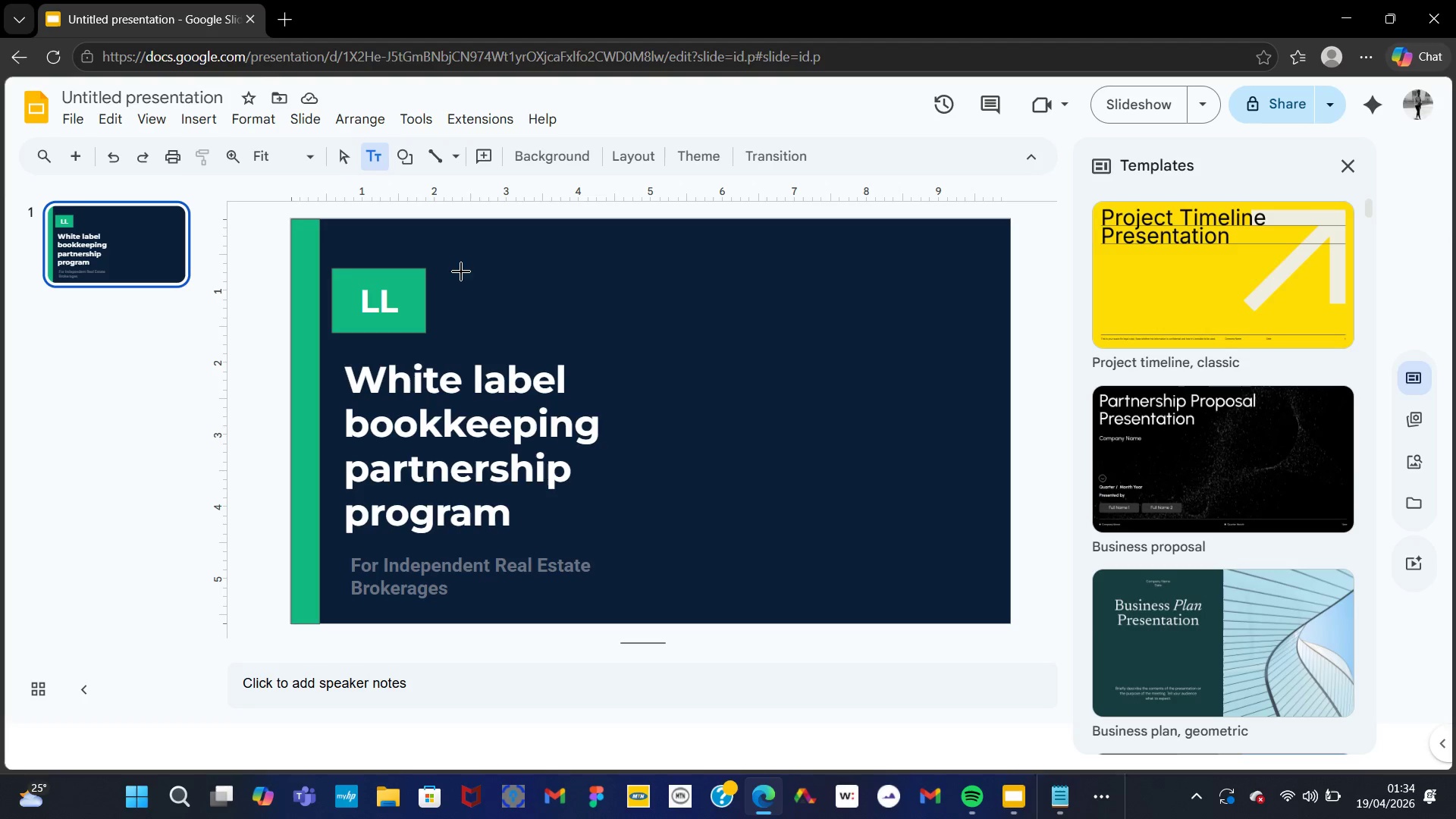 
left_click_drag(start_coordinate=[443, 285], to_coordinate=[661, 318])
 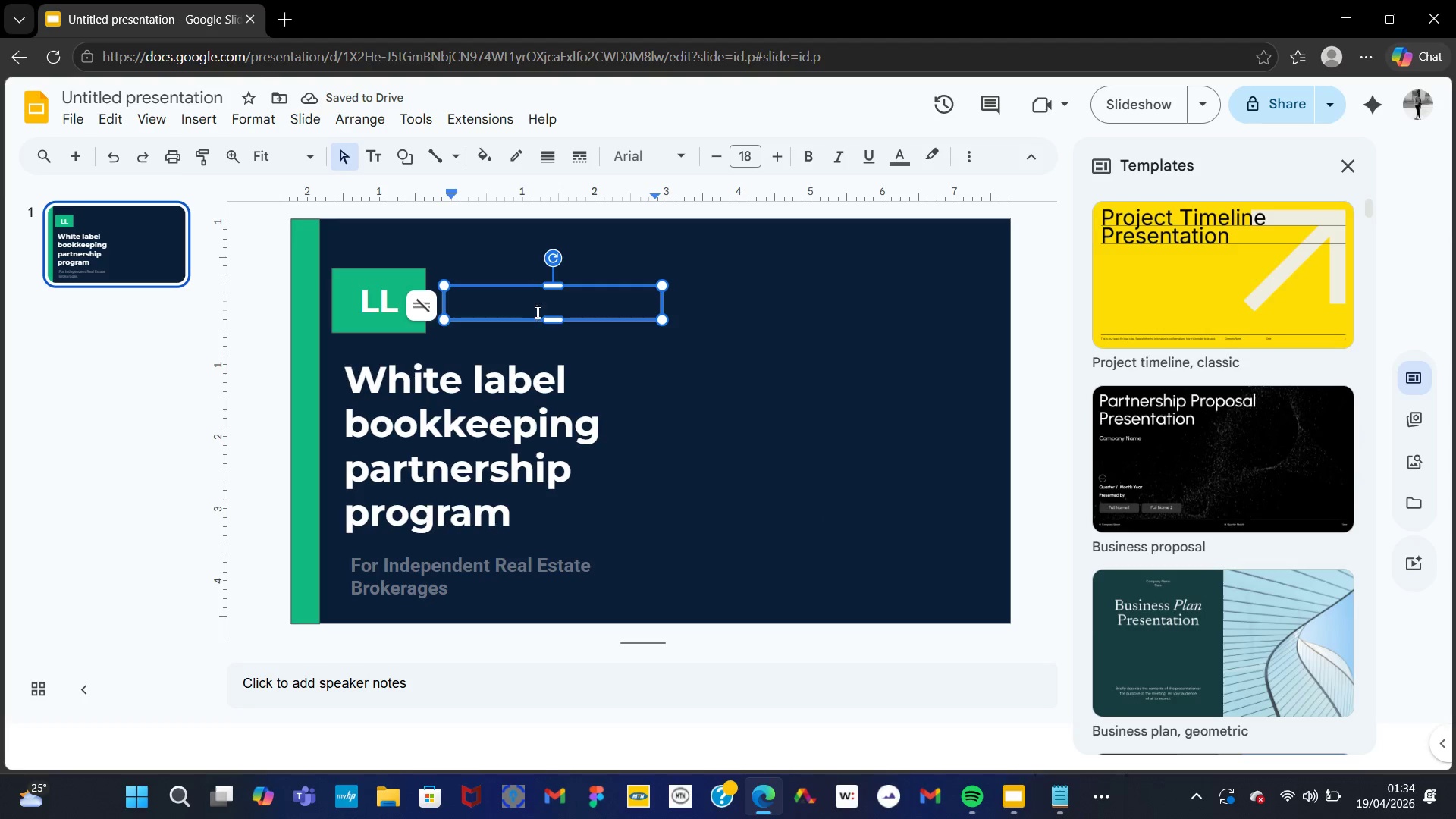 
type(LedgerLeaf Partners)
 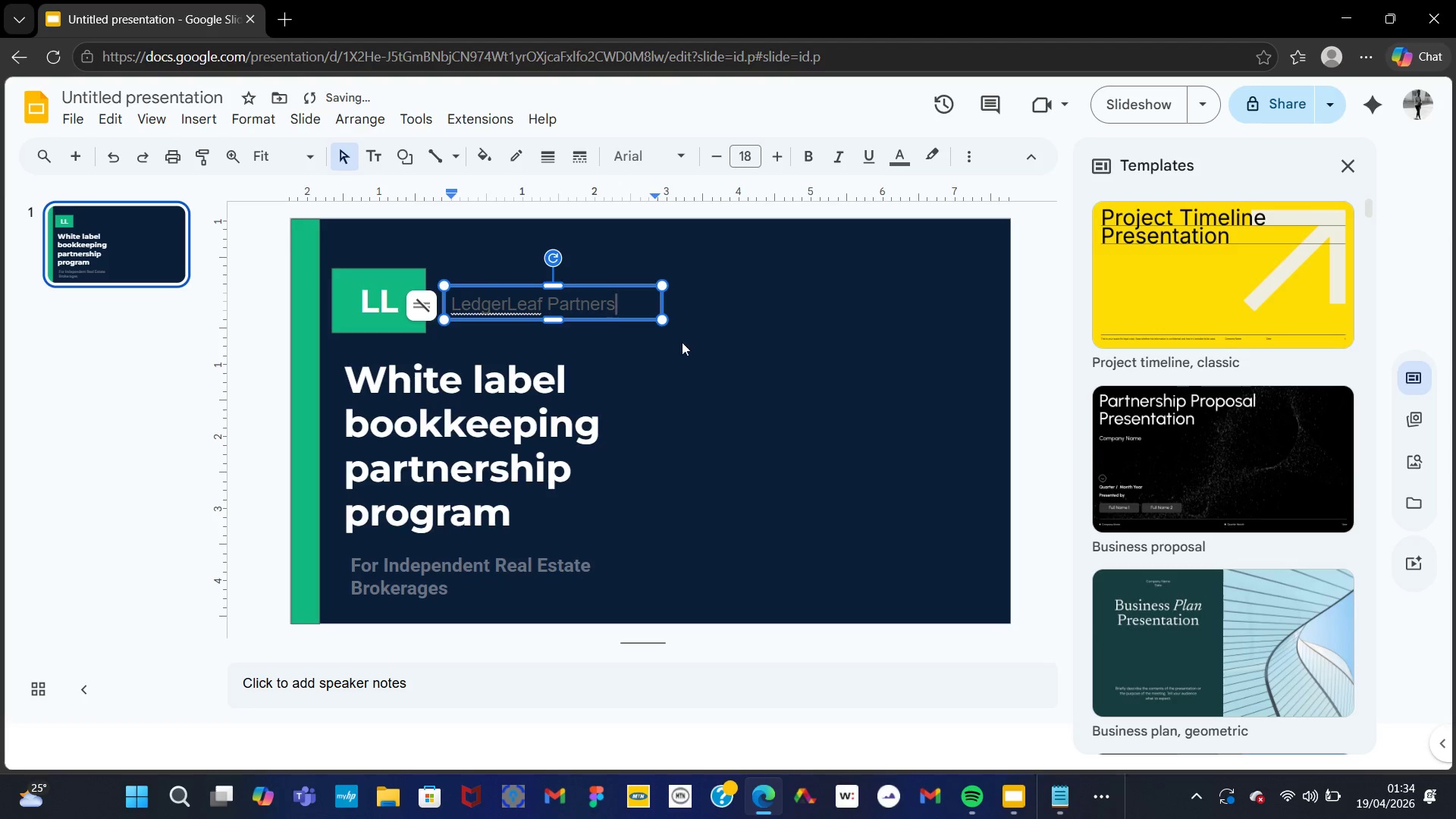 
left_click([781, 359])
 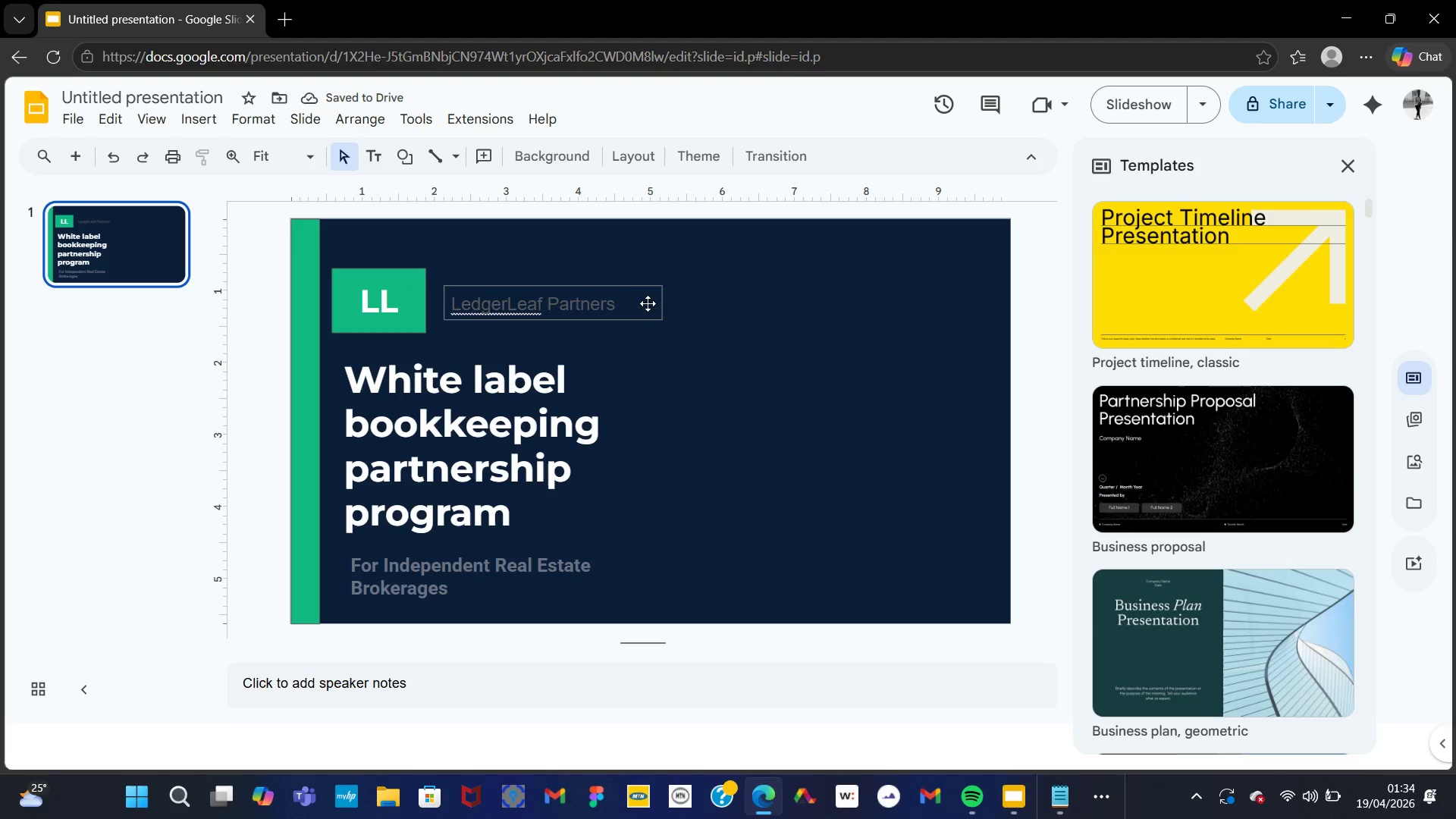 
left_click([639, 306])
 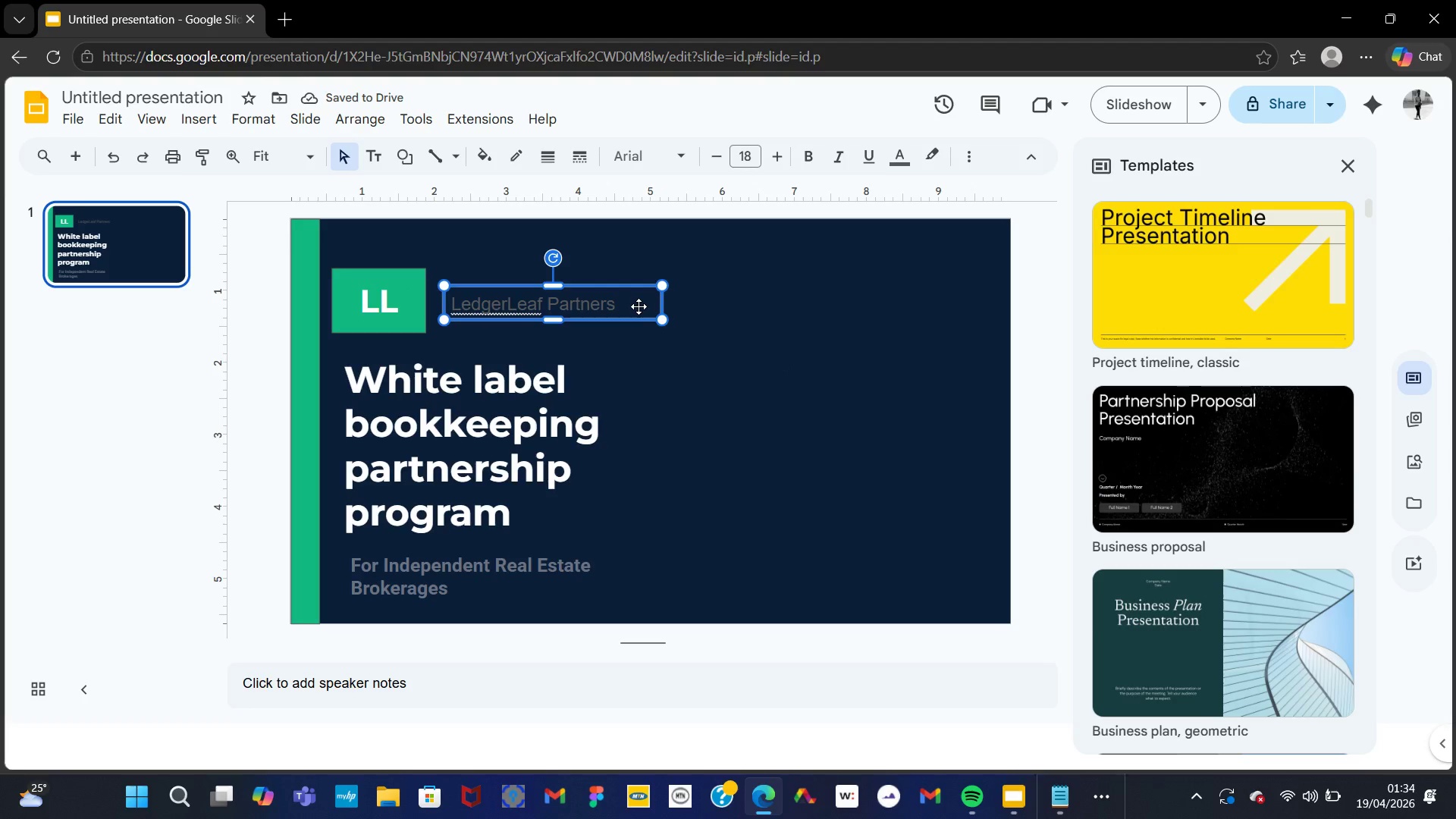 
key(Control+A)
 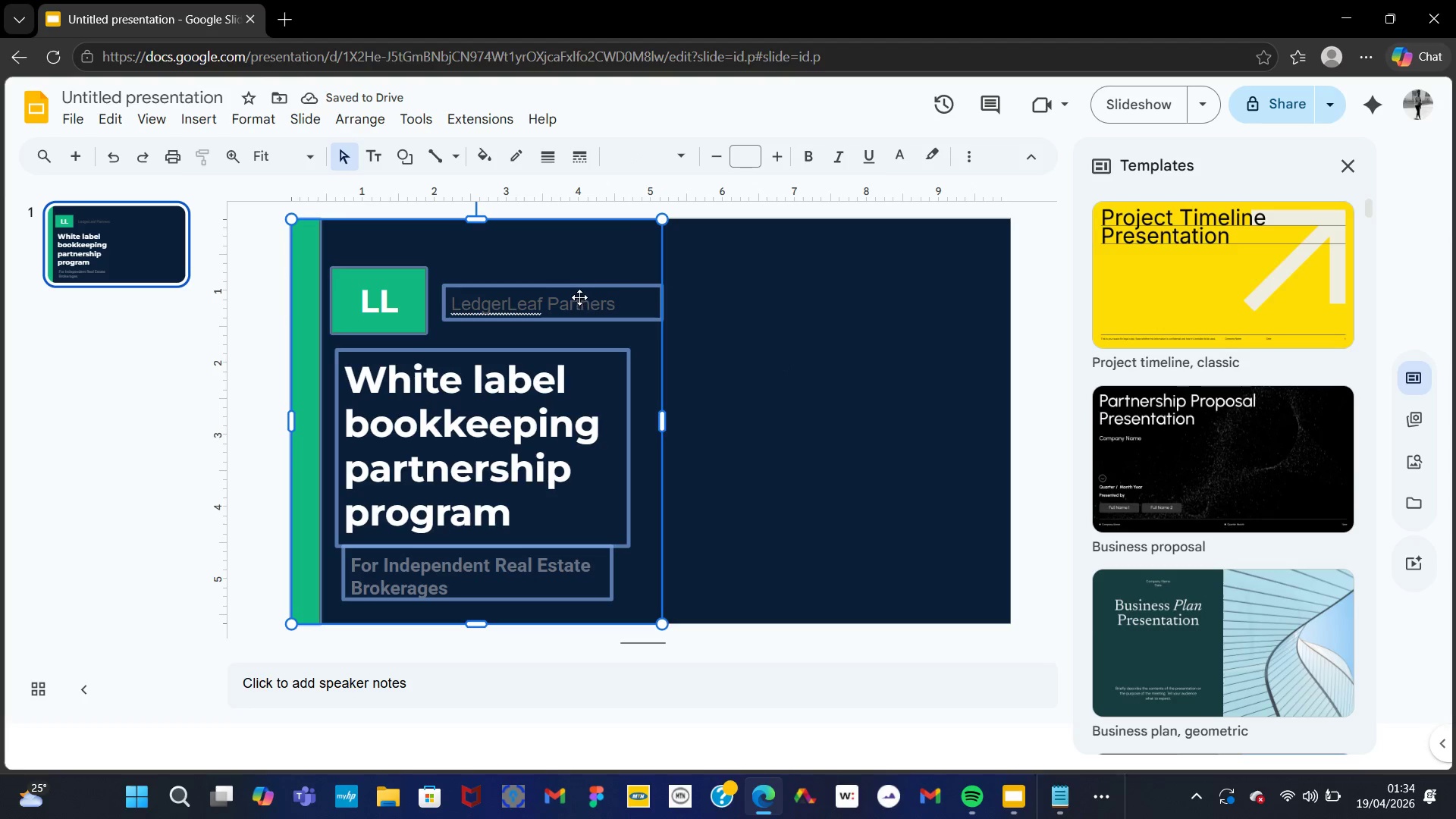 
left_click([579, 298])
 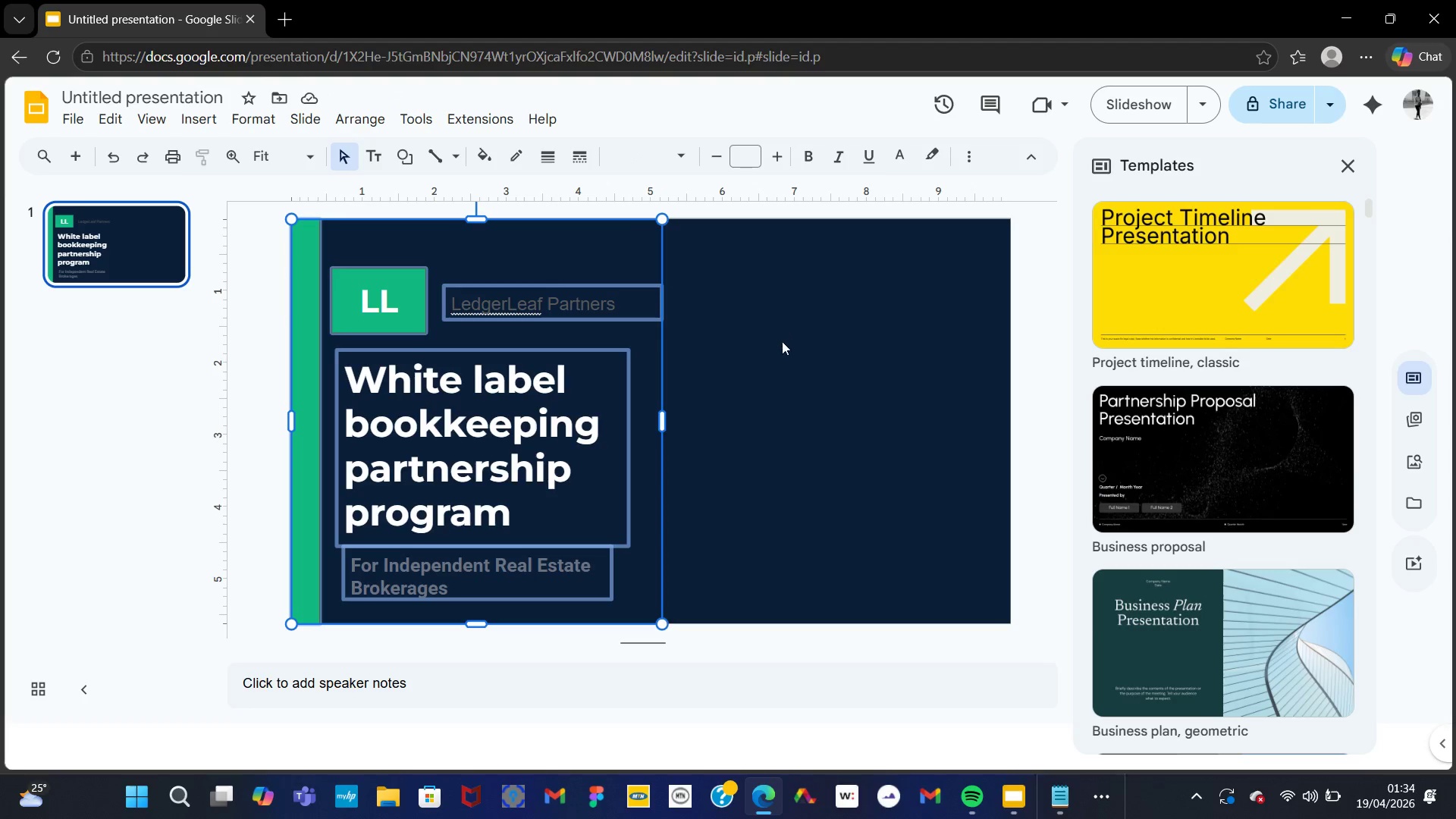 
left_click([782, 341])
 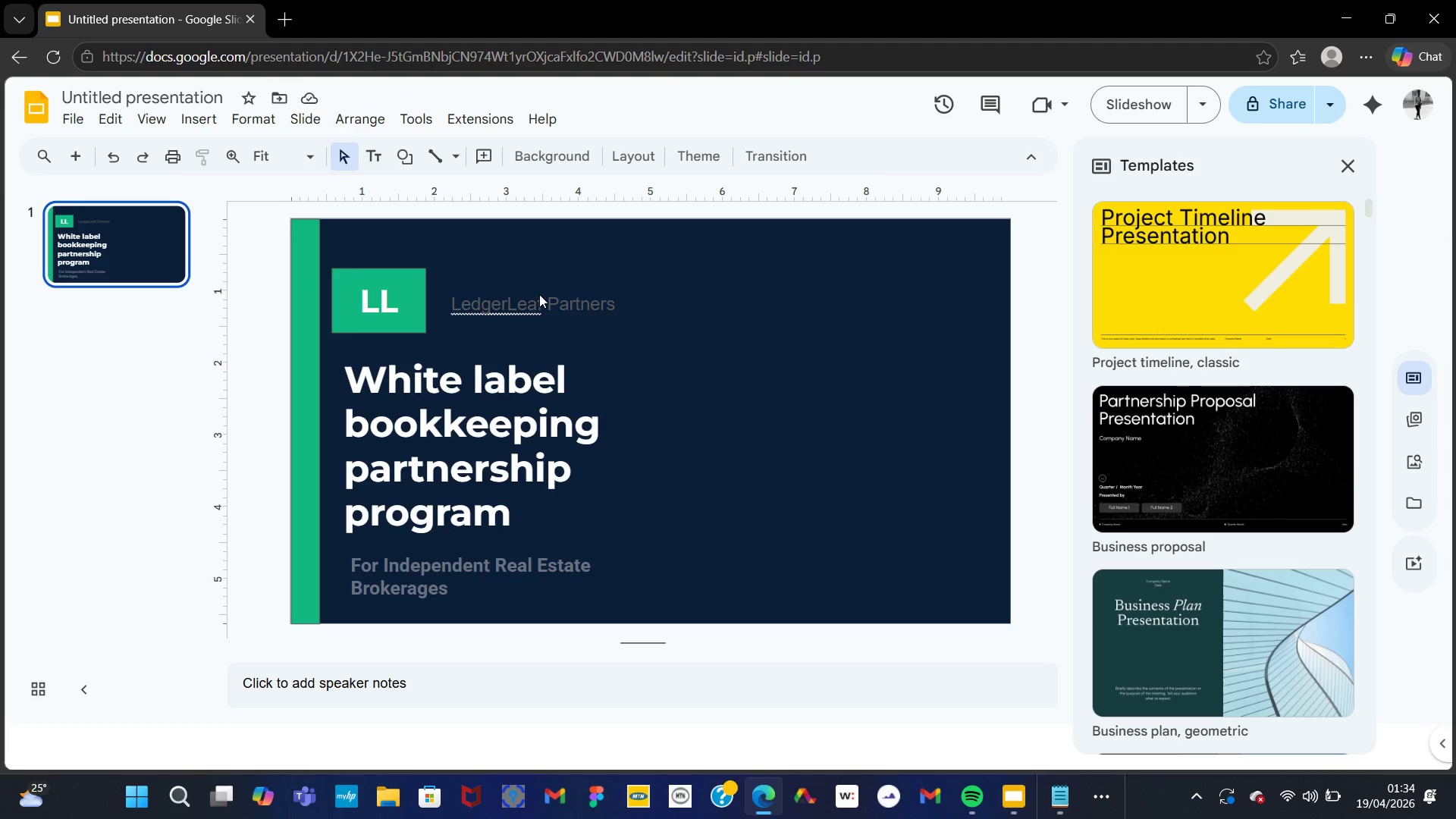 
double_click([539, 294])
 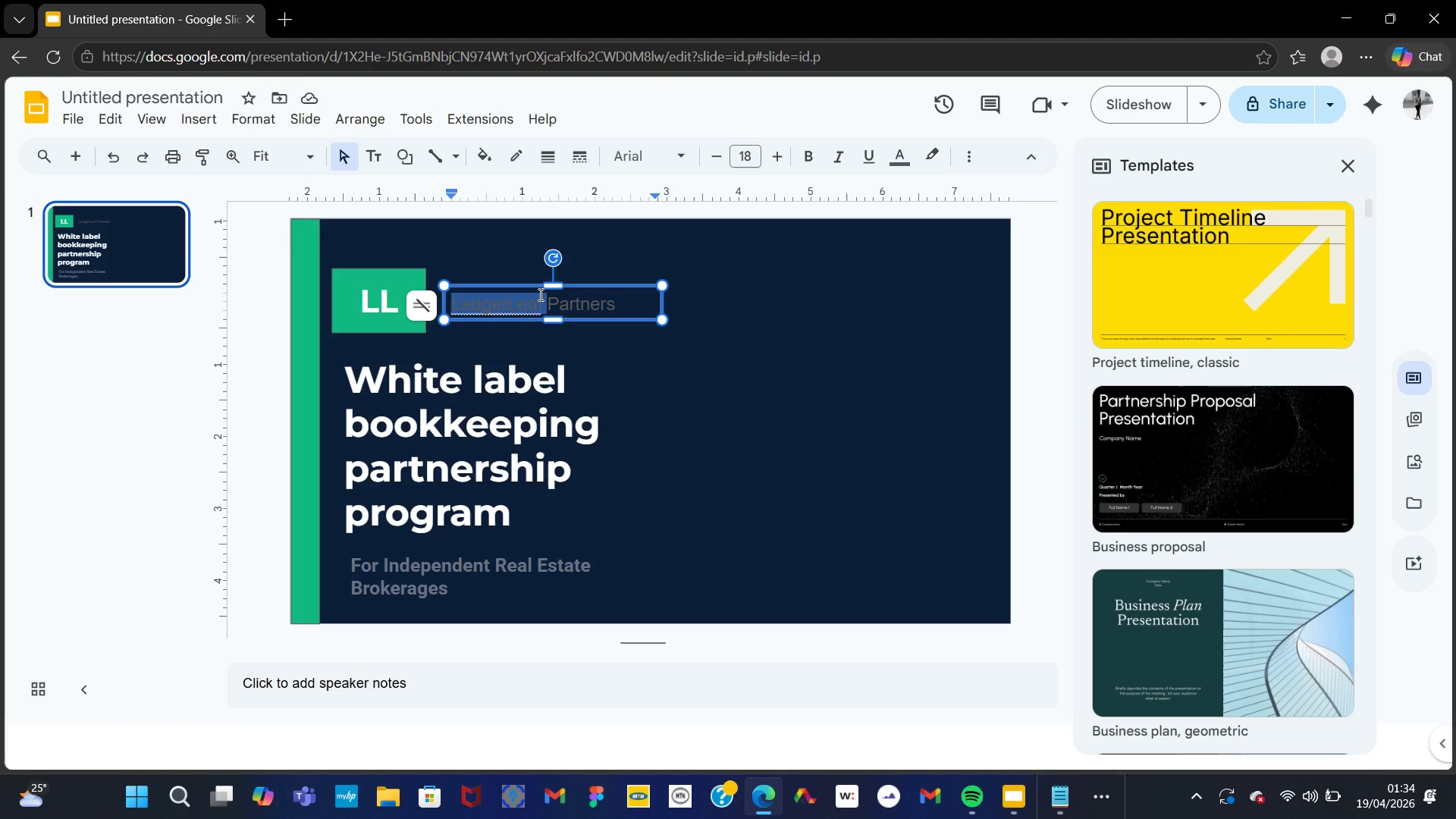 
key(Control+A)
 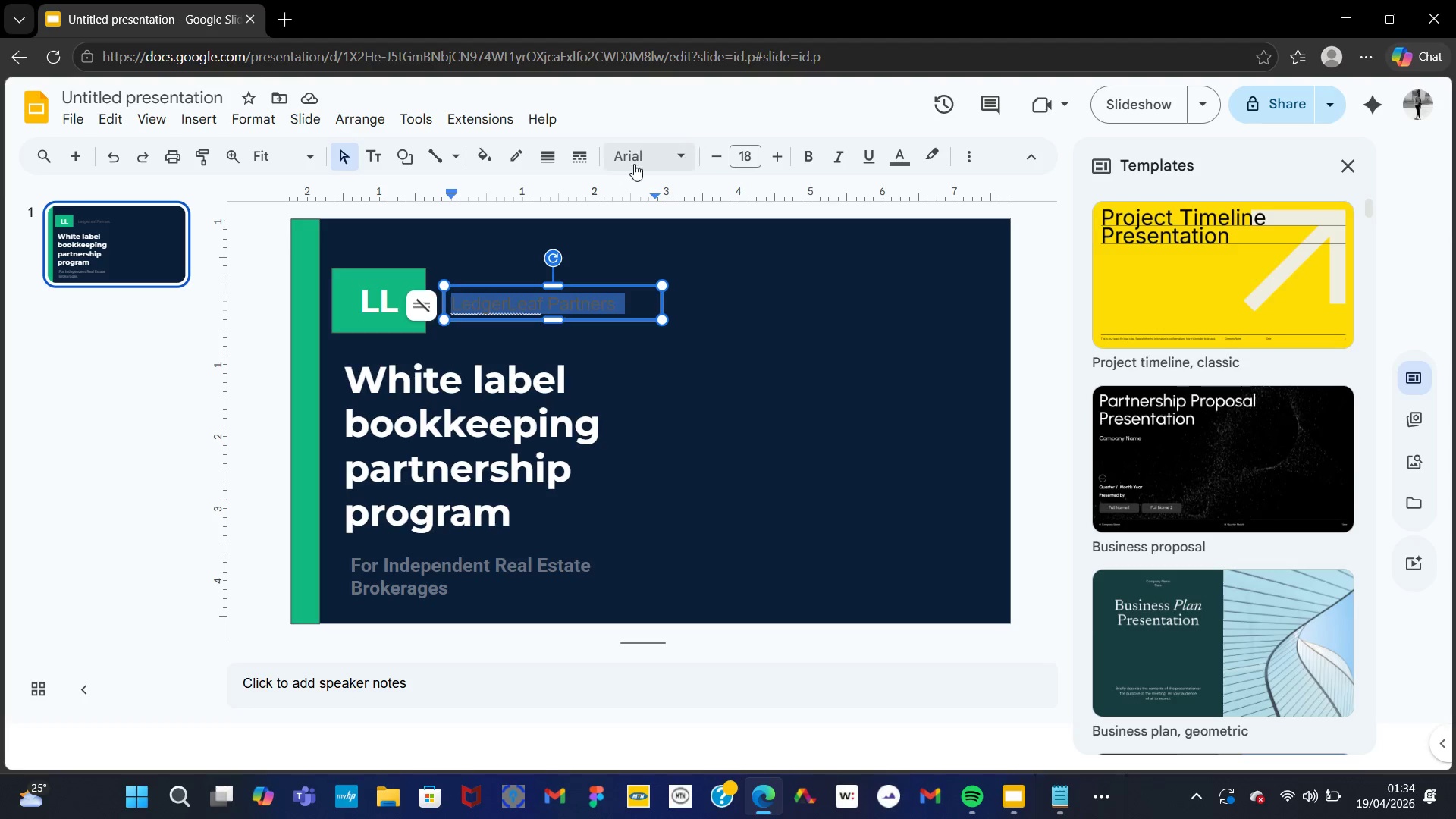 
left_click([676, 154])
 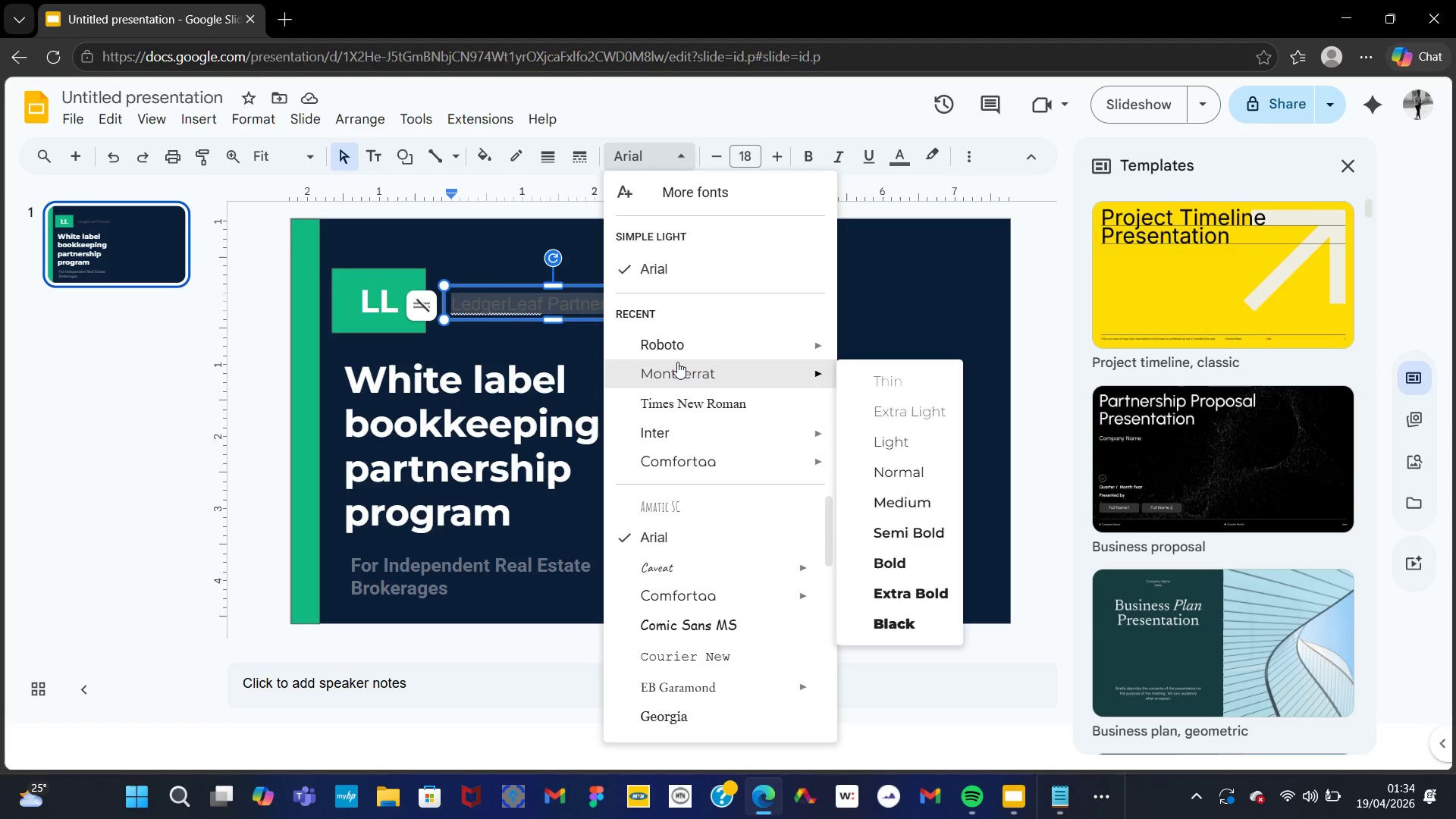 
left_click([677, 362])
 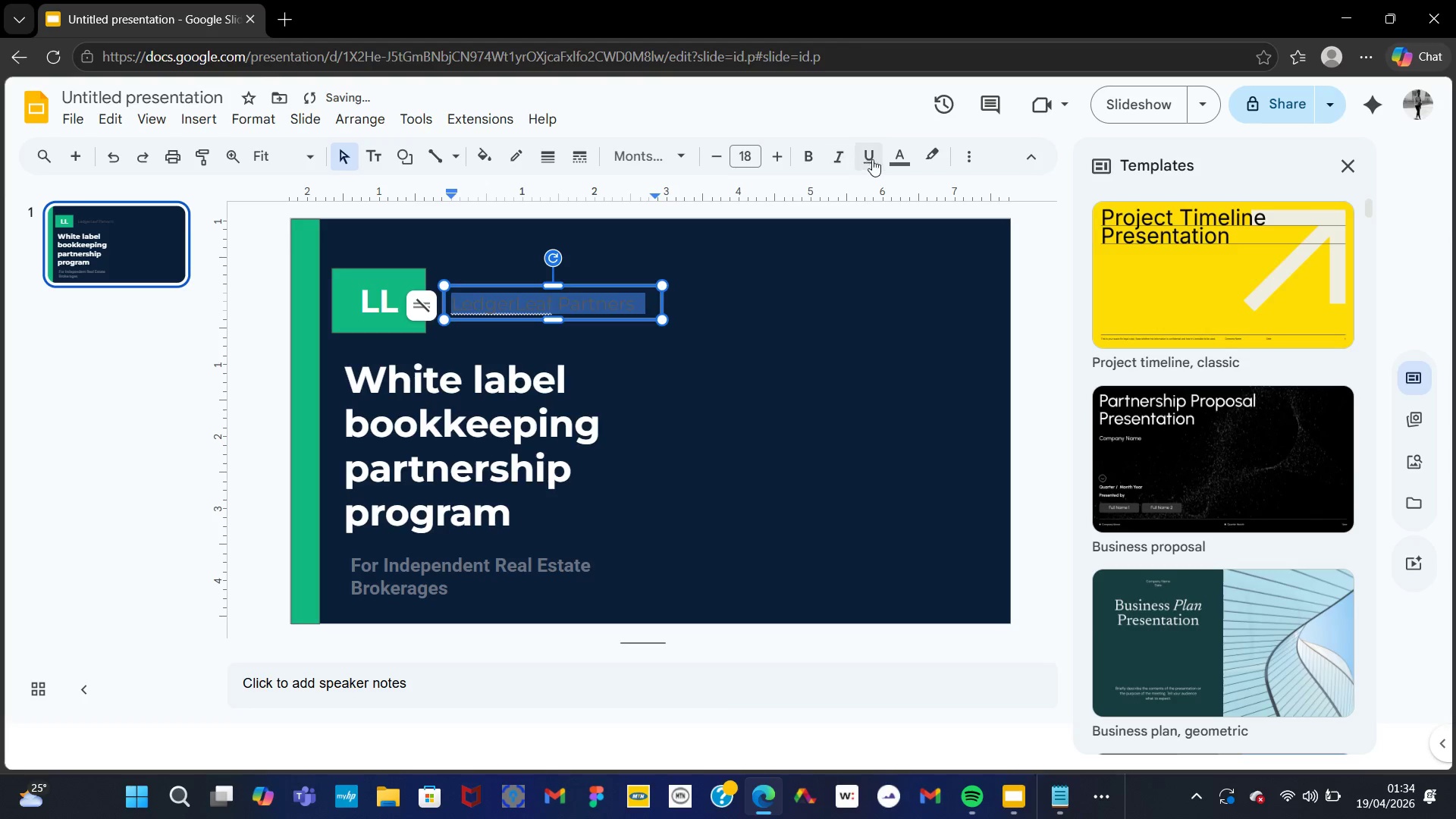 
left_click([899, 159])
 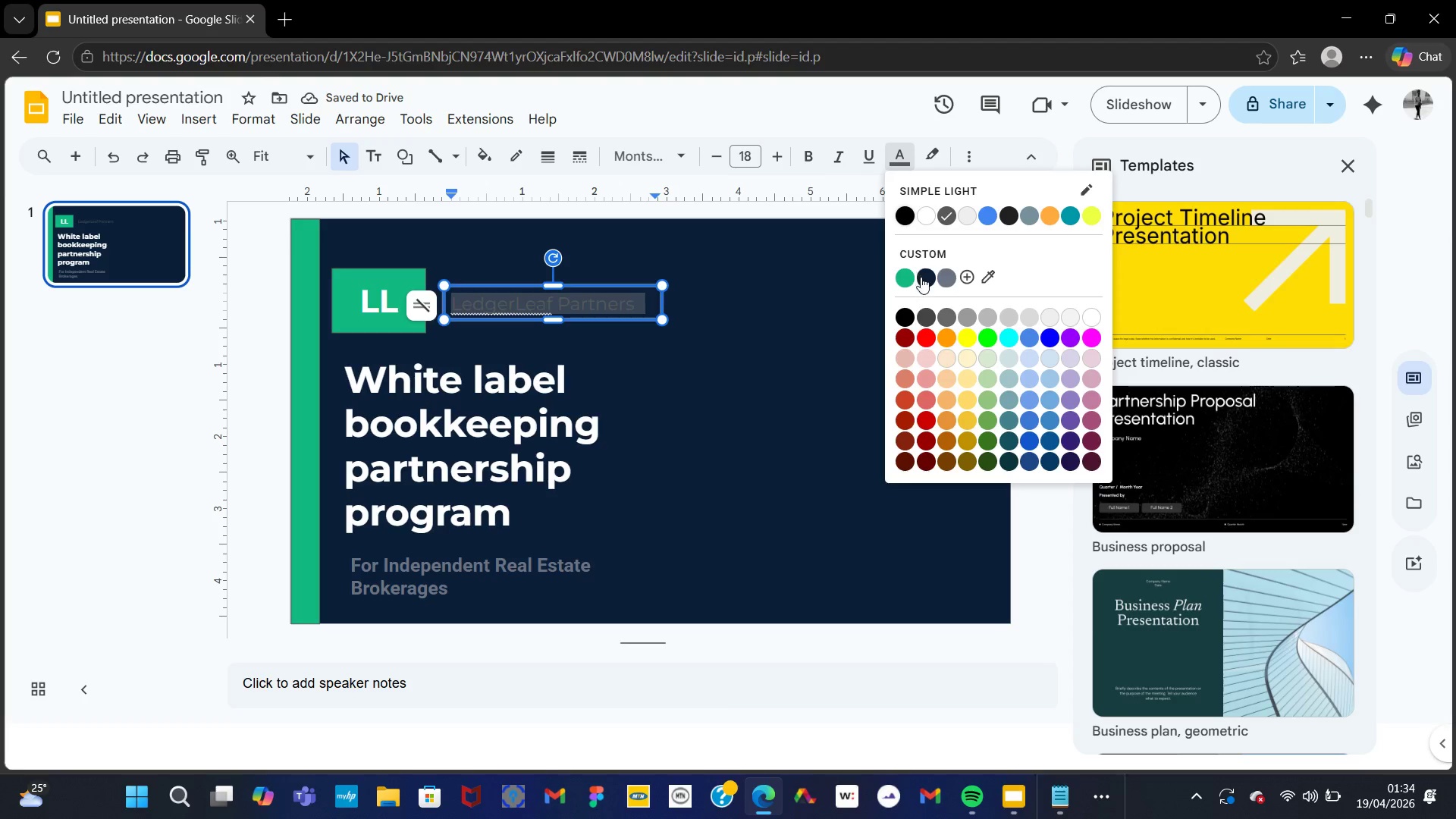 
left_click([906, 277])
 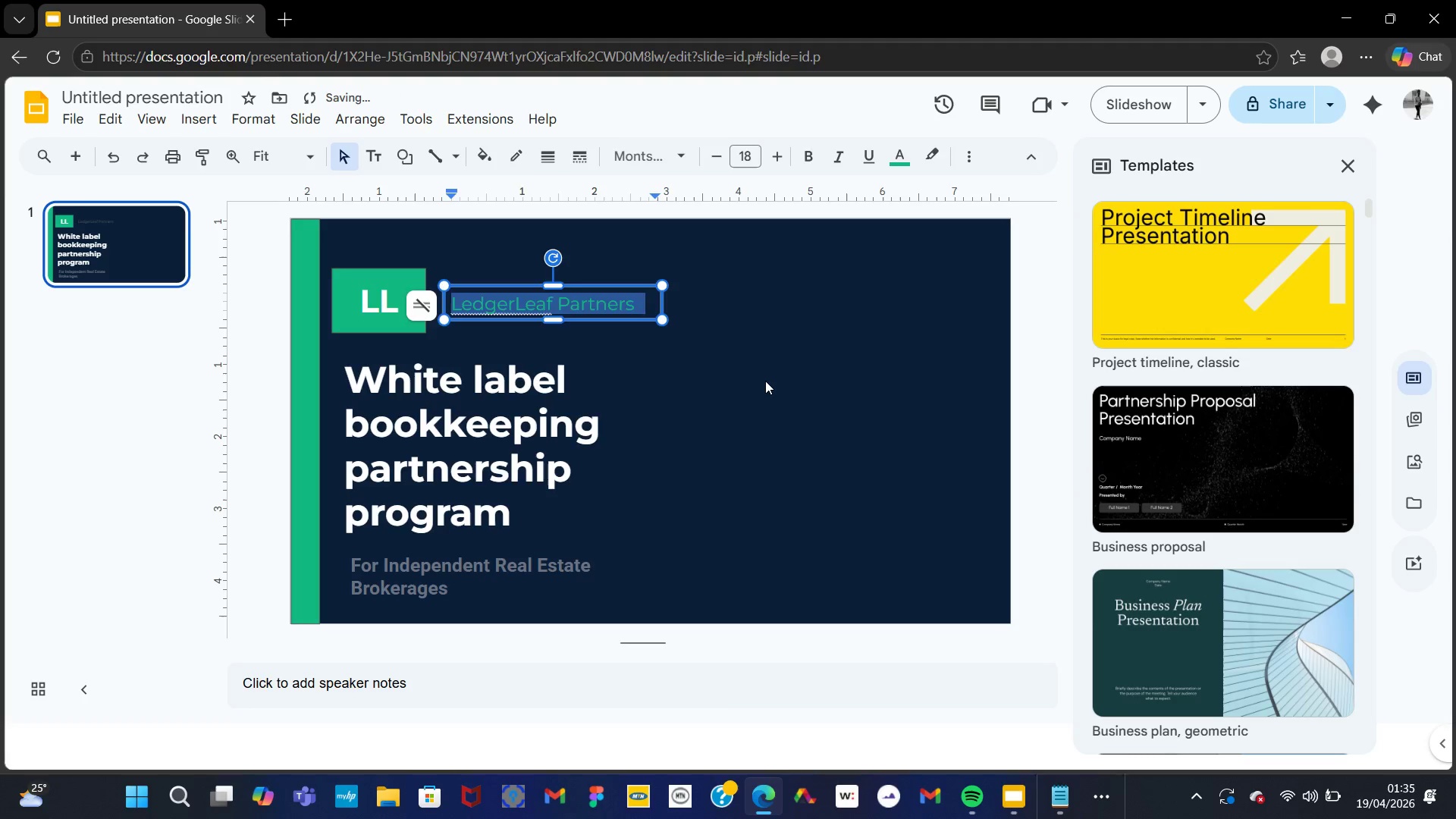 
left_click([765, 381])
 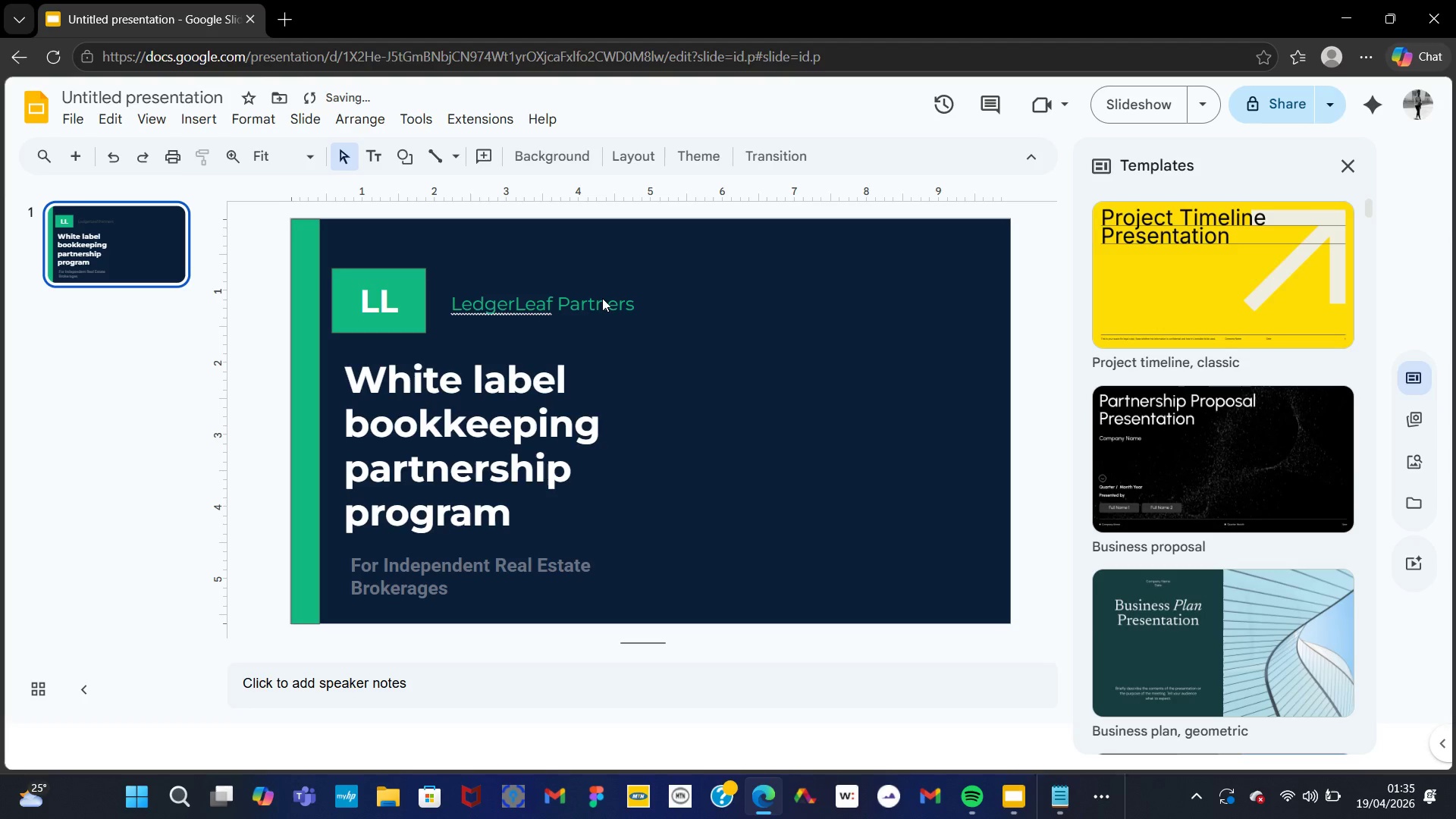 
left_click([602, 299])
 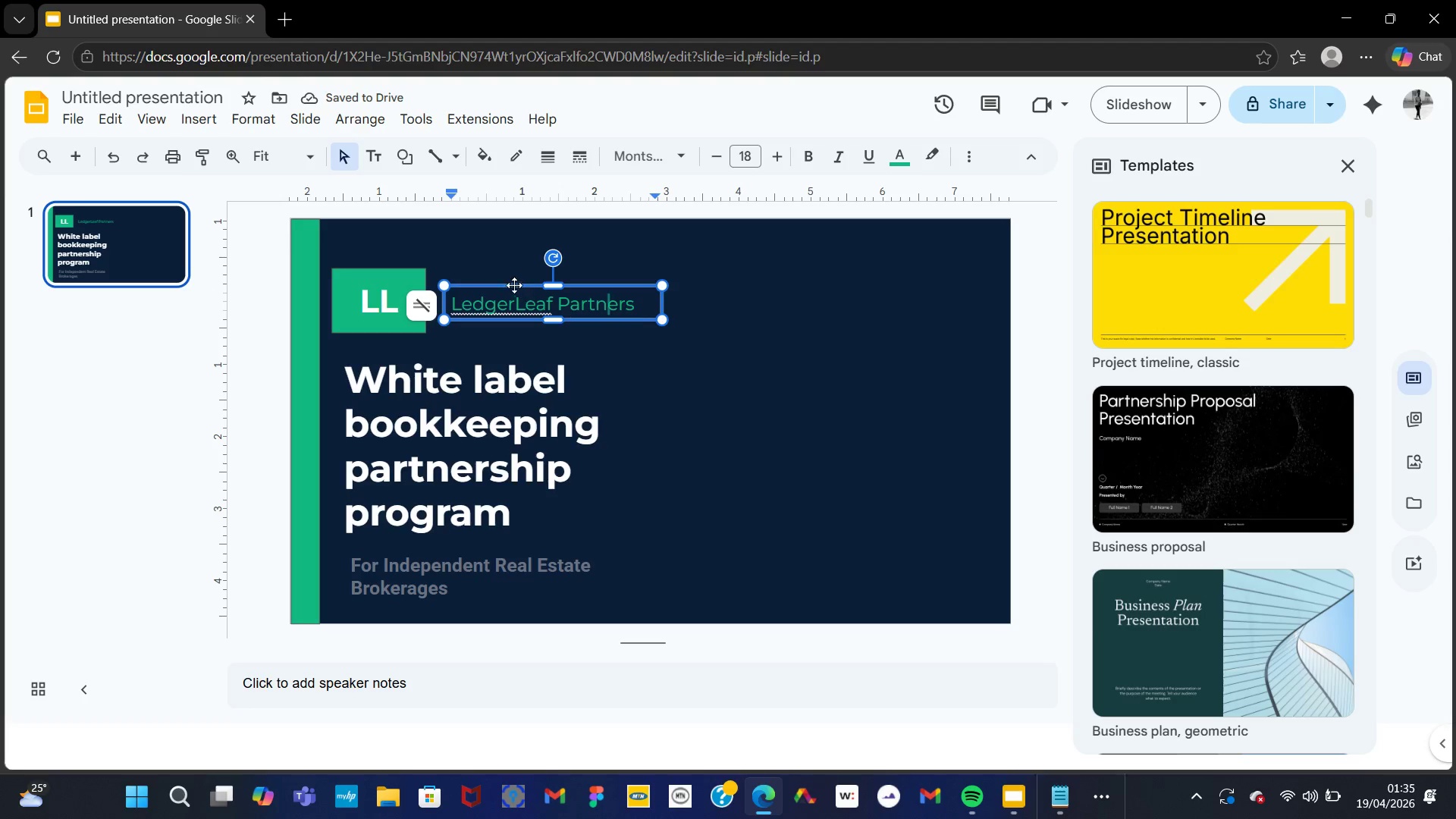 
left_click_drag(start_coordinate=[513, 285], to_coordinate=[516, 291])
 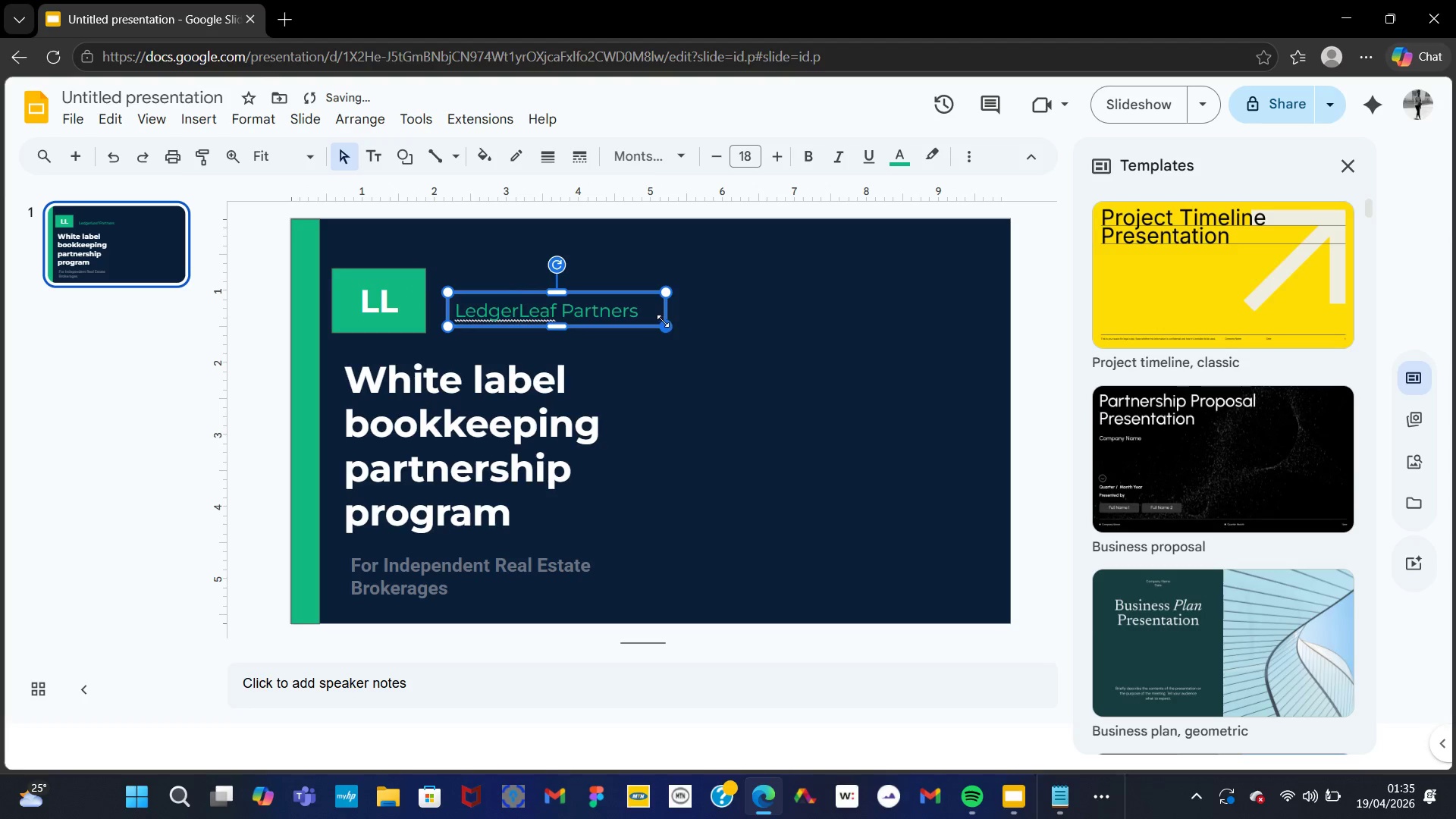 
left_click_drag(start_coordinate=[669, 325], to_coordinate=[637, 322])
 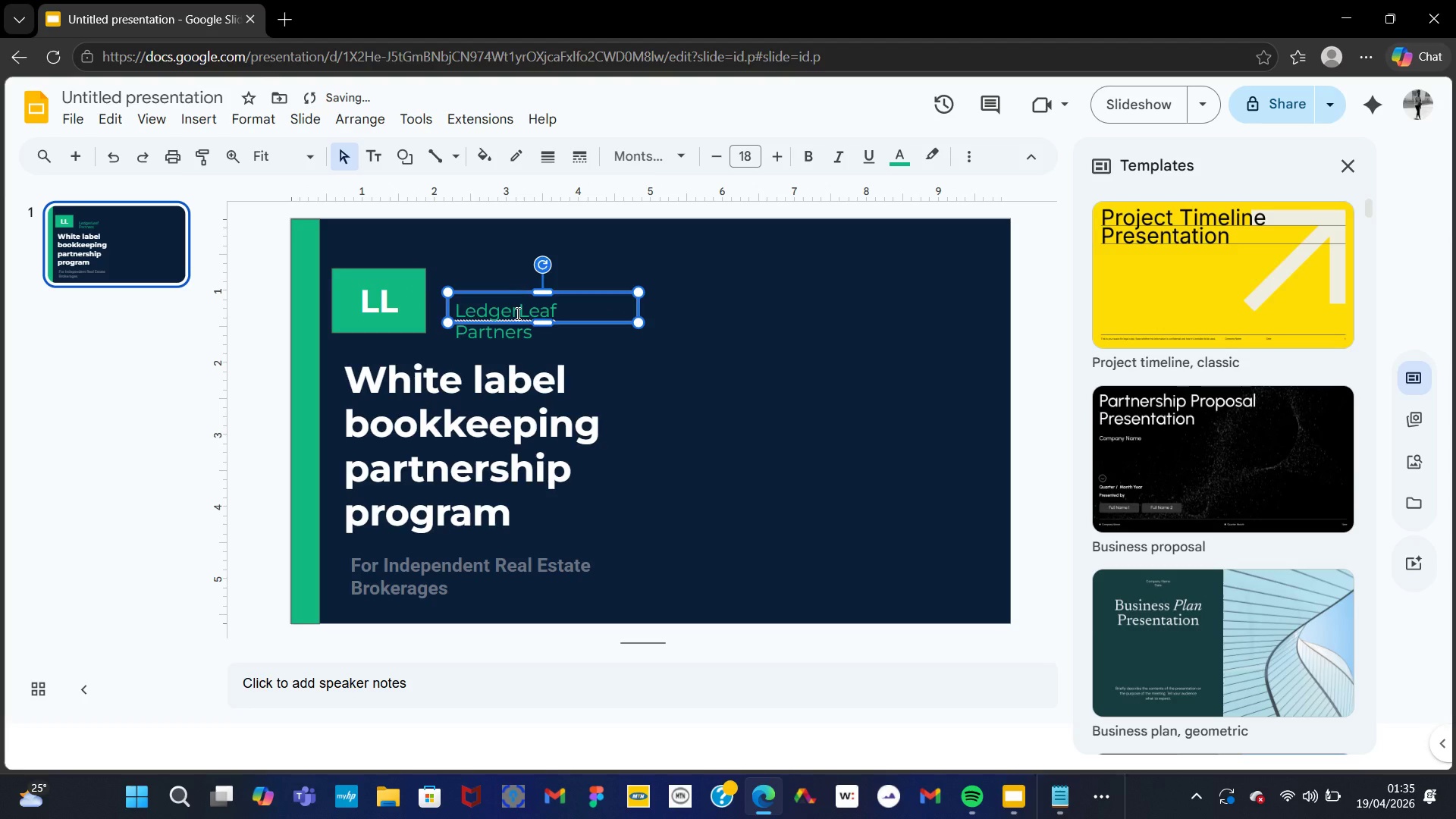 
key(Control+A)
 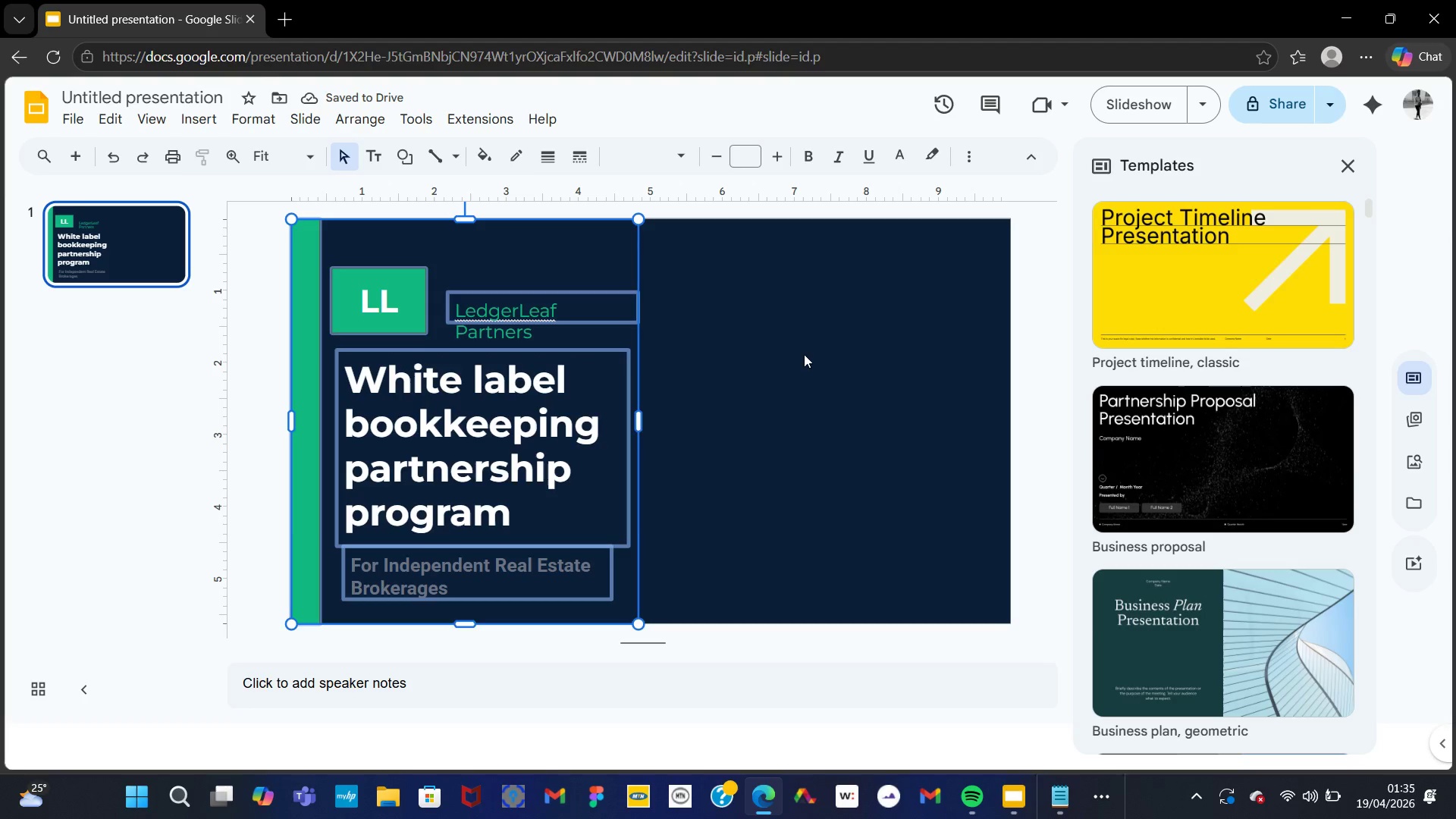 
left_click([806, 356])
 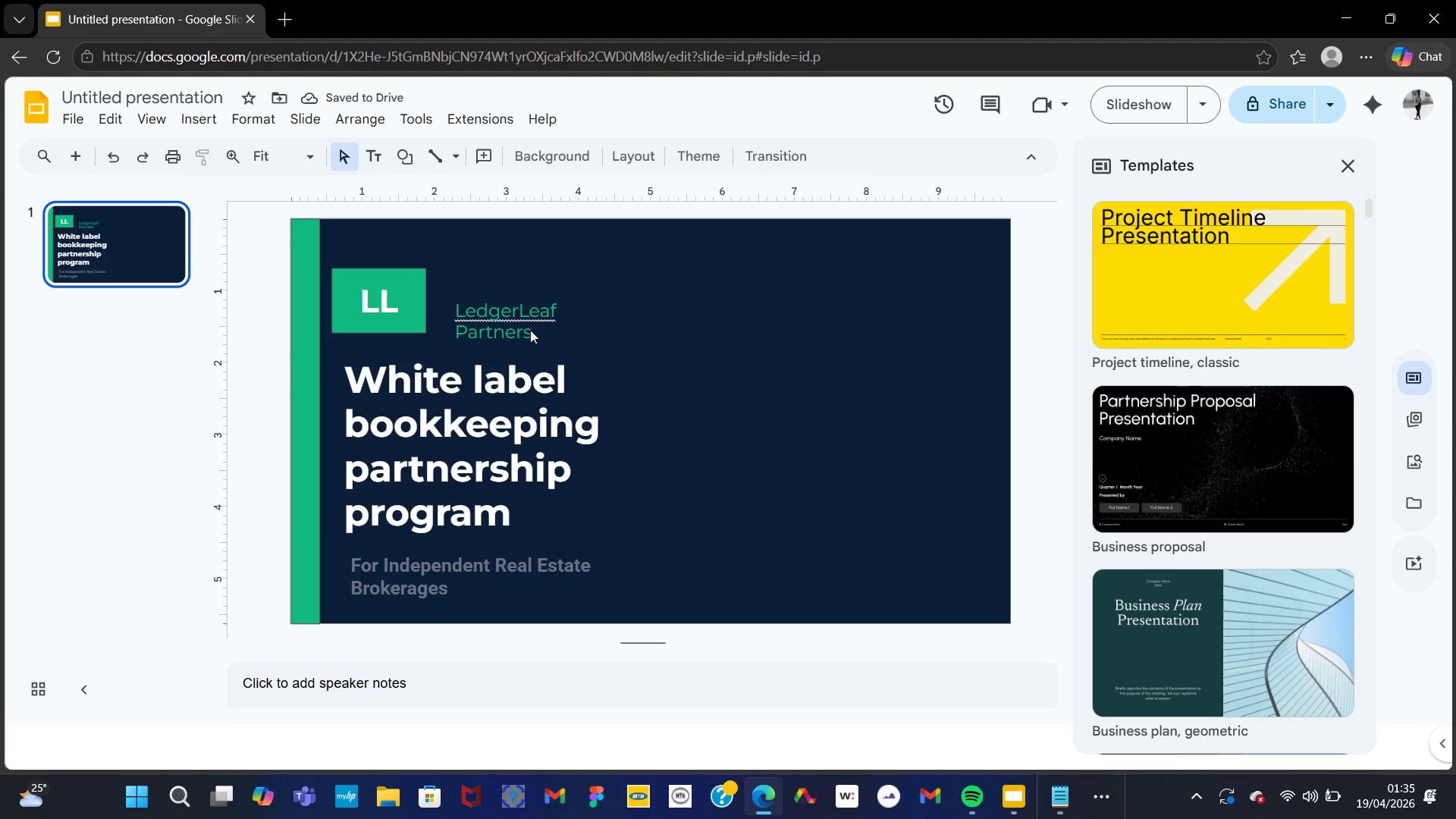 
left_click([526, 325])
 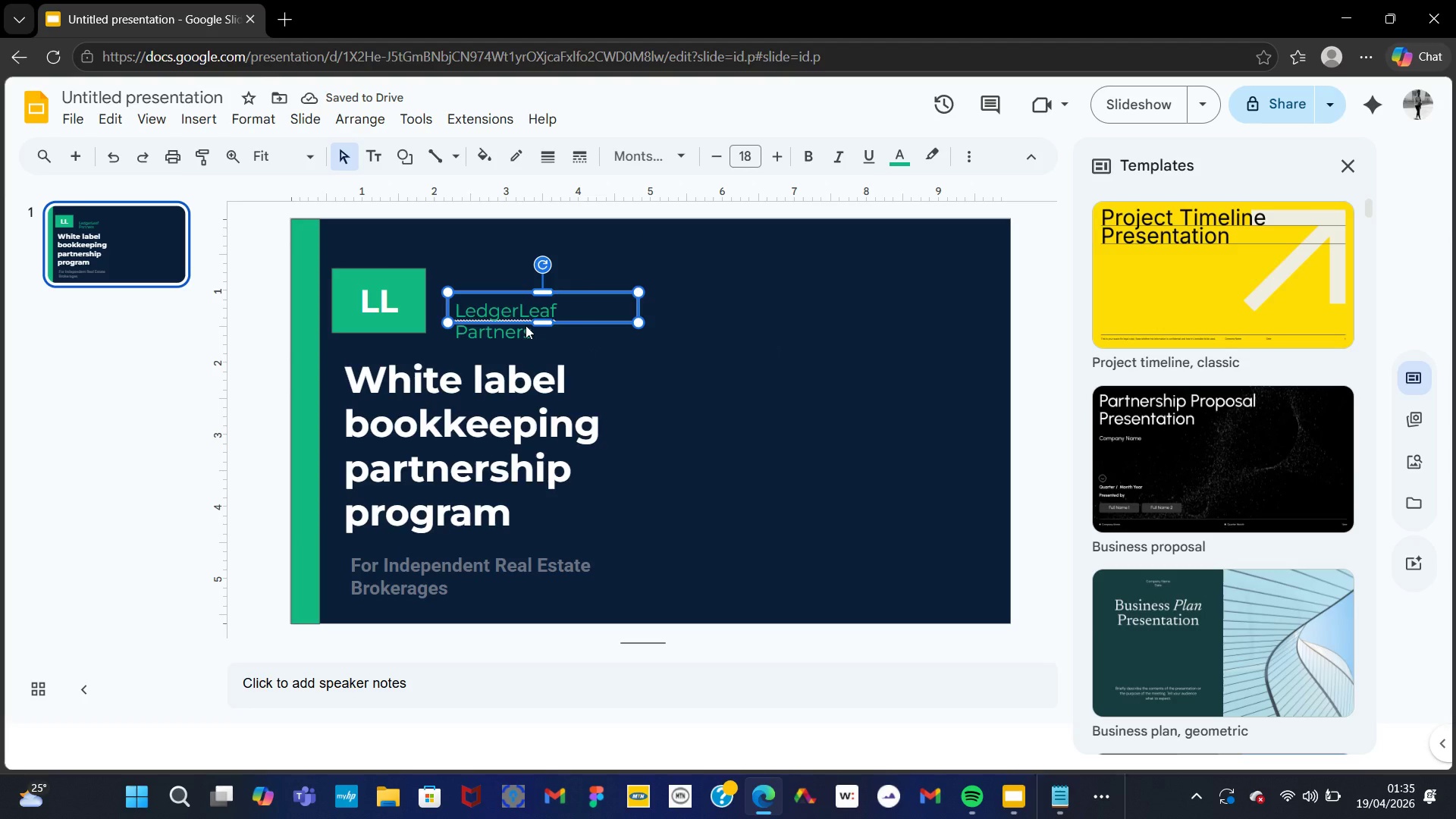 
key(Control+A)
 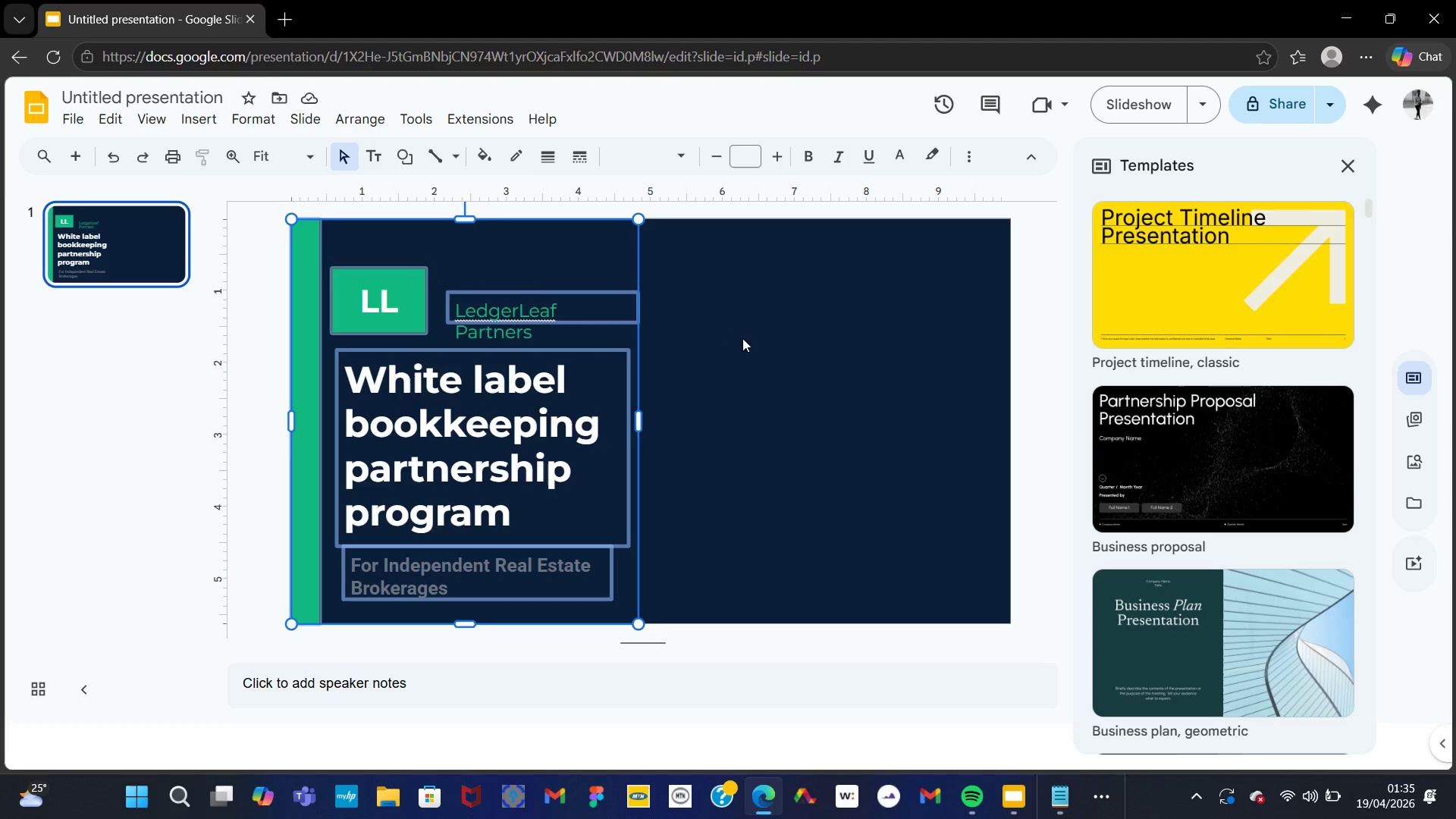 
left_click([742, 340])
 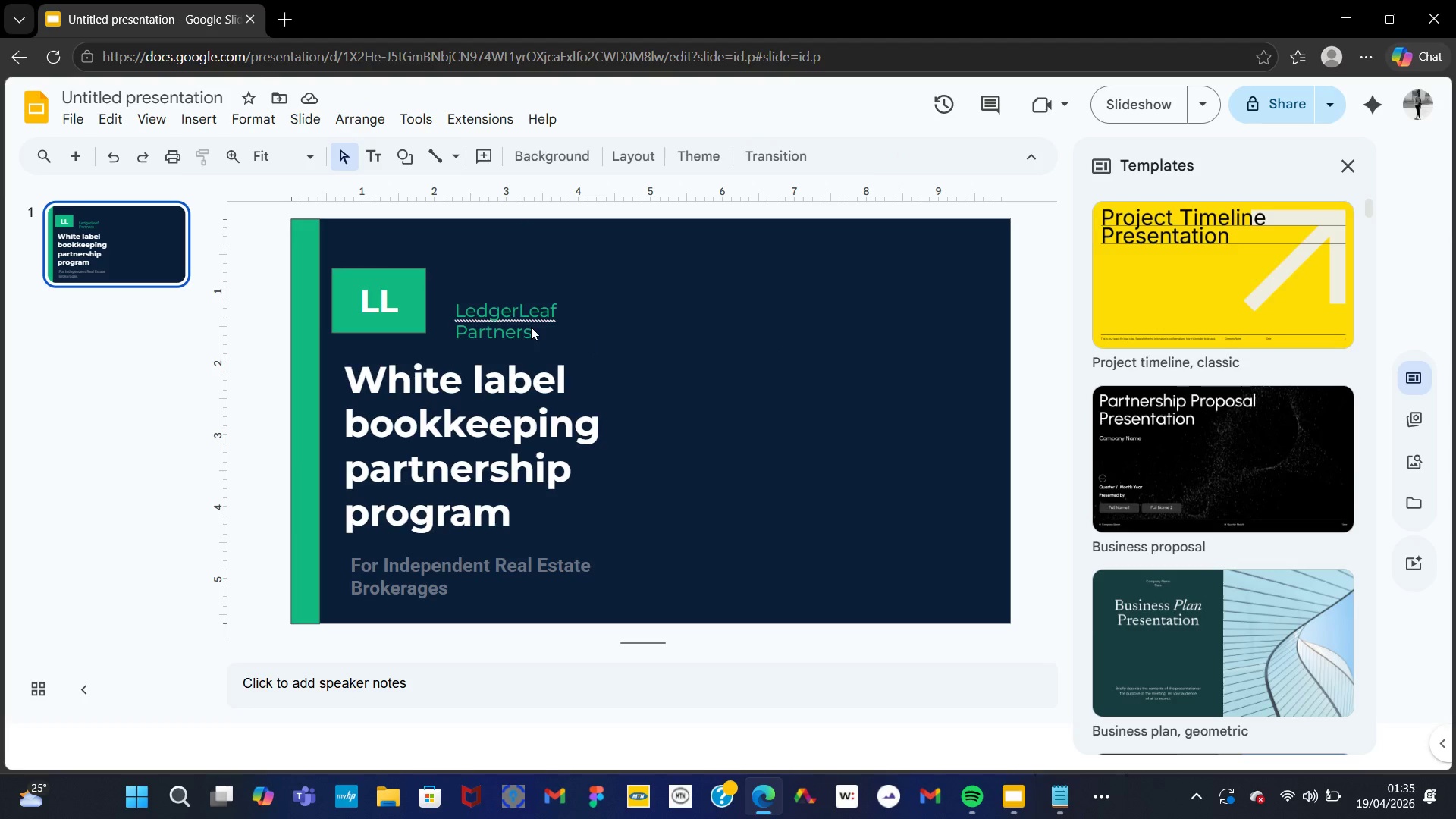 
double_click([531, 327])
 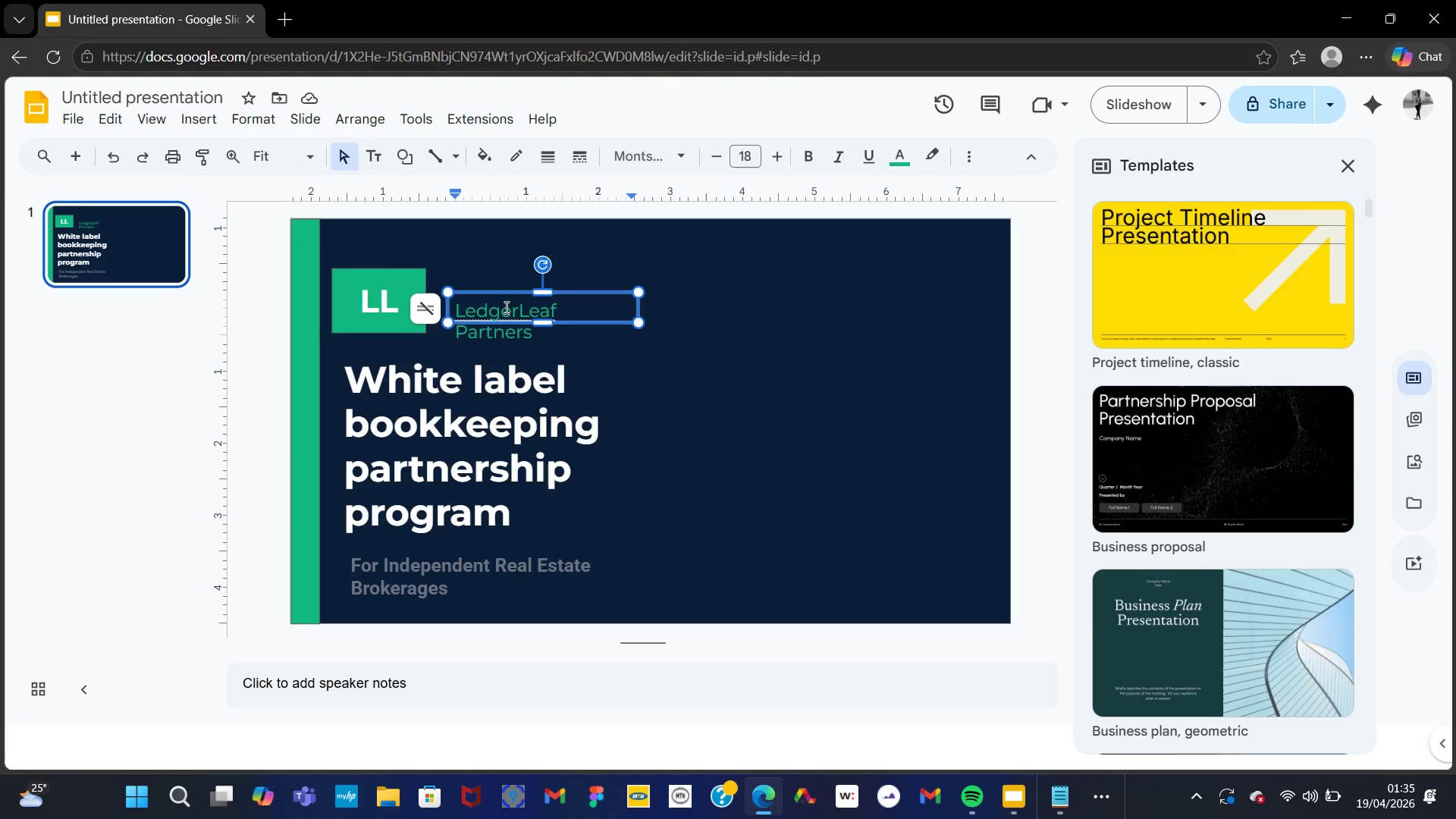 
key(Control+A)
 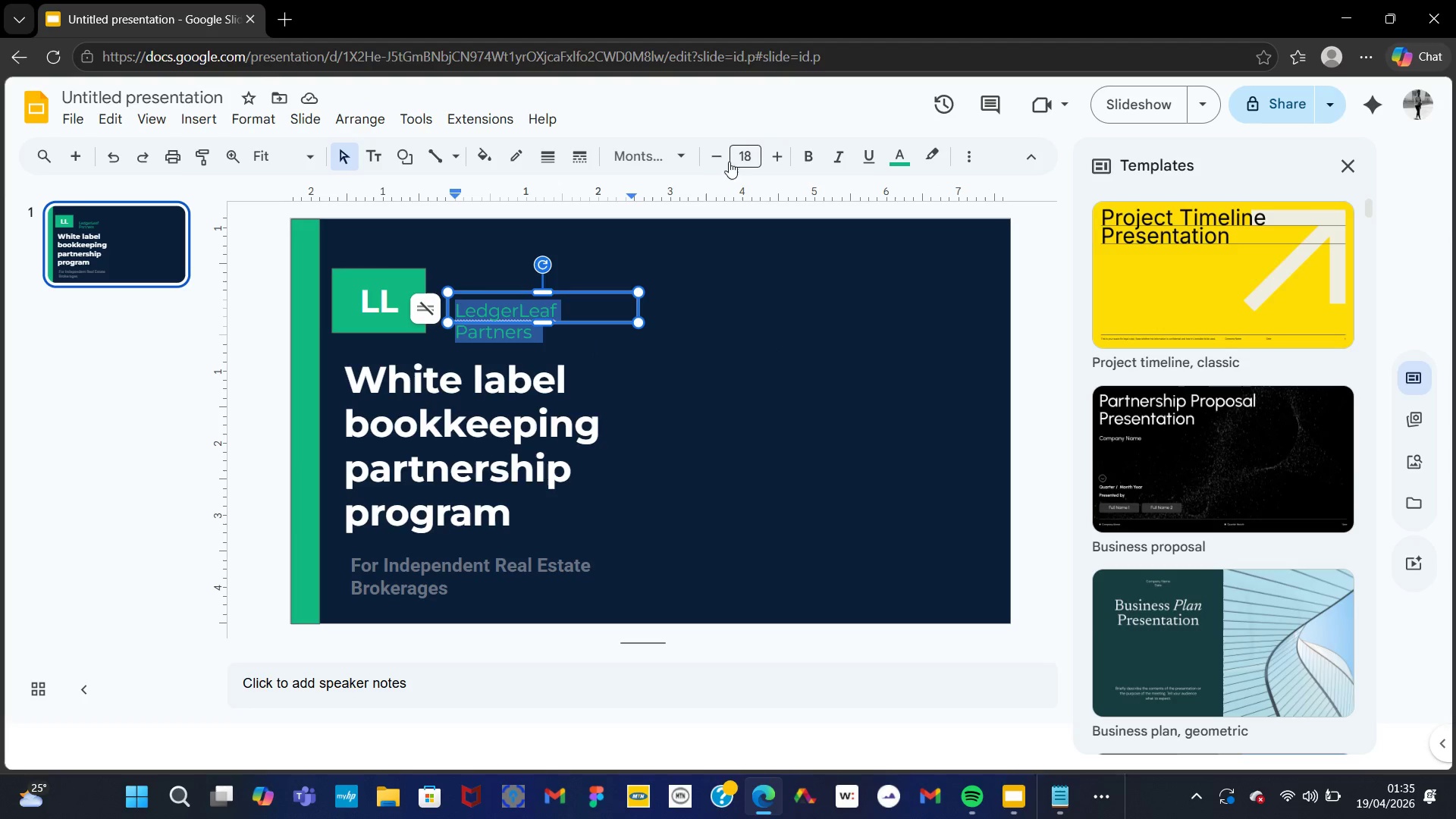 
left_click([716, 147])
 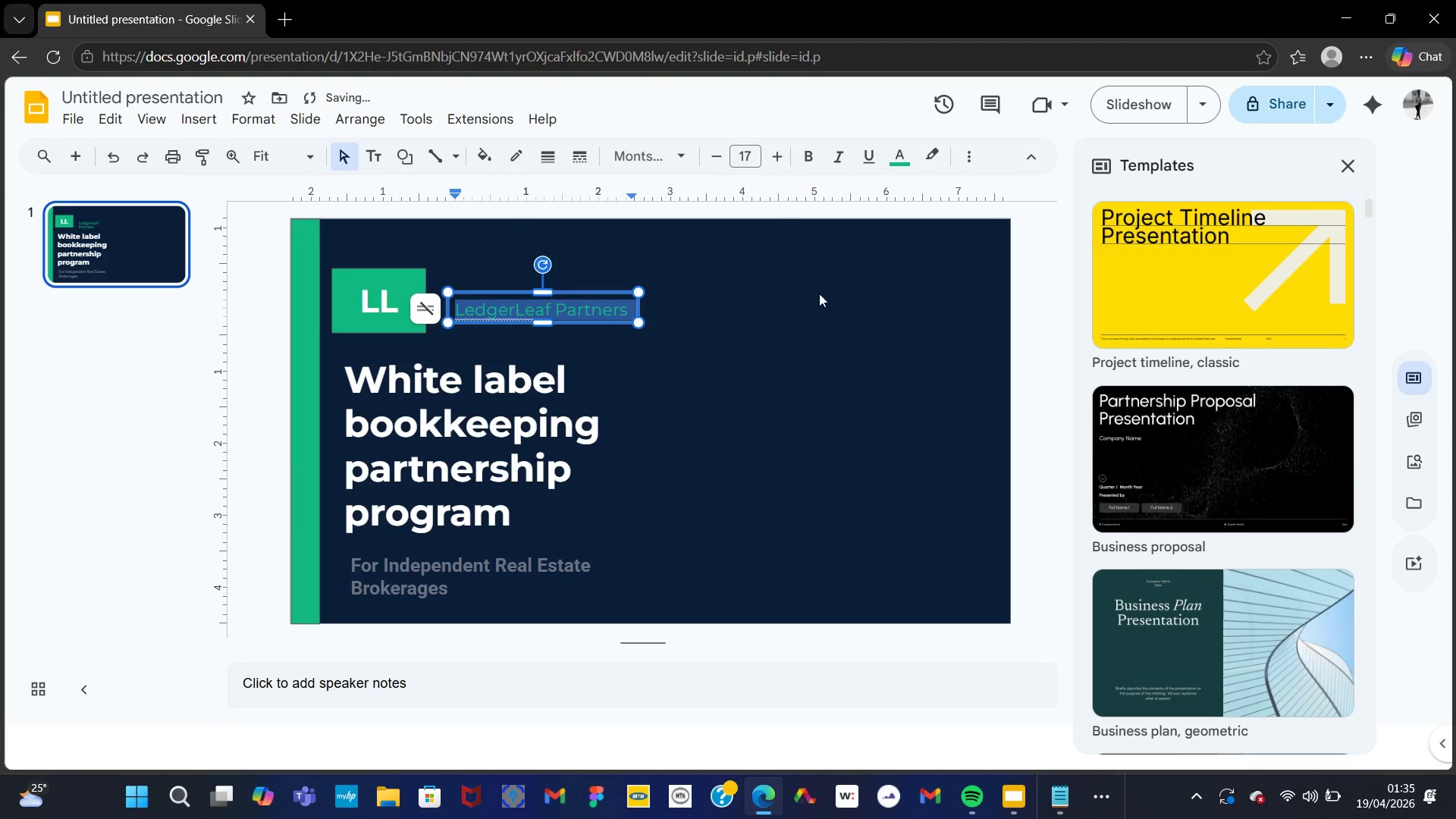 
left_click([818, 309])
 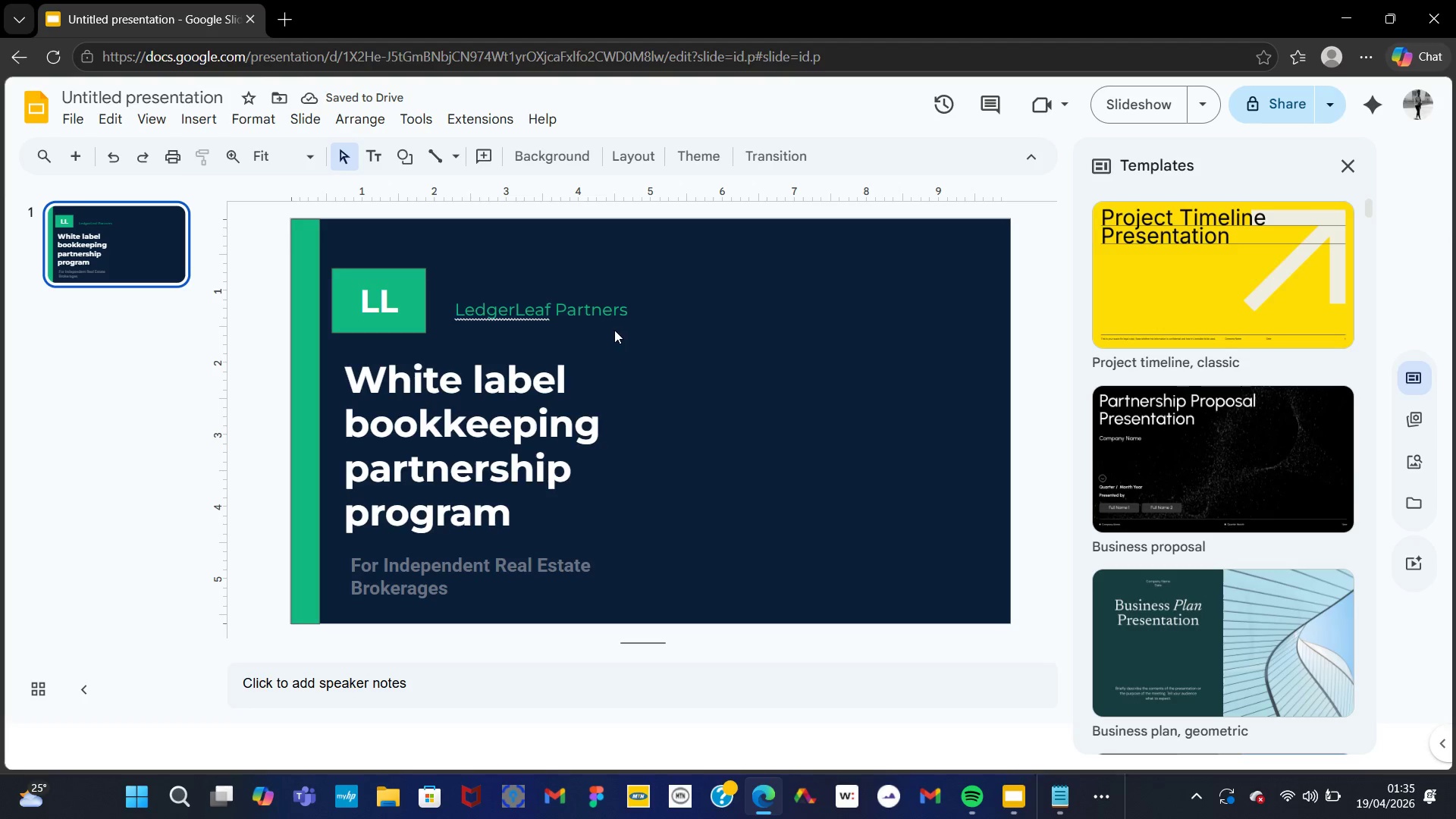 
left_click([602, 307])
 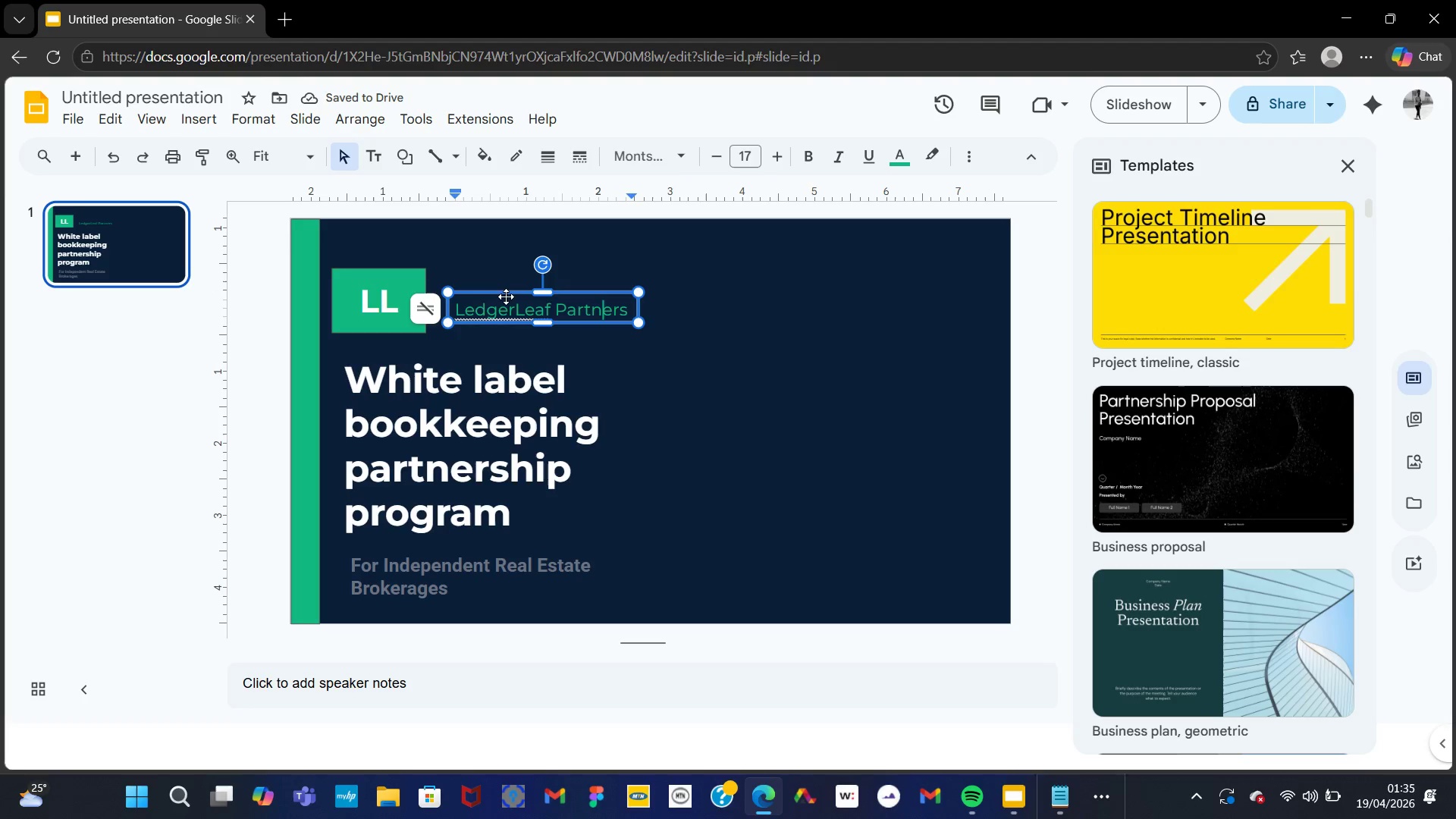 
left_click_drag(start_coordinate=[500, 290], to_coordinate=[499, 269])
 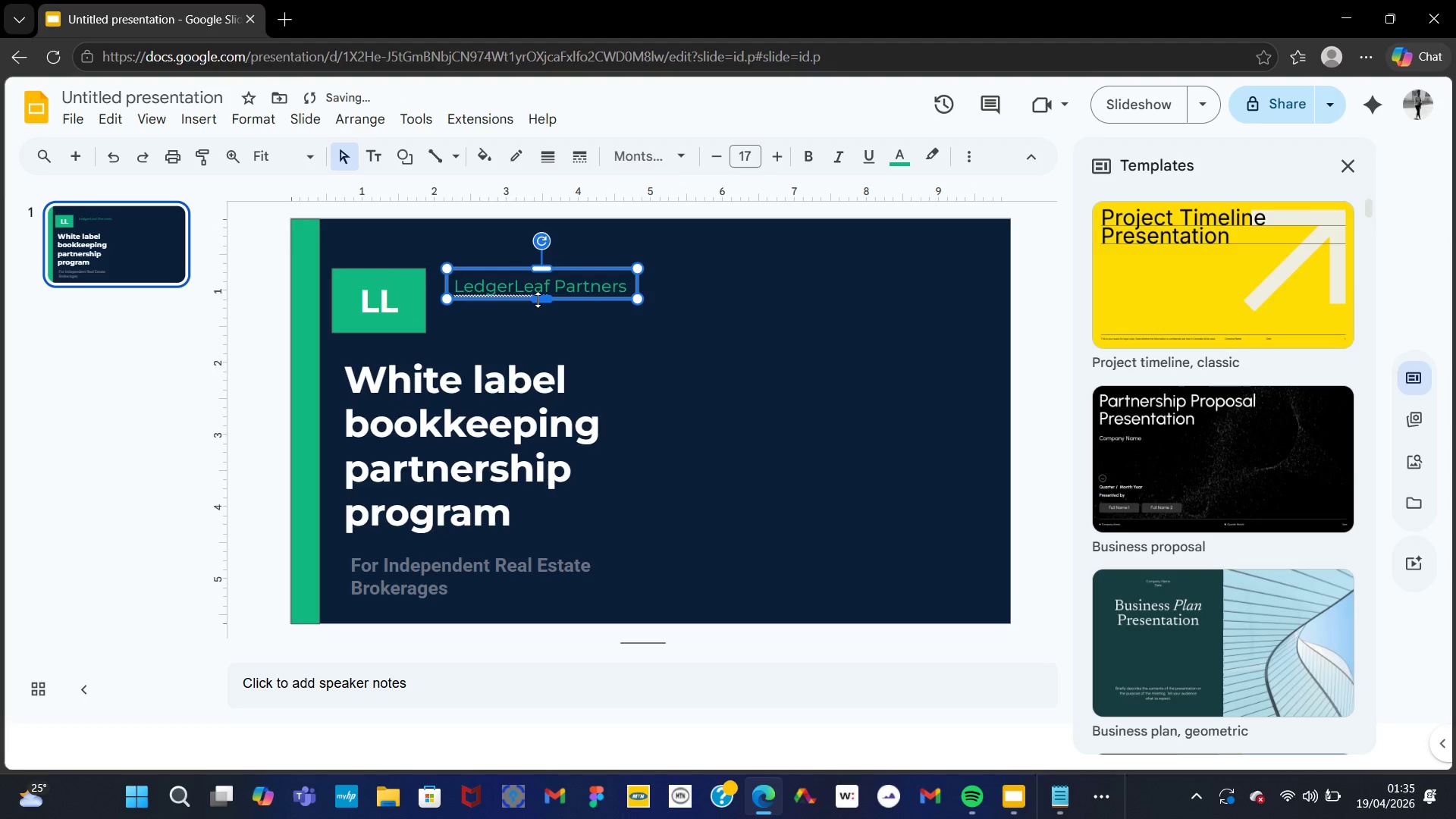 
left_click_drag(start_coordinate=[538, 300], to_coordinate=[538, 294])
 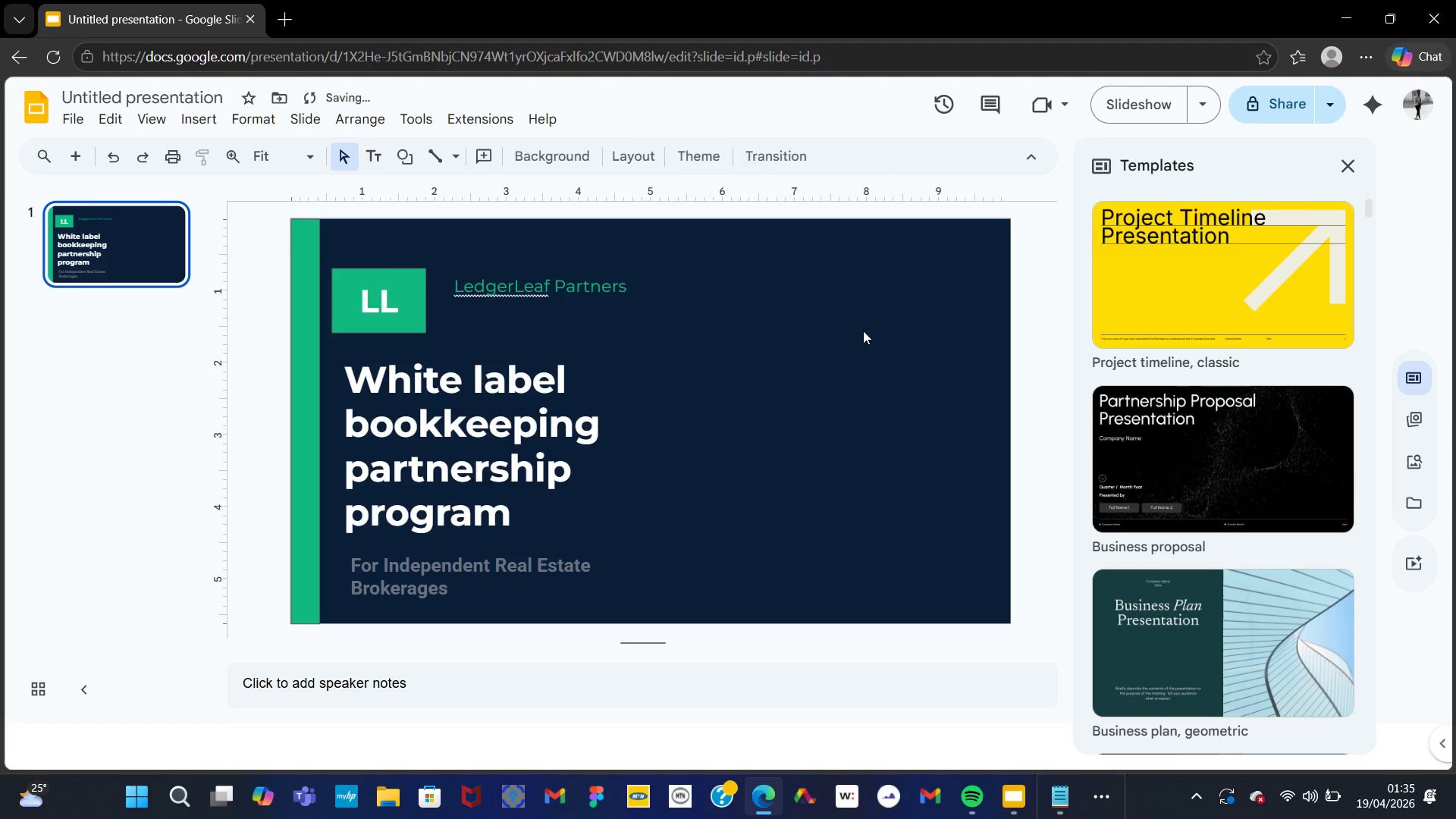 
left_click([863, 331])
 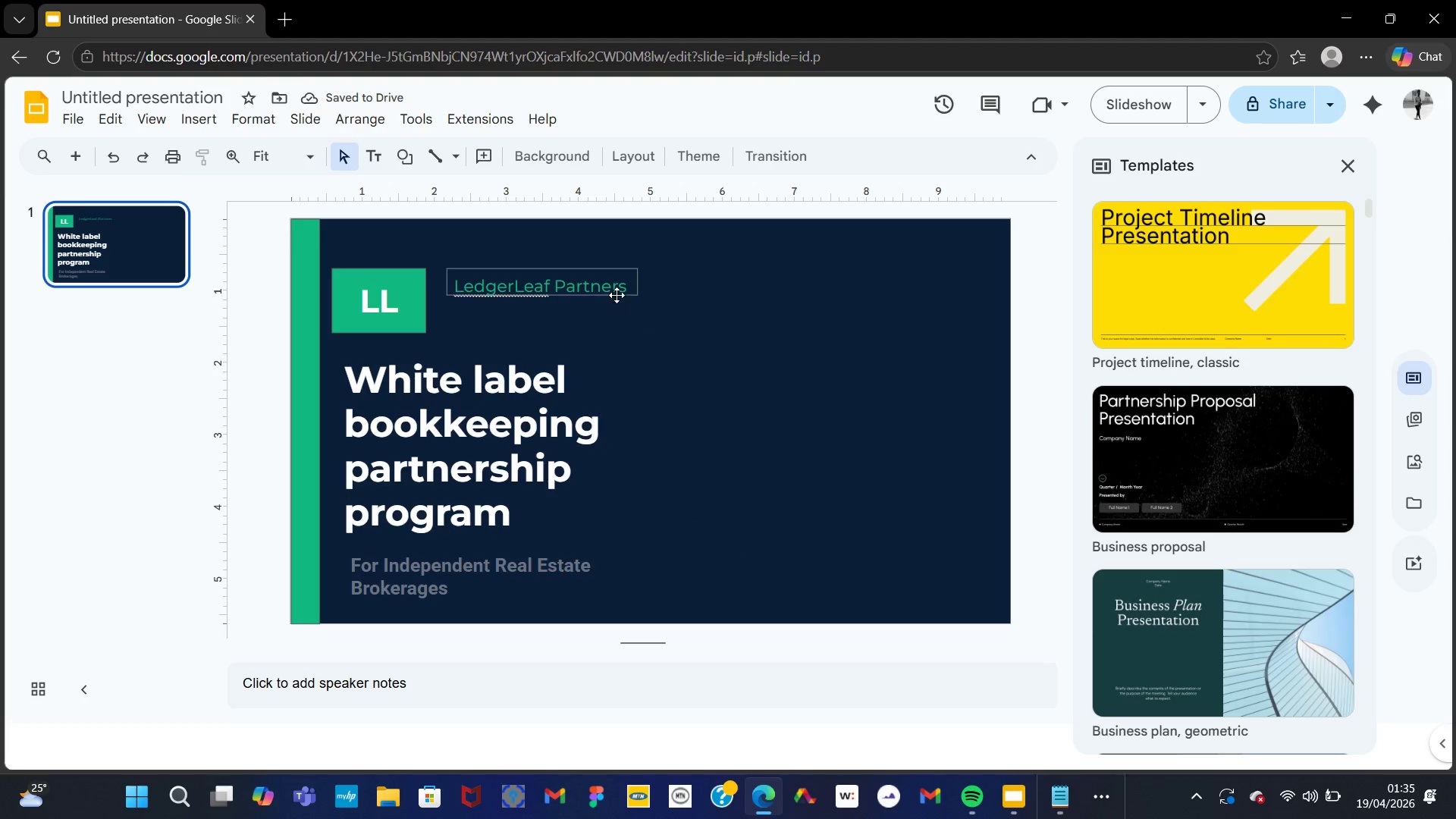 
left_click([548, 282])
 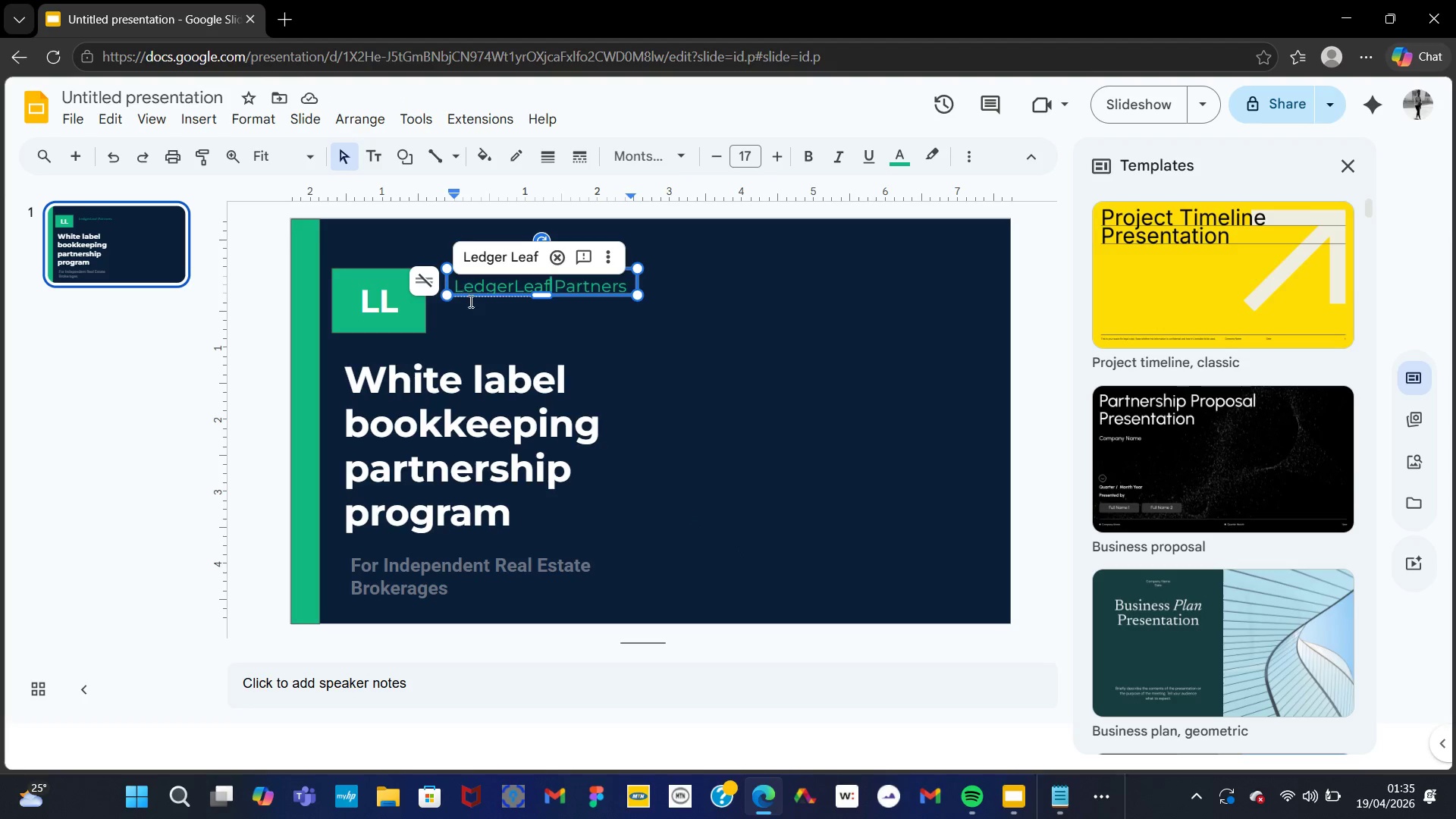 
left_click([479, 315])
 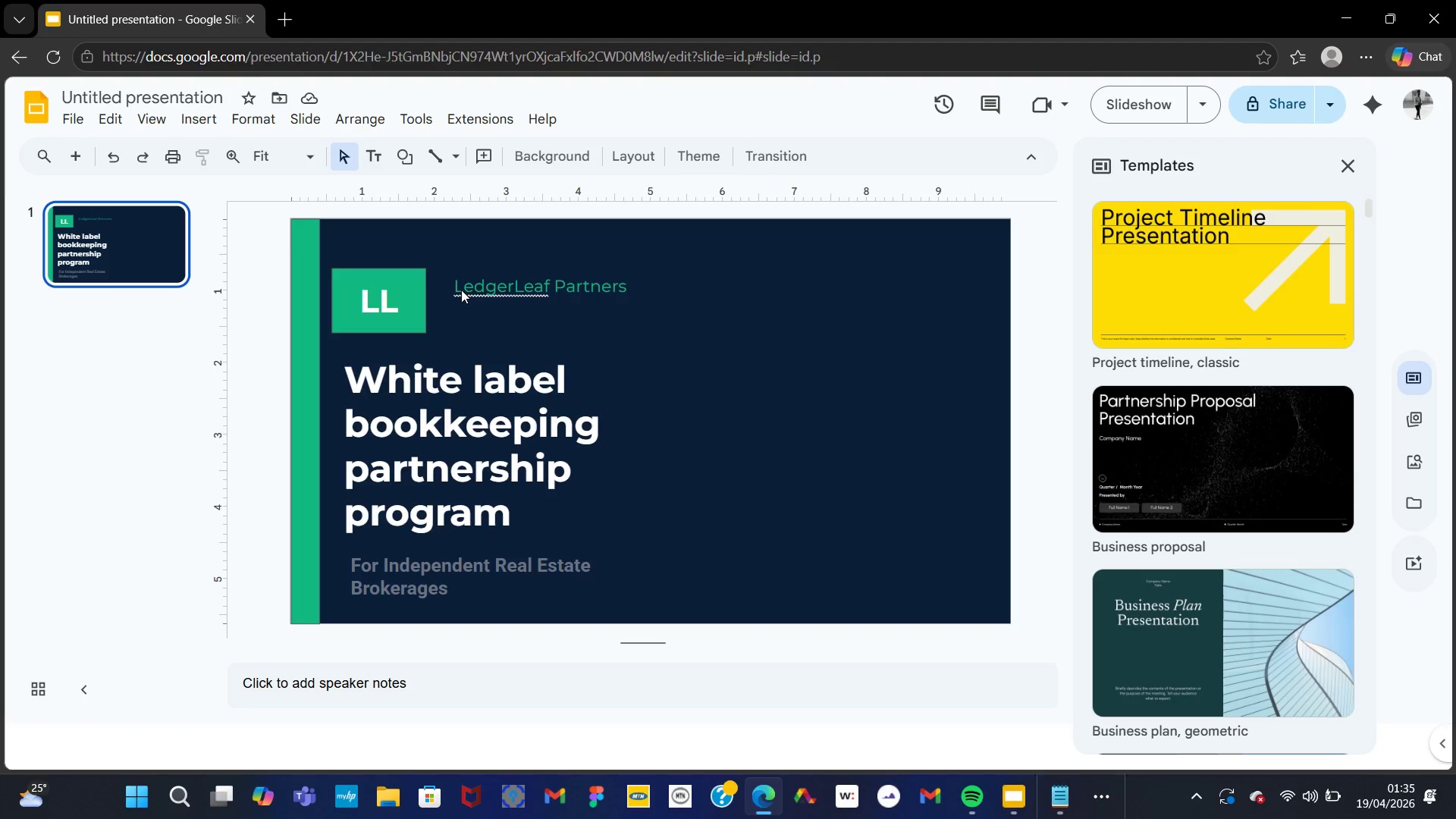 
left_click([461, 290])
 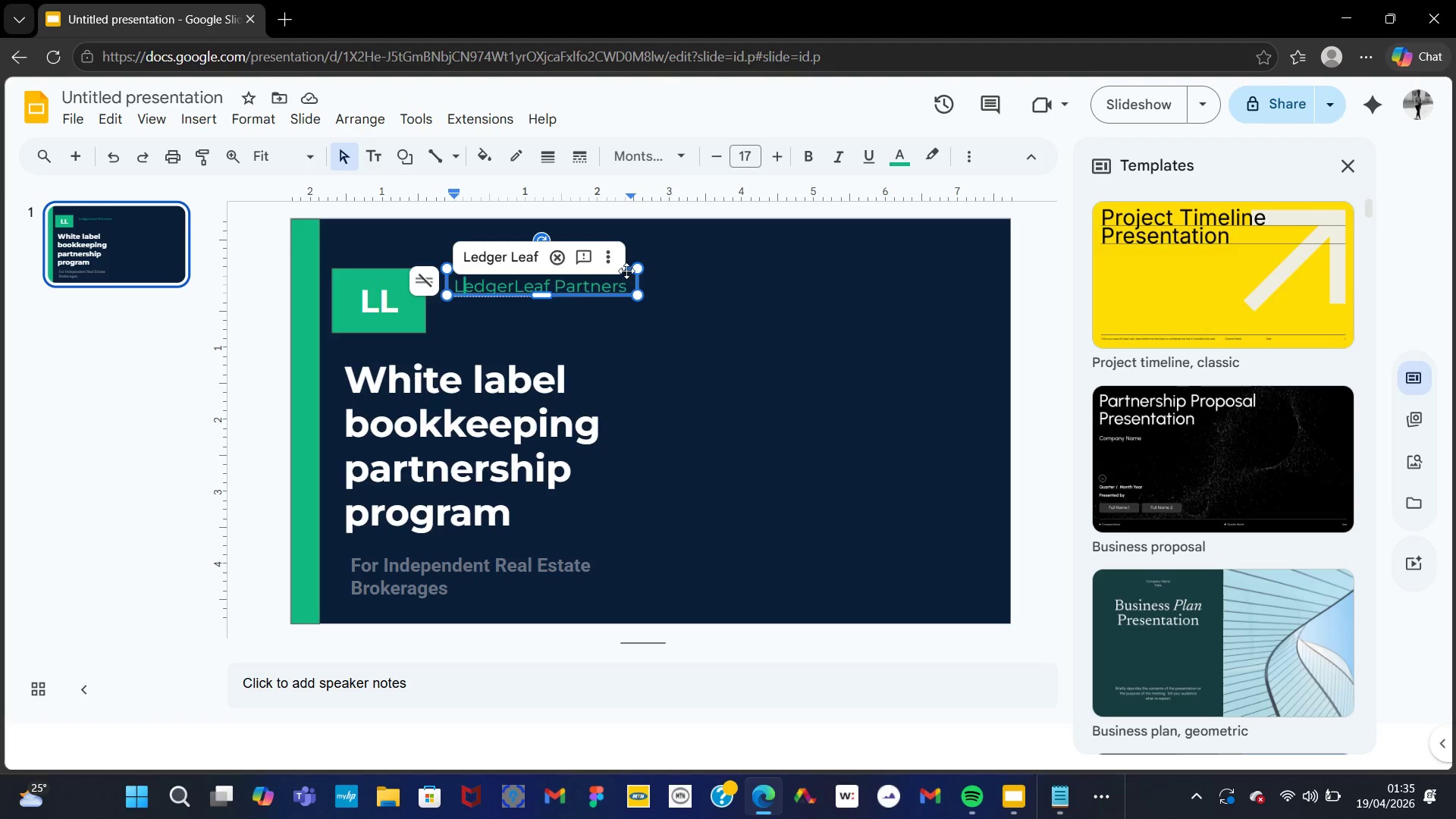 
wait(5.73)
 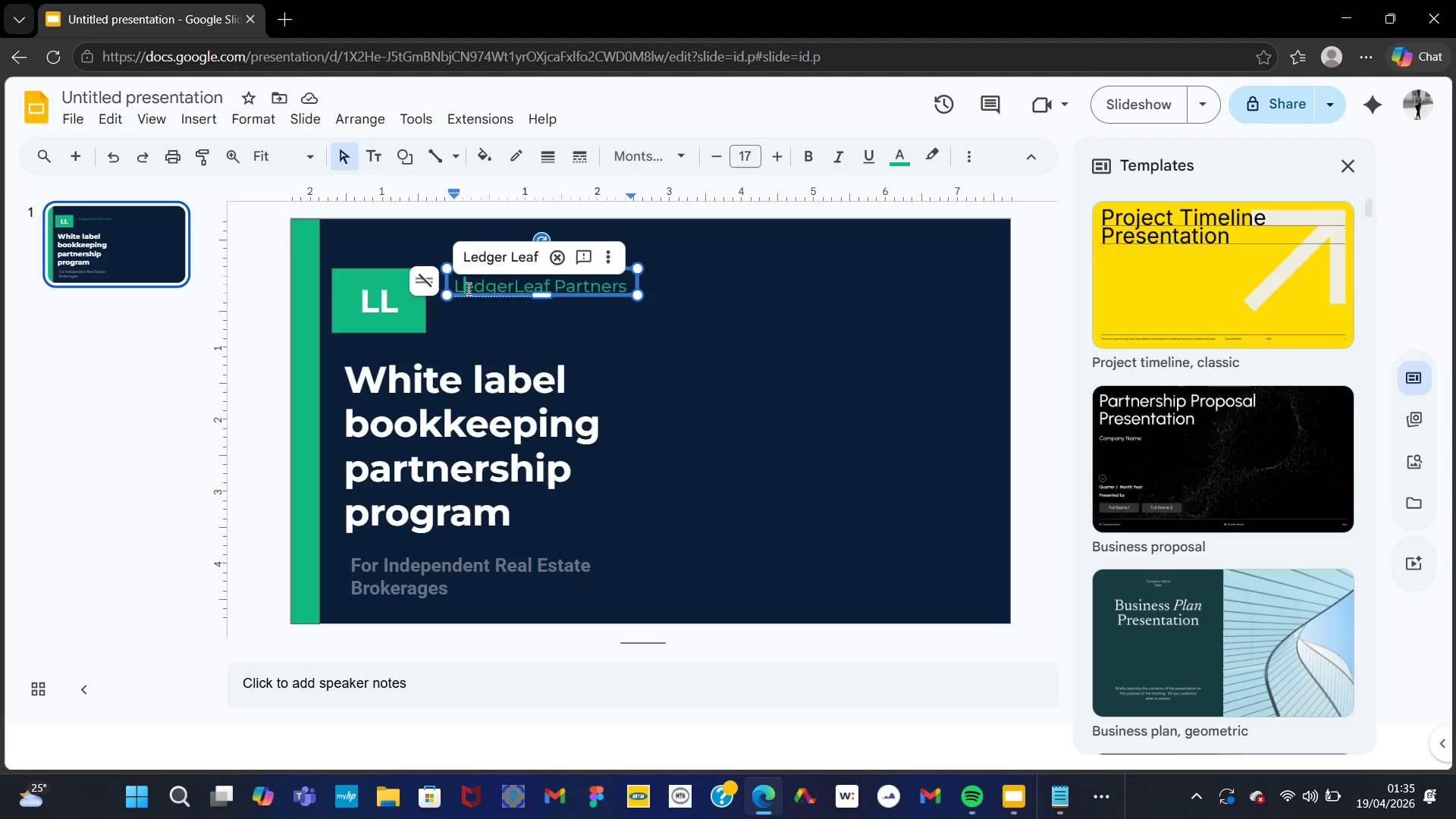 
left_click([554, 258])
 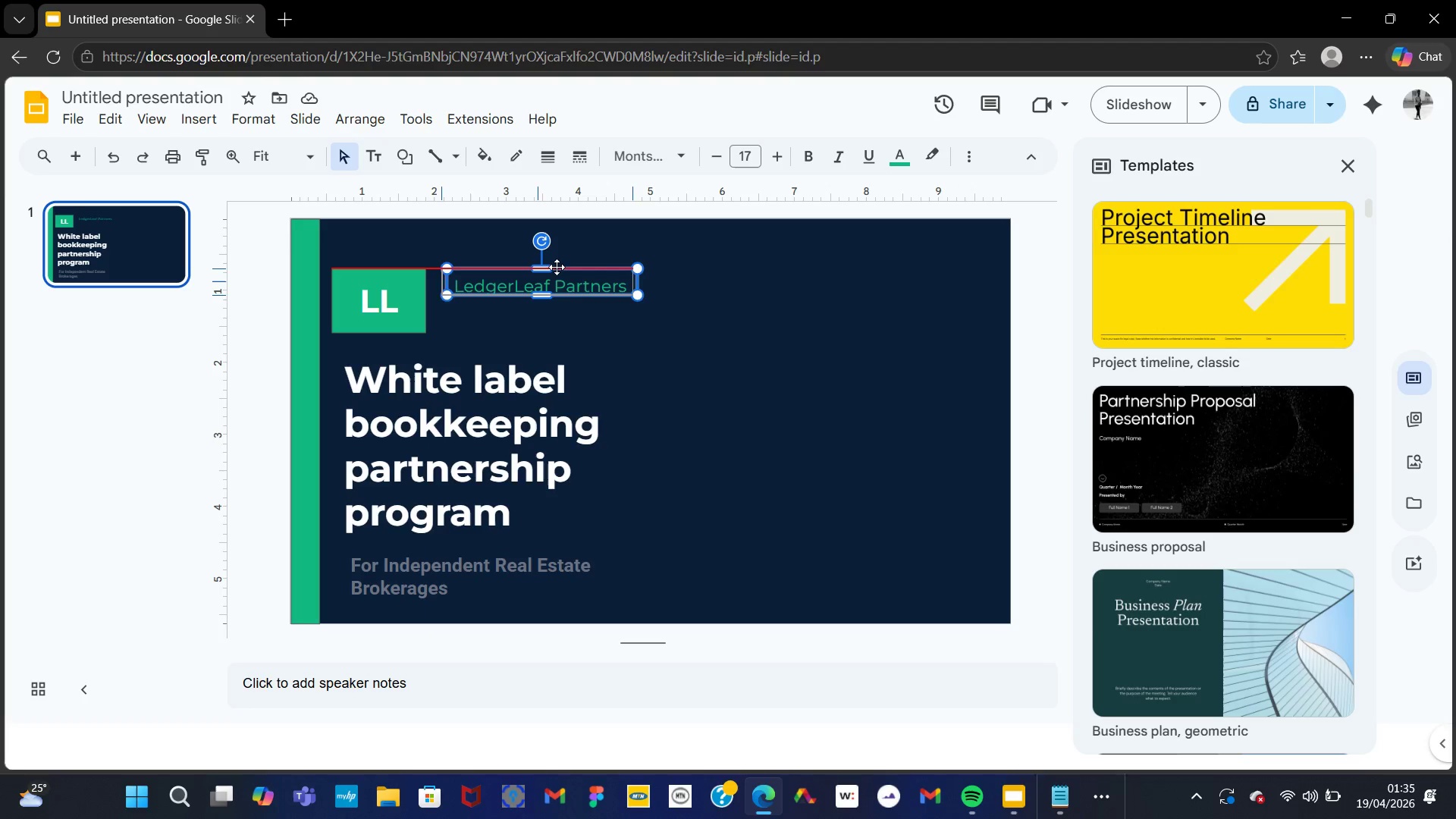 
left_click([828, 314])
 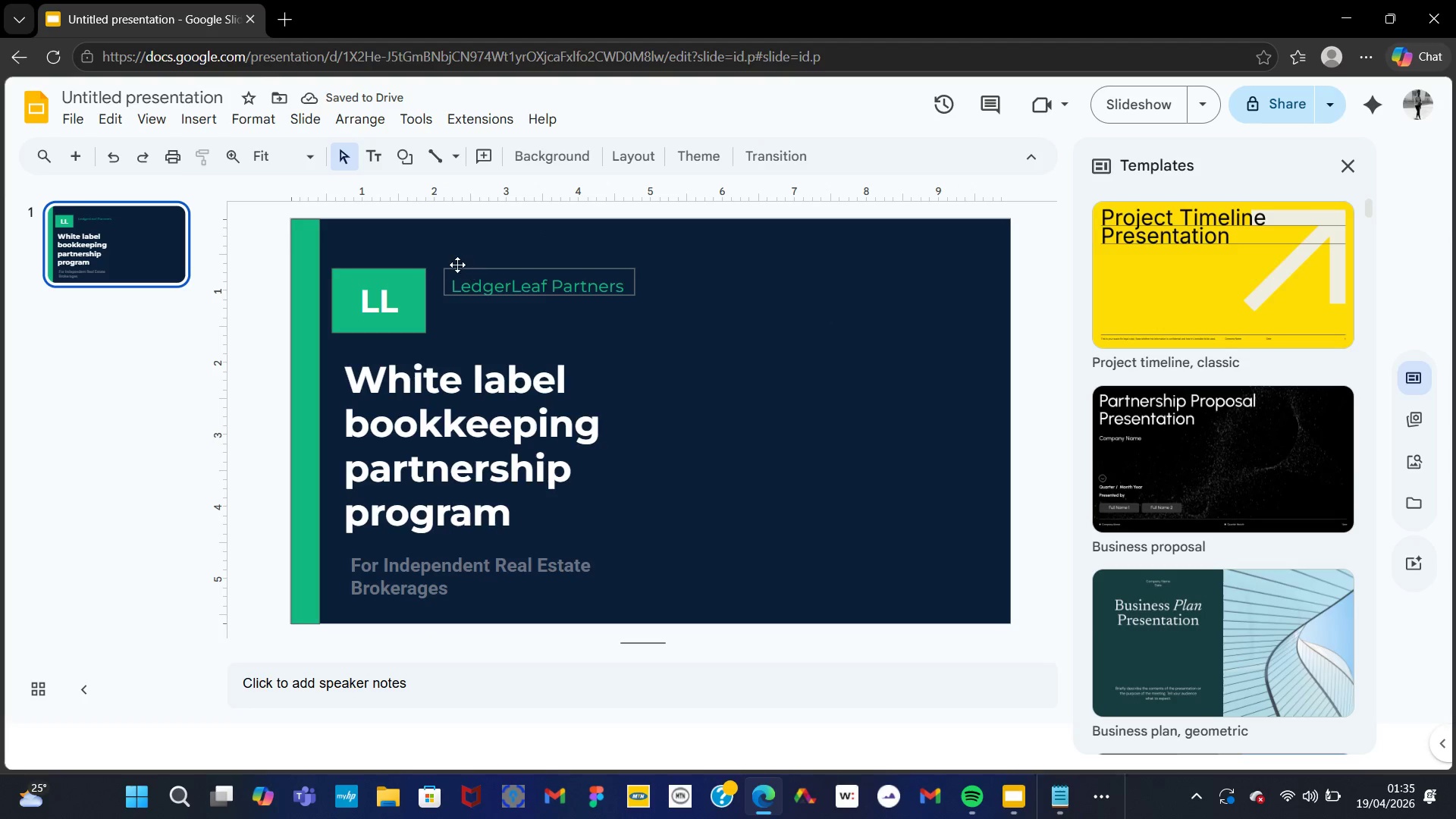 
left_click_drag(start_coordinate=[435, 262], to_coordinate=[685, 321])
 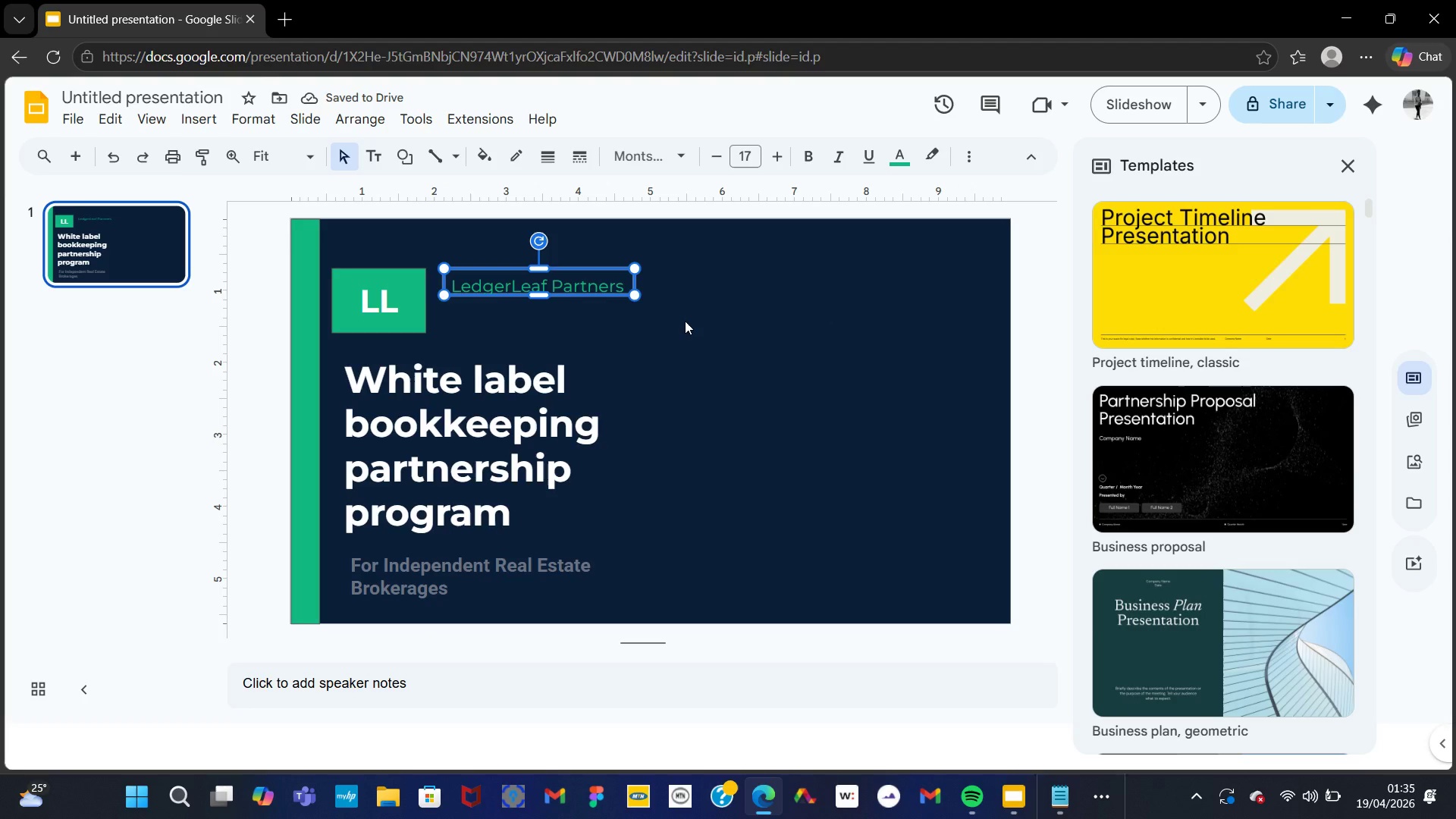 
key(Control+C)
 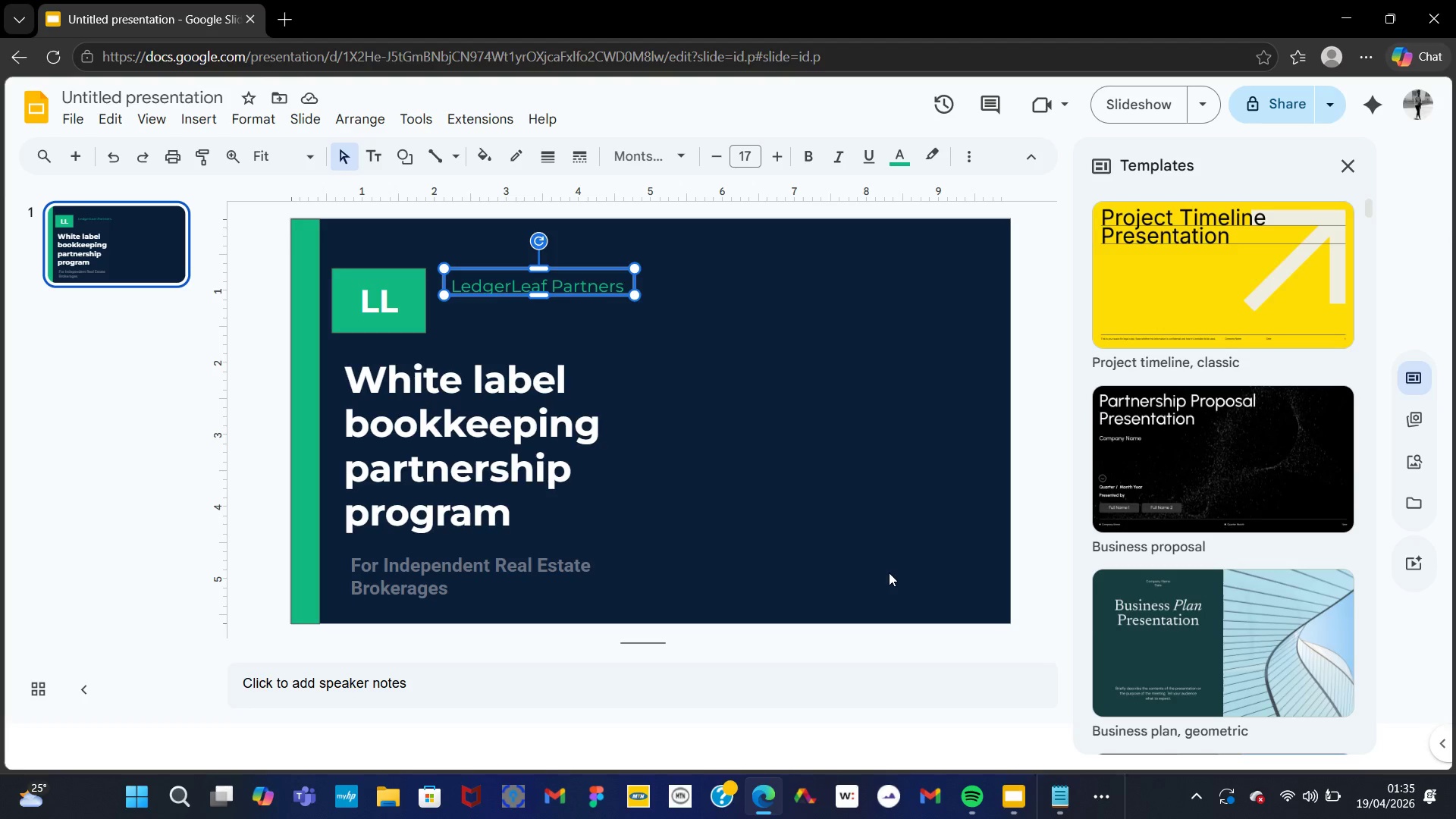 
left_click([891, 573])
 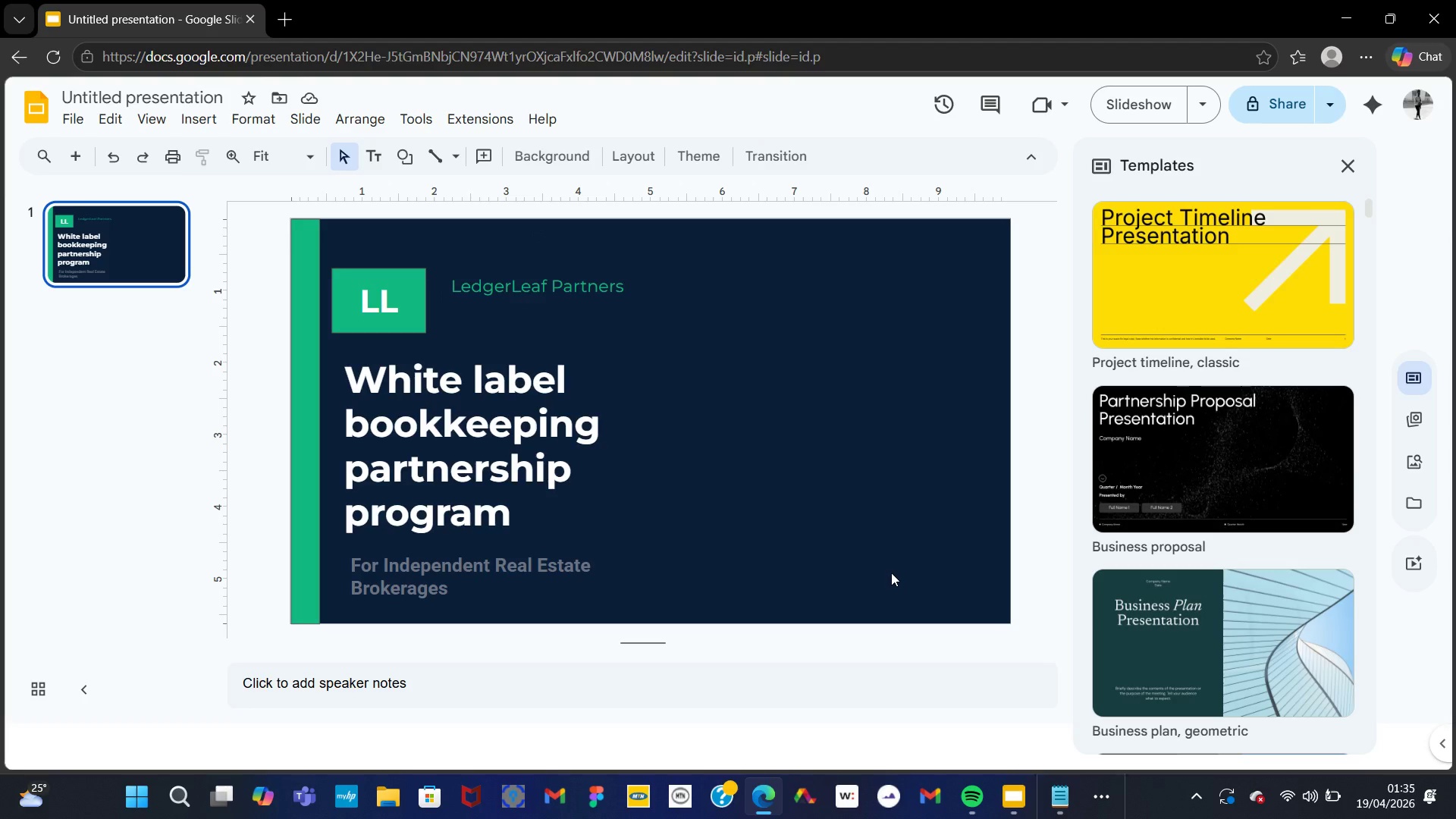 
key(Control+V)
 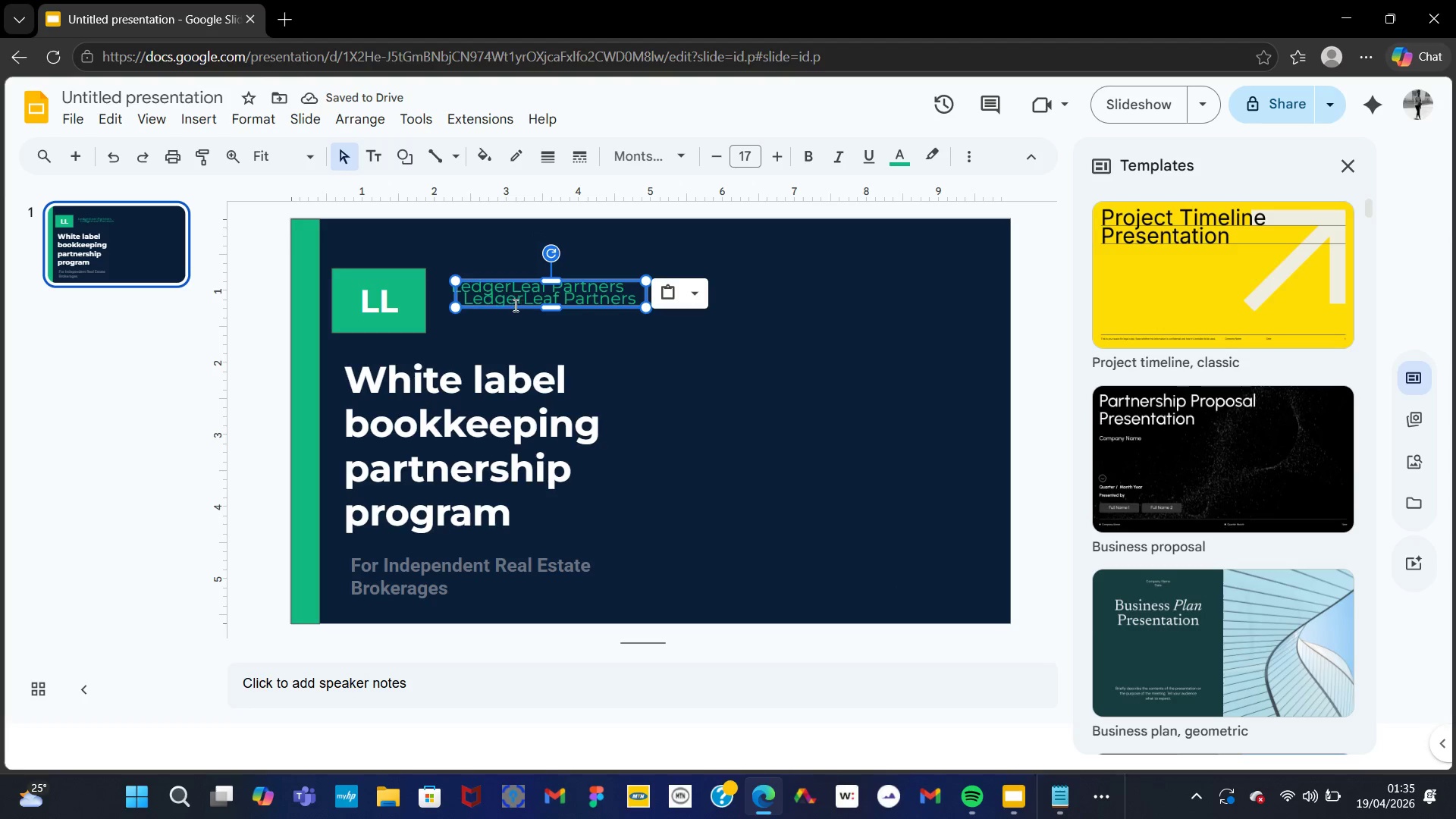 
wait(9.14)
 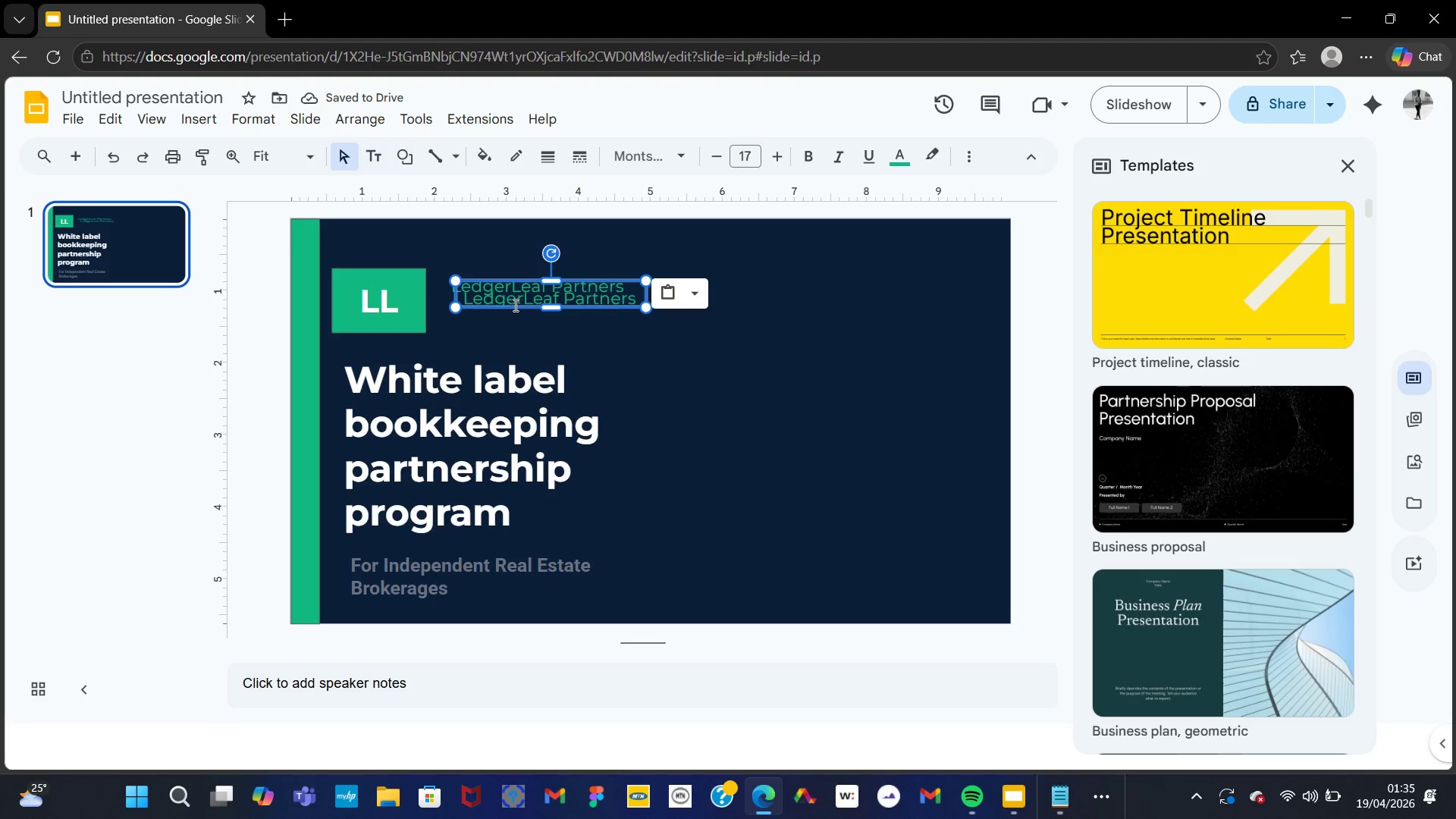 
left_click_drag(start_coordinate=[517, 309], to_coordinate=[855, 595])
 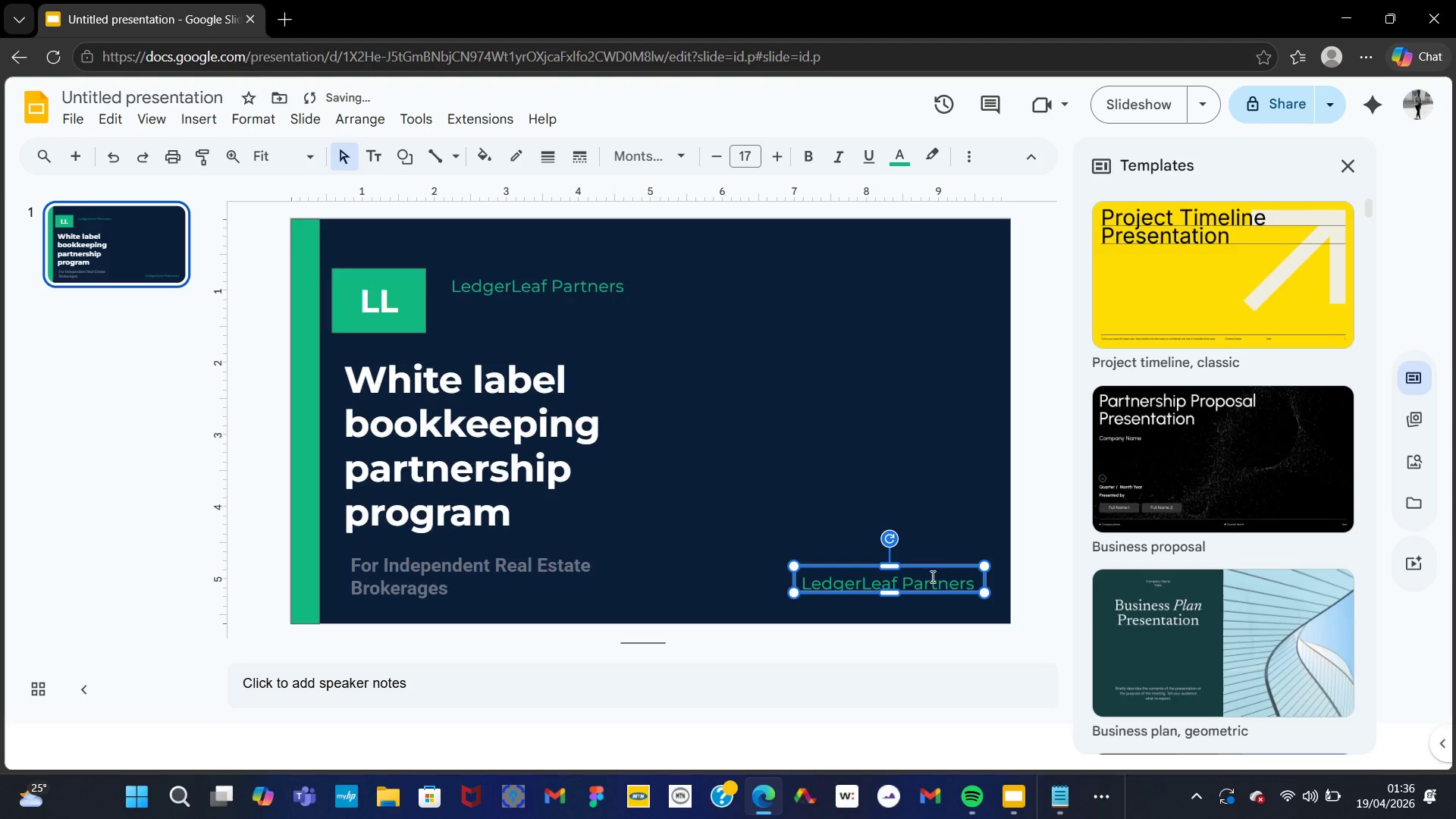 
double_click([931, 576])
 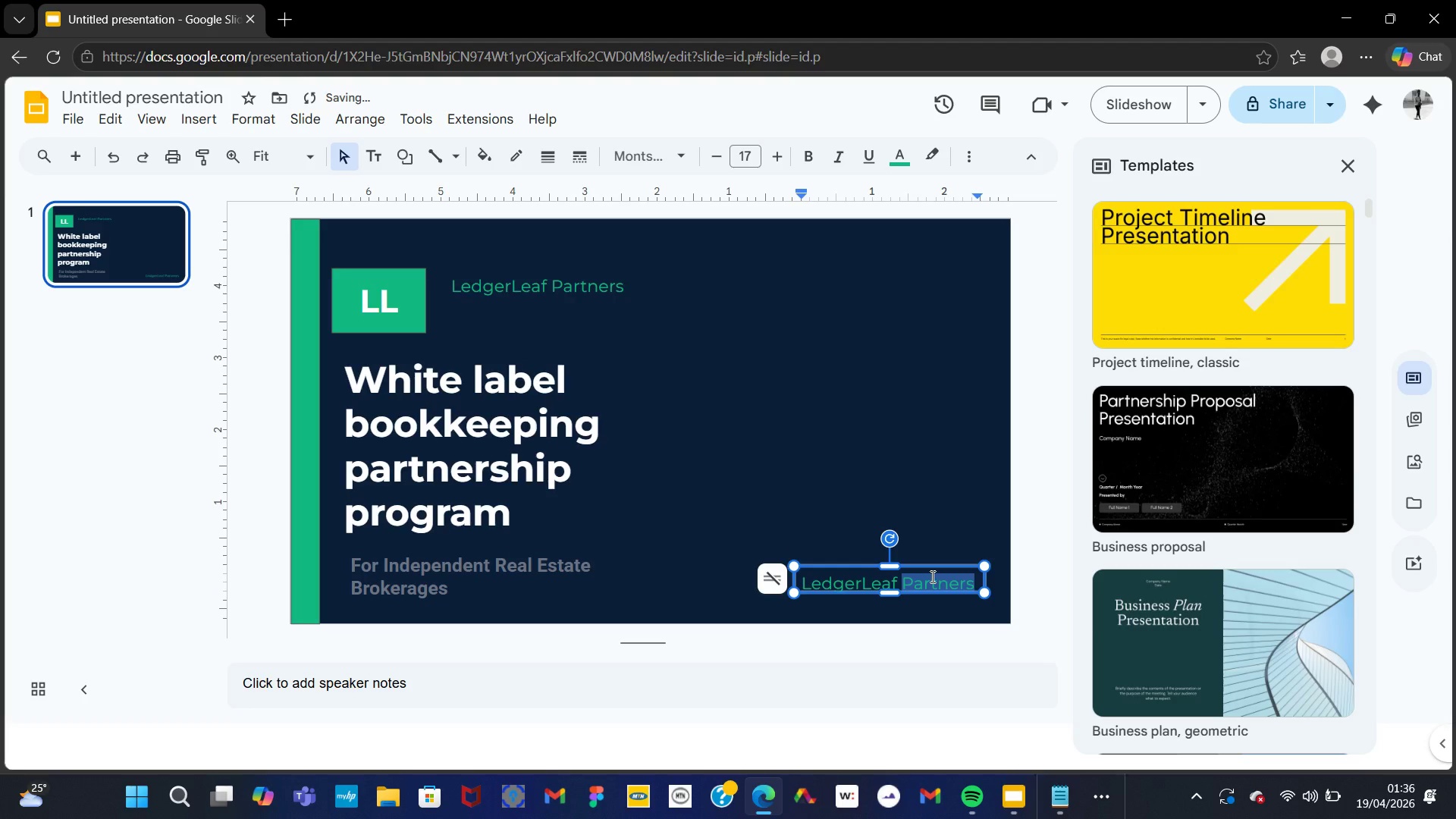 
key(Control+A)
 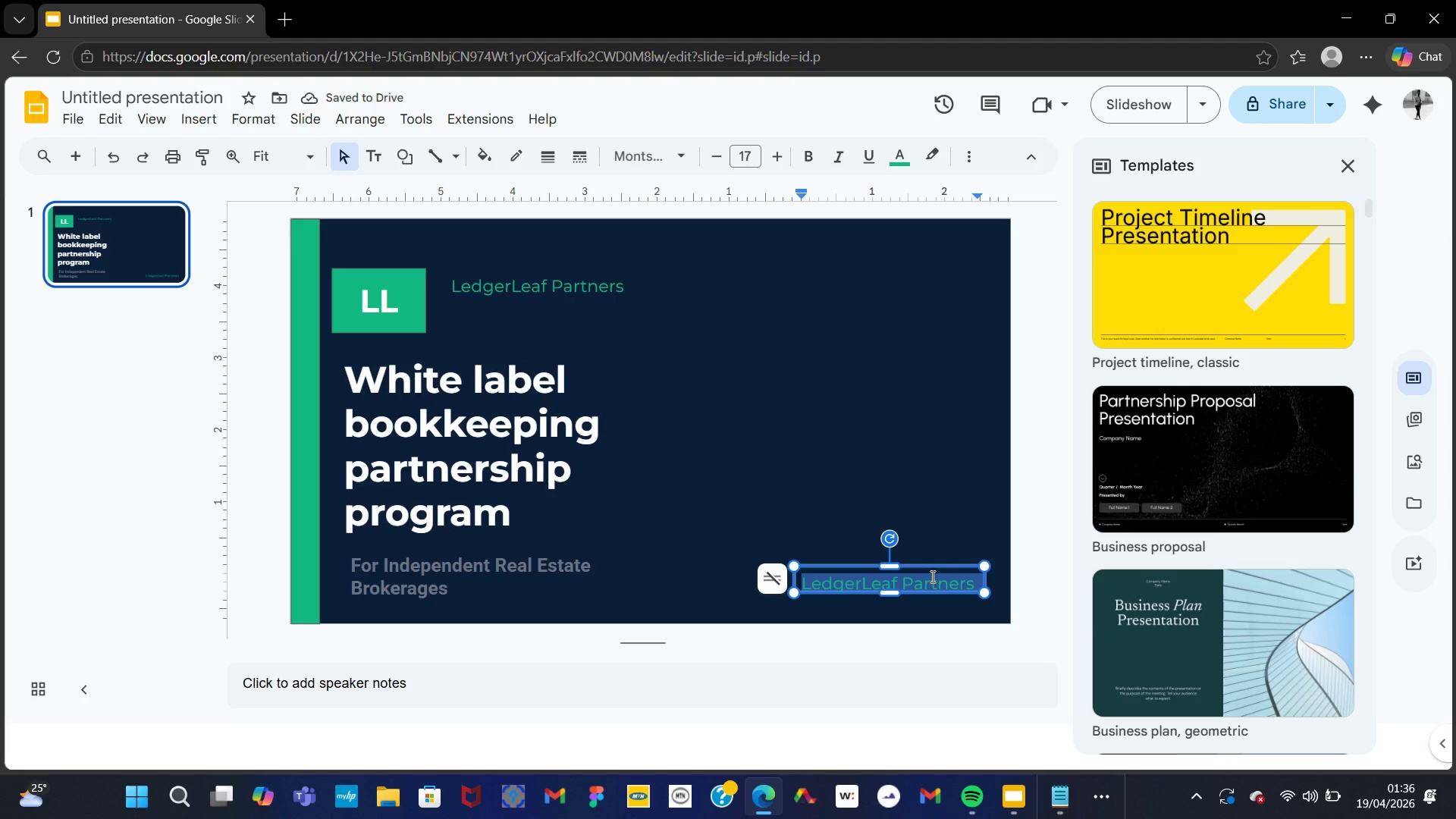 
type(2026)
key(NumpadEnter)
 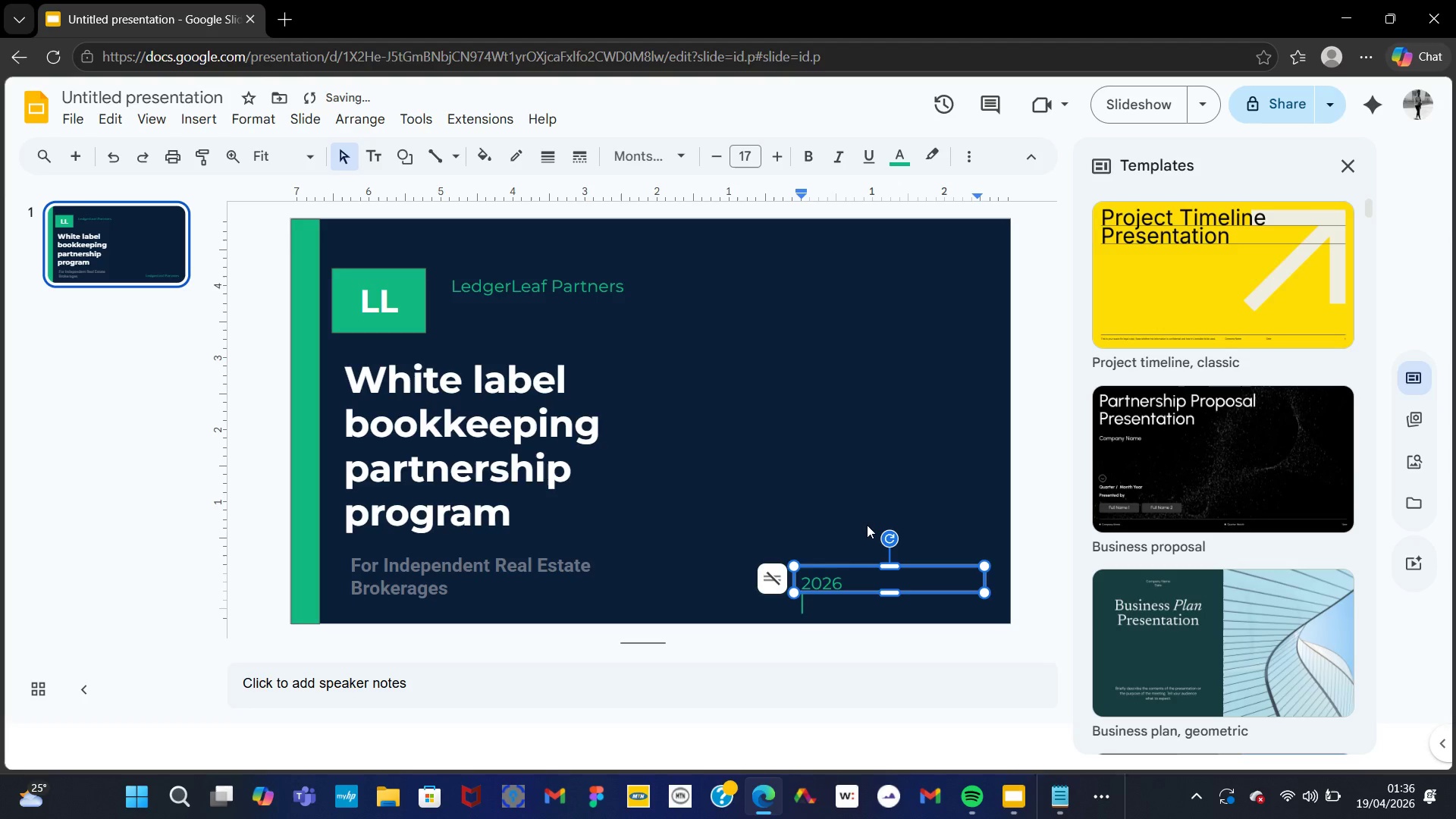 
key(Backspace)
 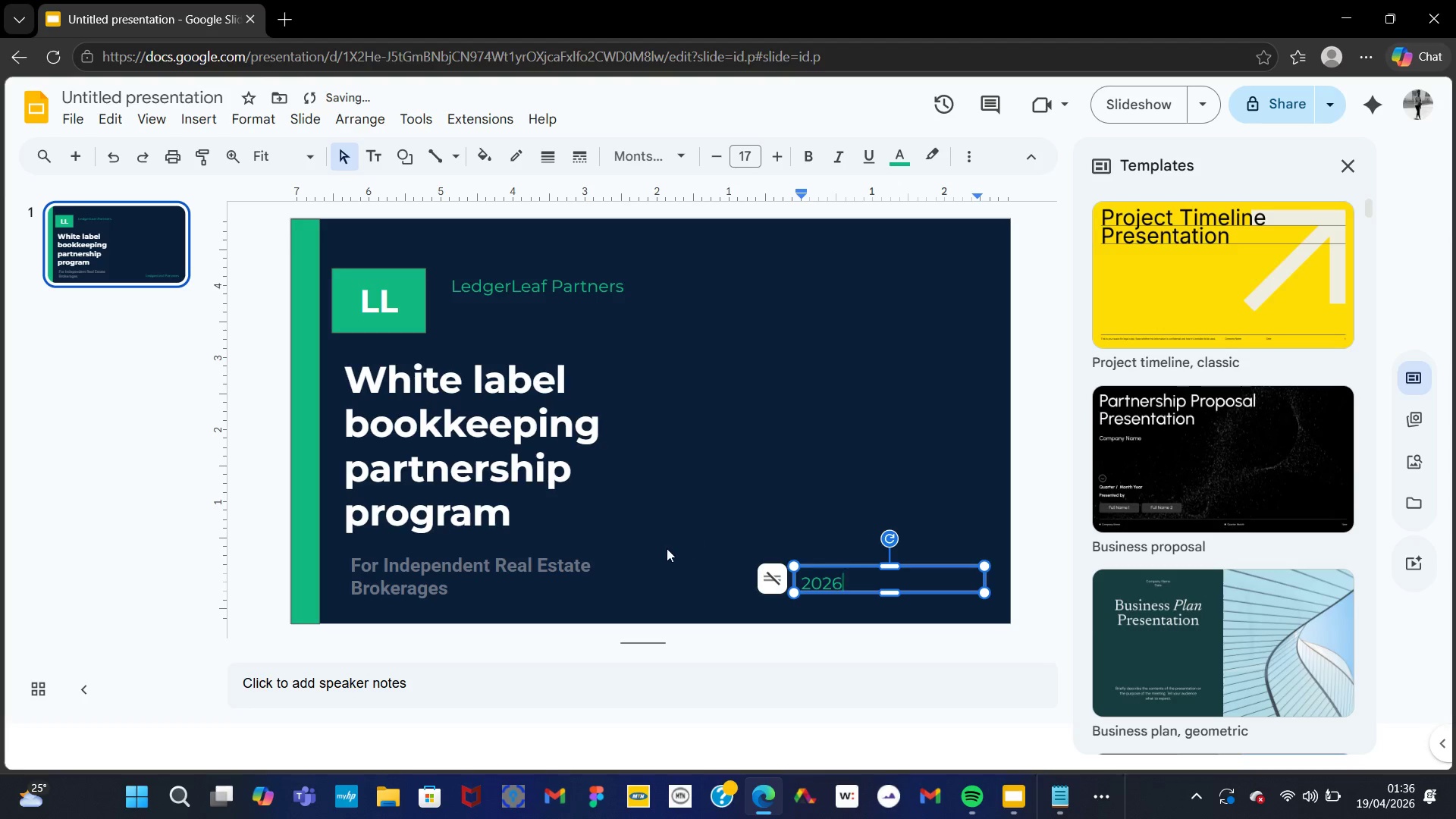 
left_click([667, 549])
 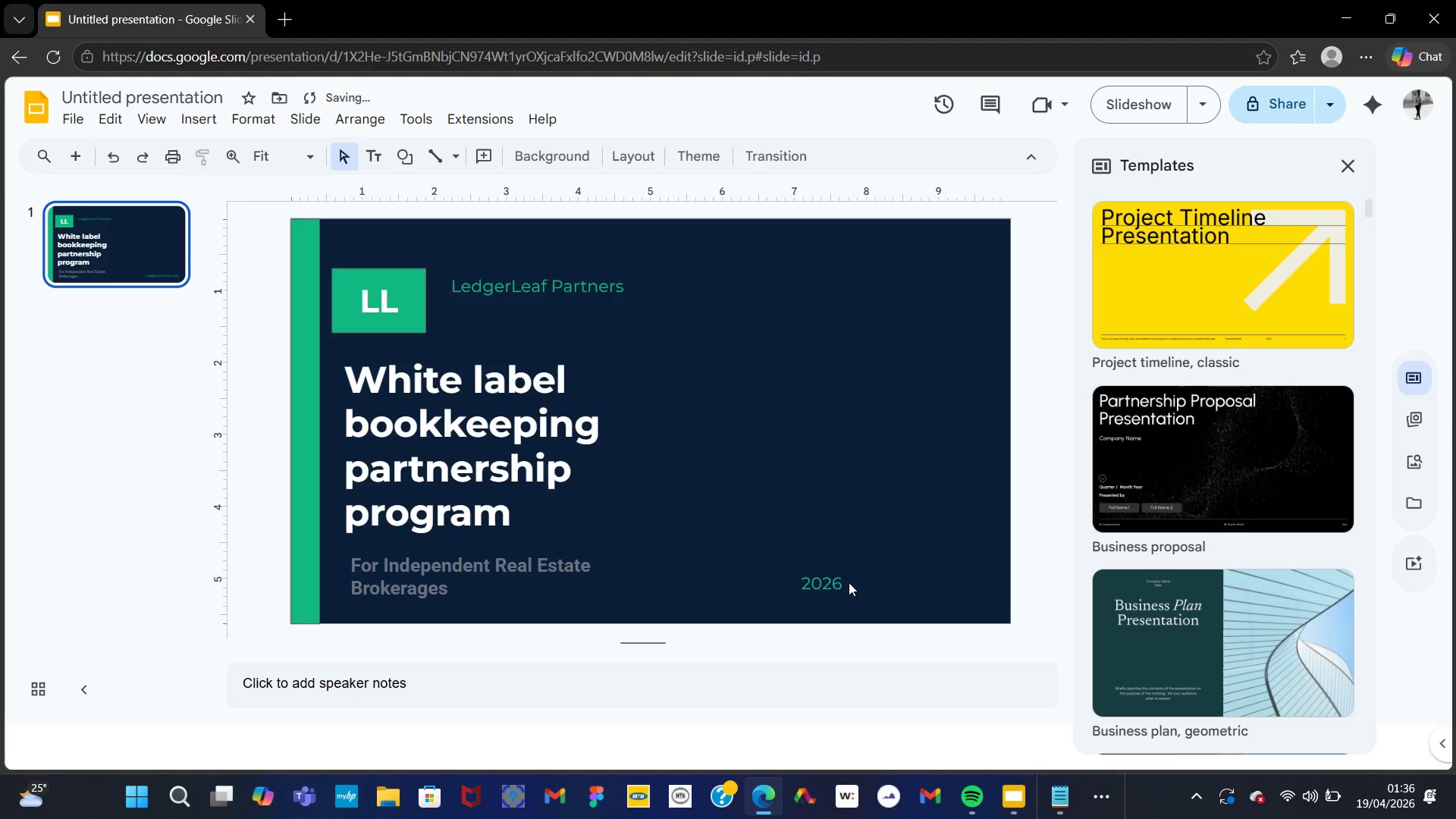 
left_click([827, 585])
 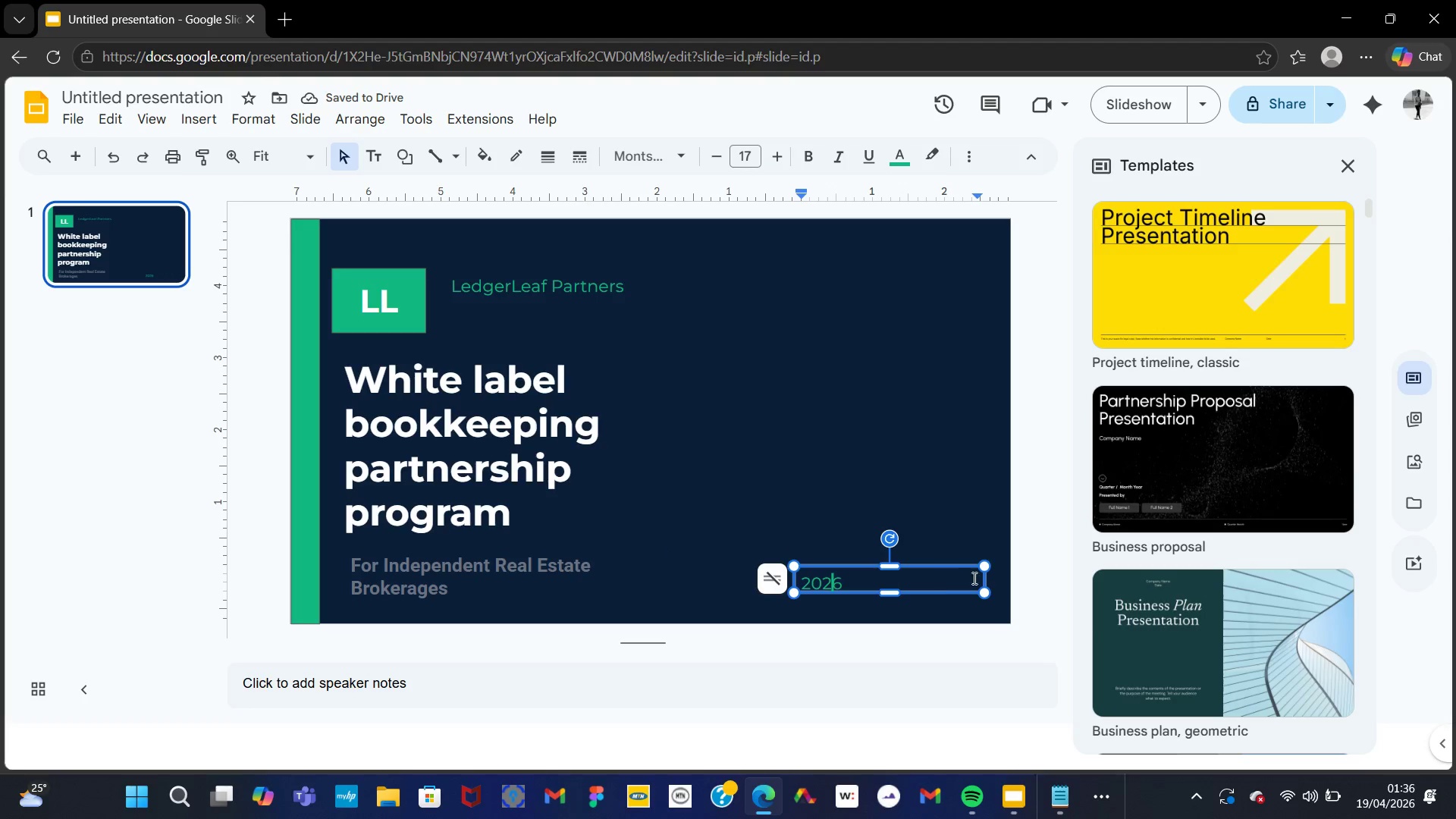 
left_click_drag(start_coordinate=[982, 590], to_coordinate=[873, 595])
 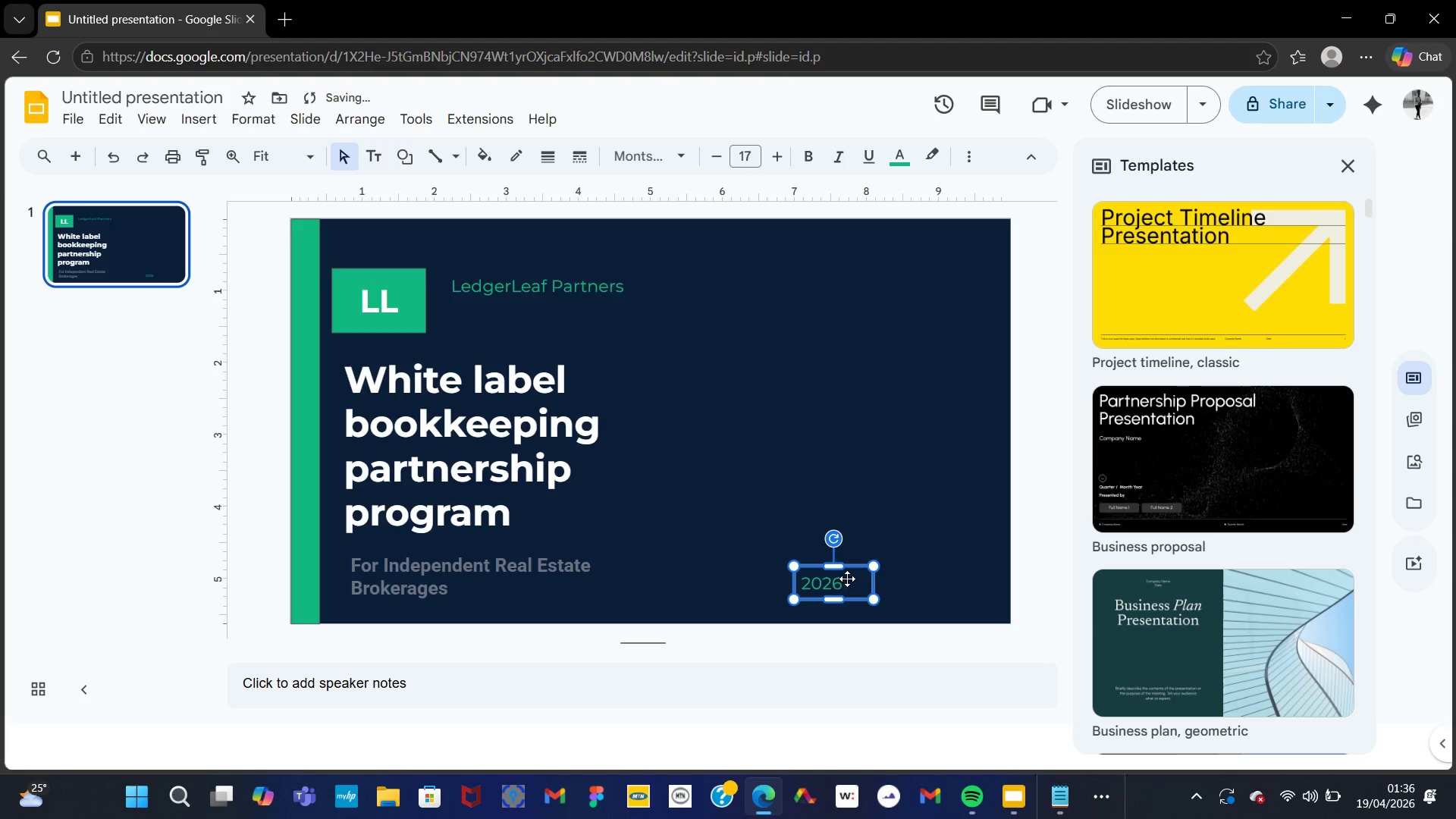 
left_click_drag(start_coordinate=[849, 579], to_coordinate=[959, 577])
 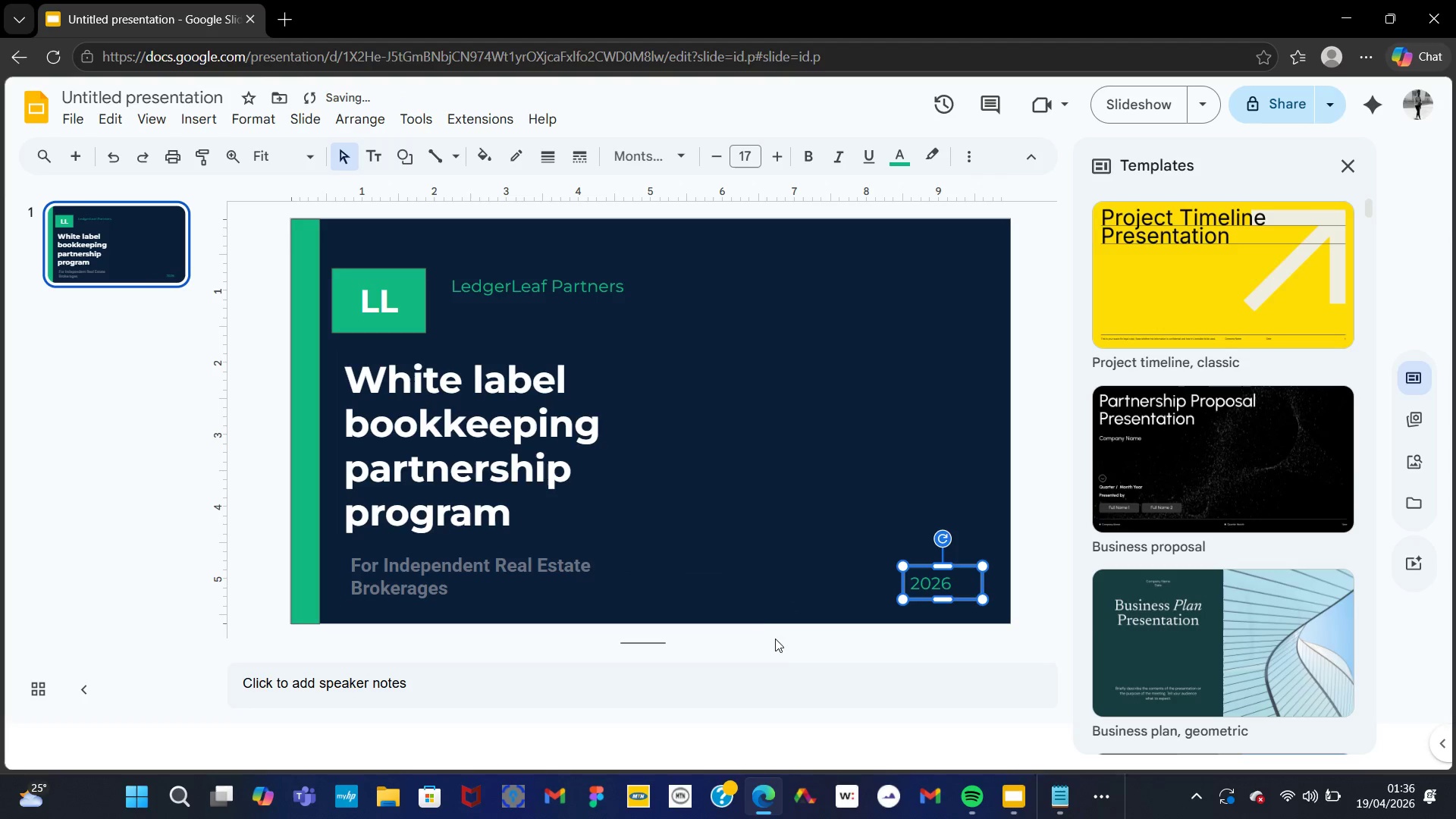 
left_click([849, 680])
 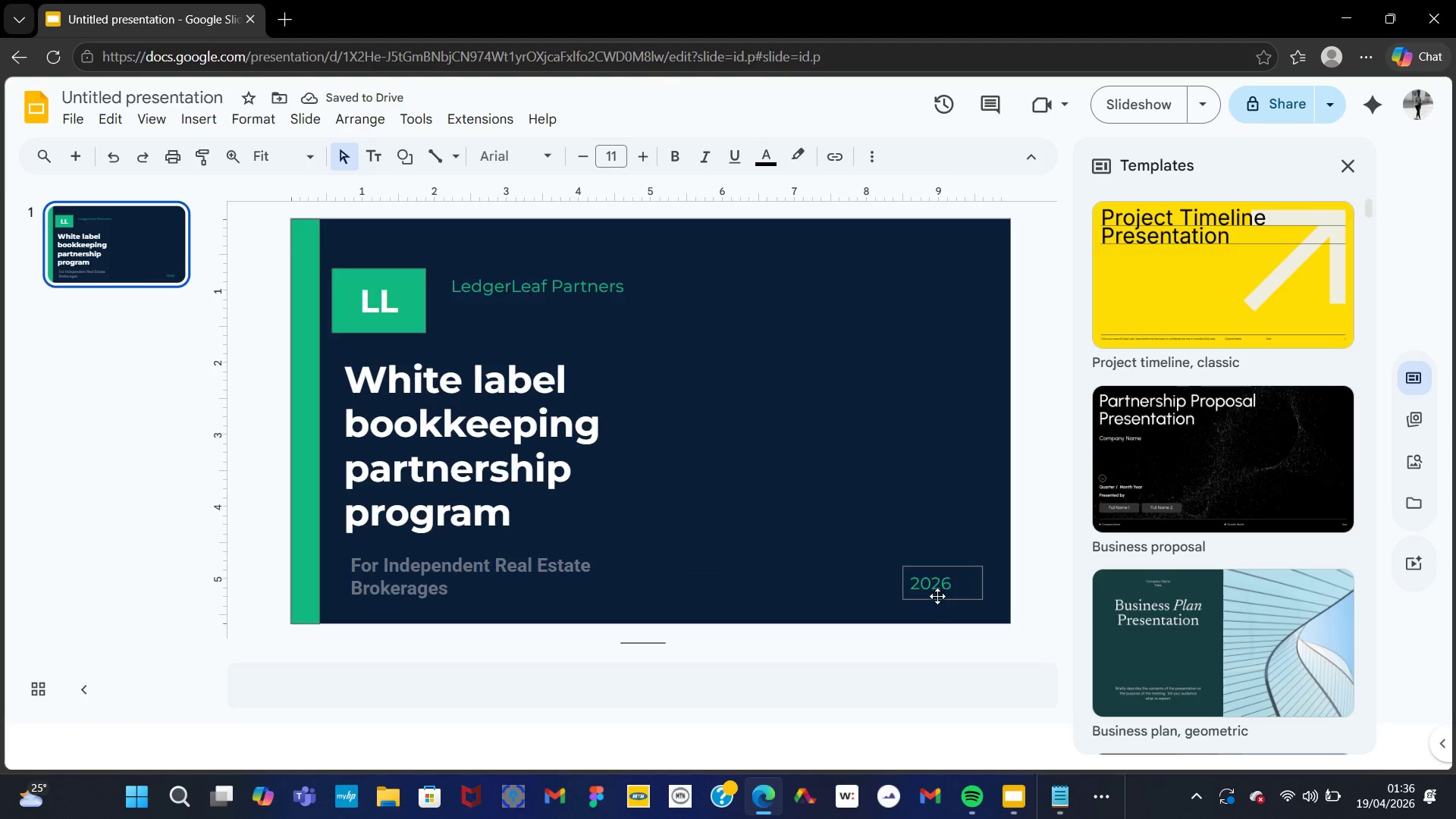 
left_click([933, 582])
 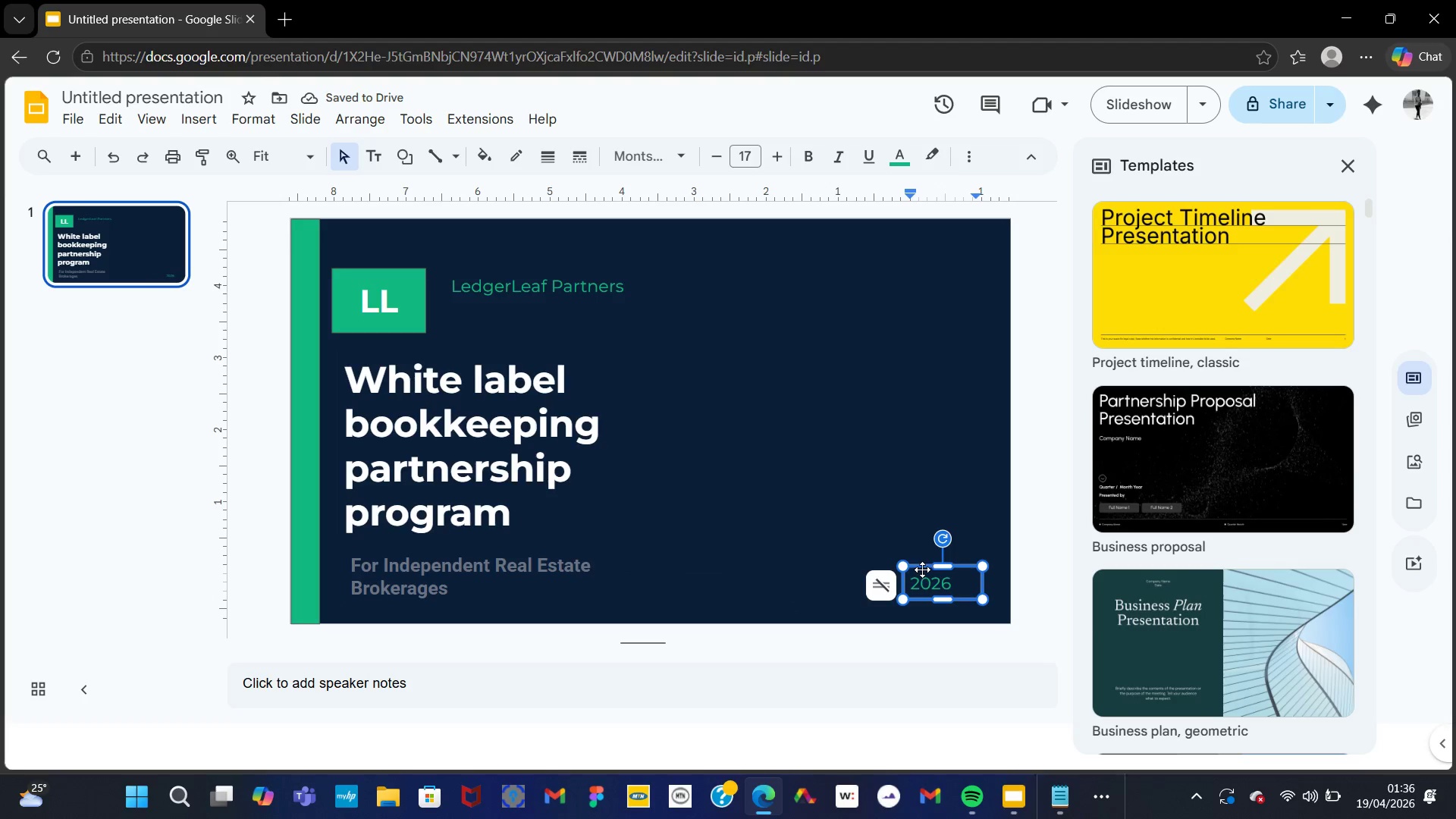 
left_click_drag(start_coordinate=[922, 571], to_coordinate=[921, 566])
 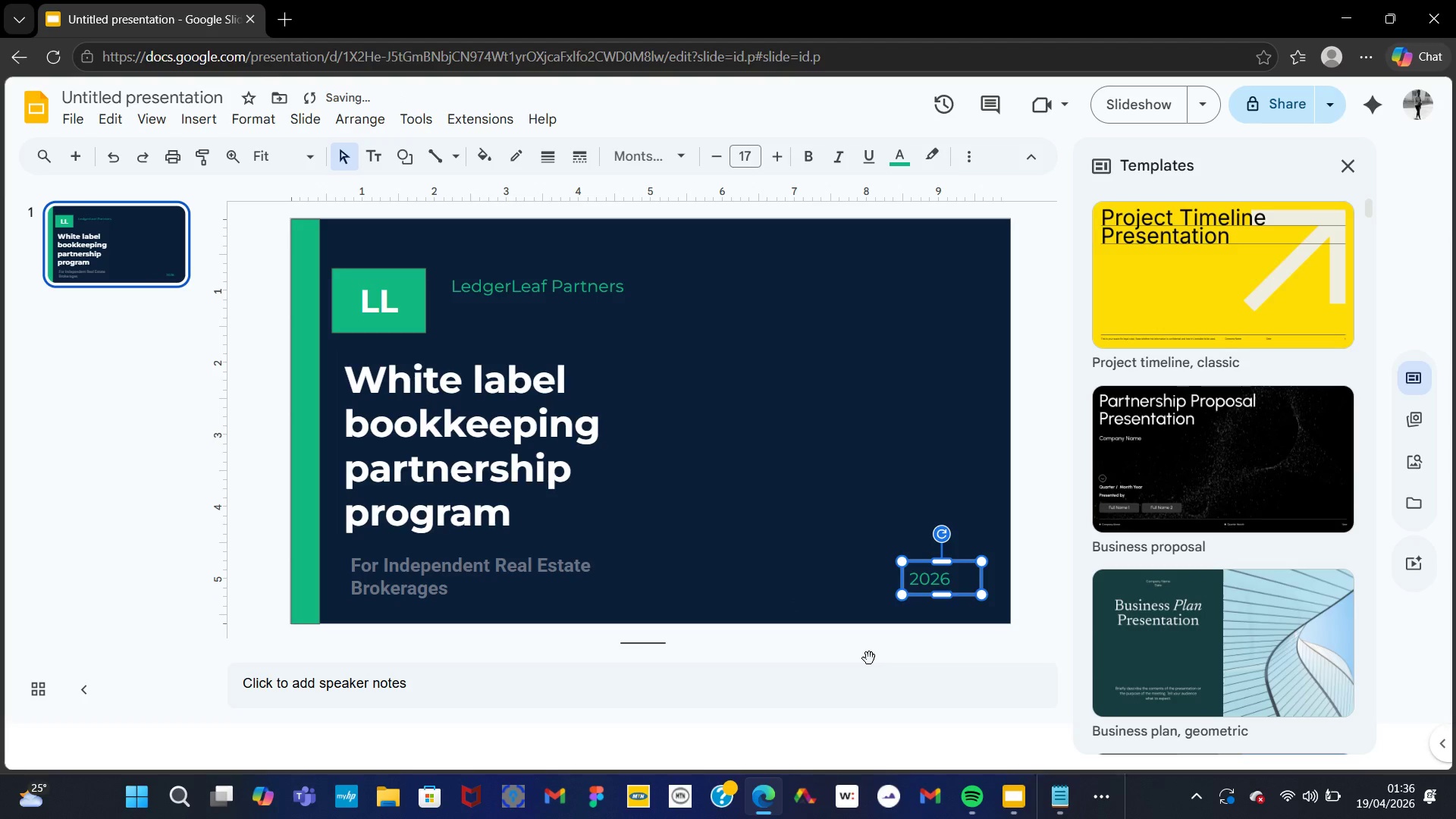 
left_click([869, 658])
 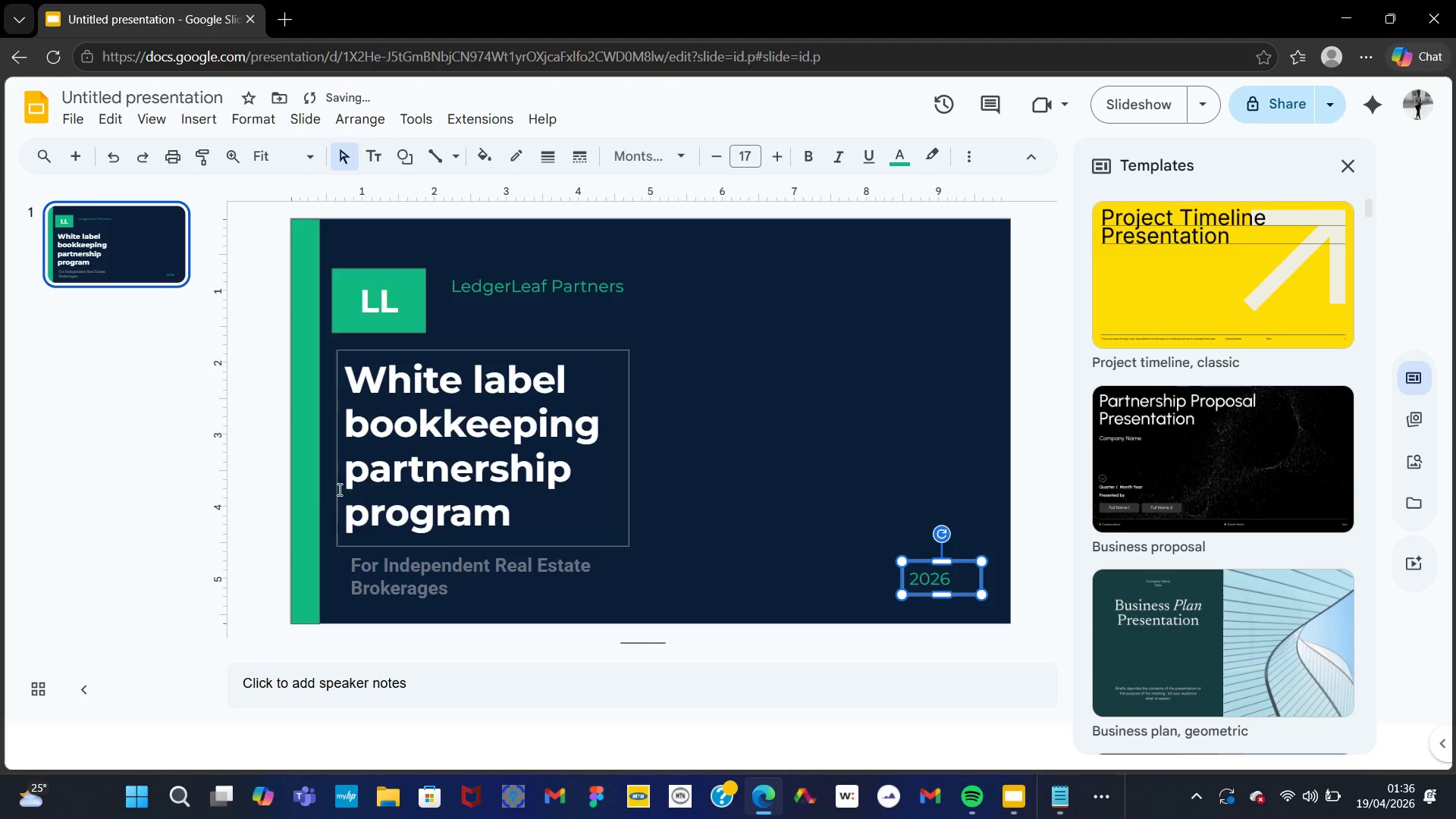 
left_click([320, 488])
 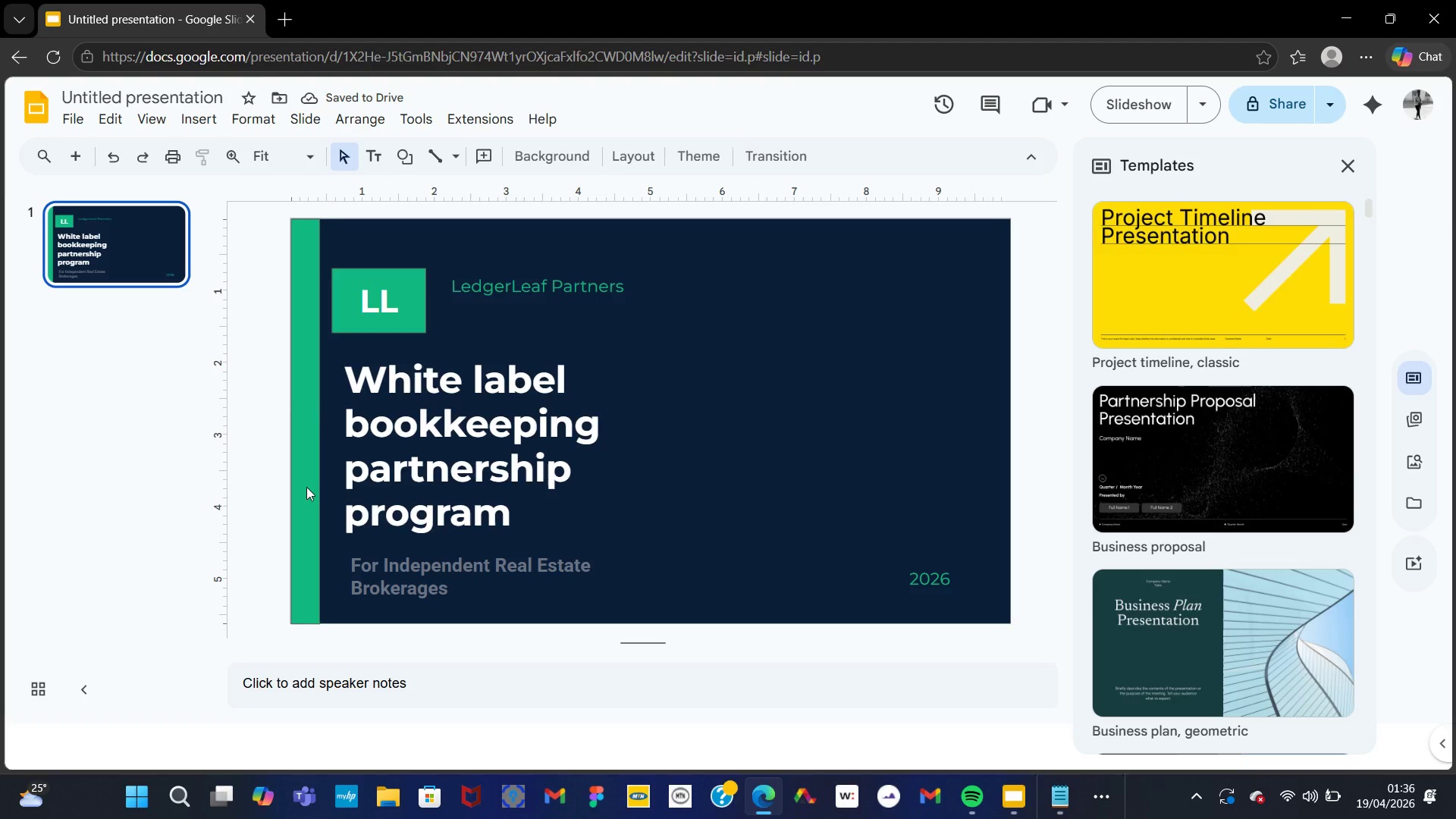 
left_click([306, 487])
 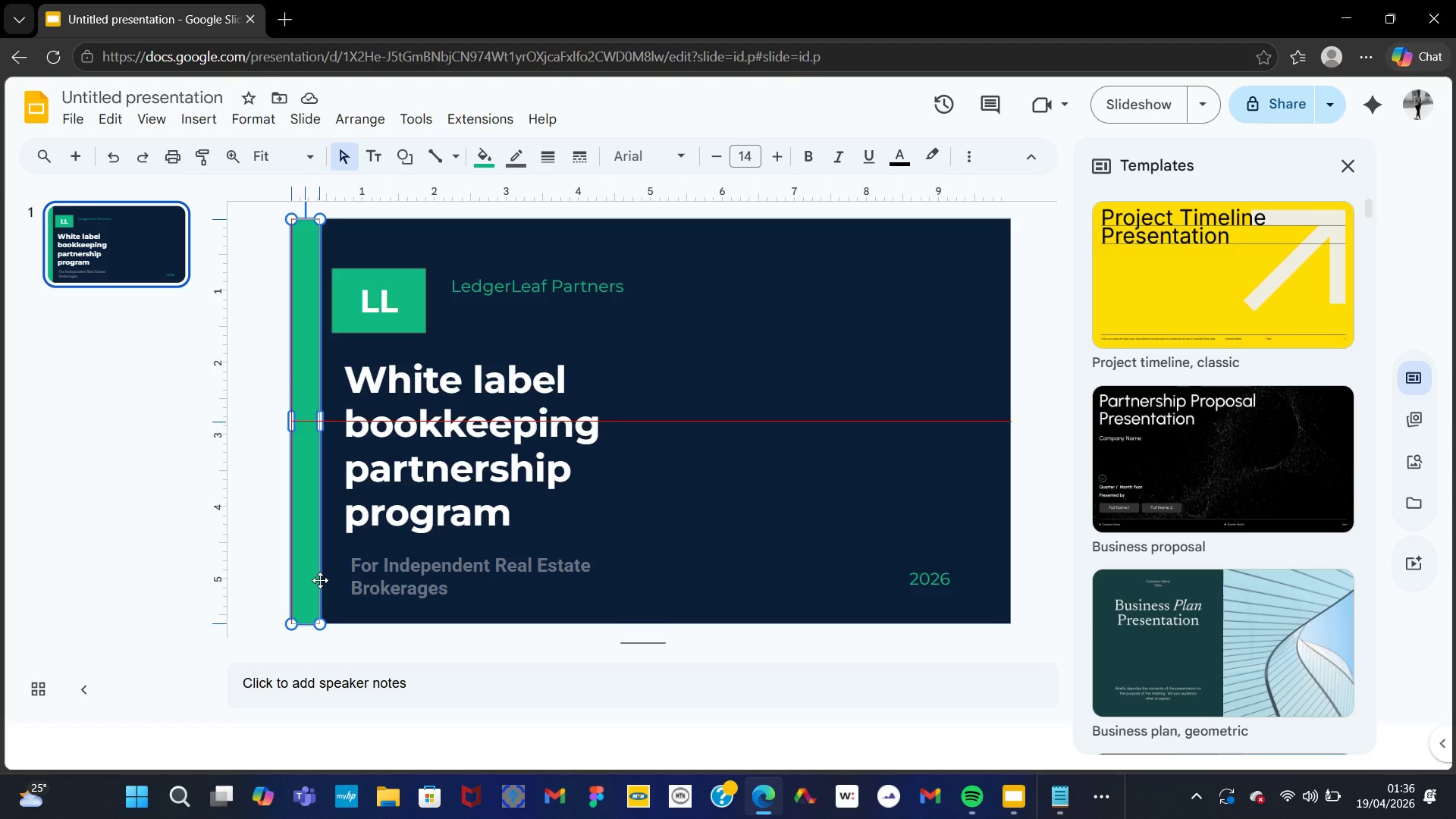 
left_click([529, 667])
 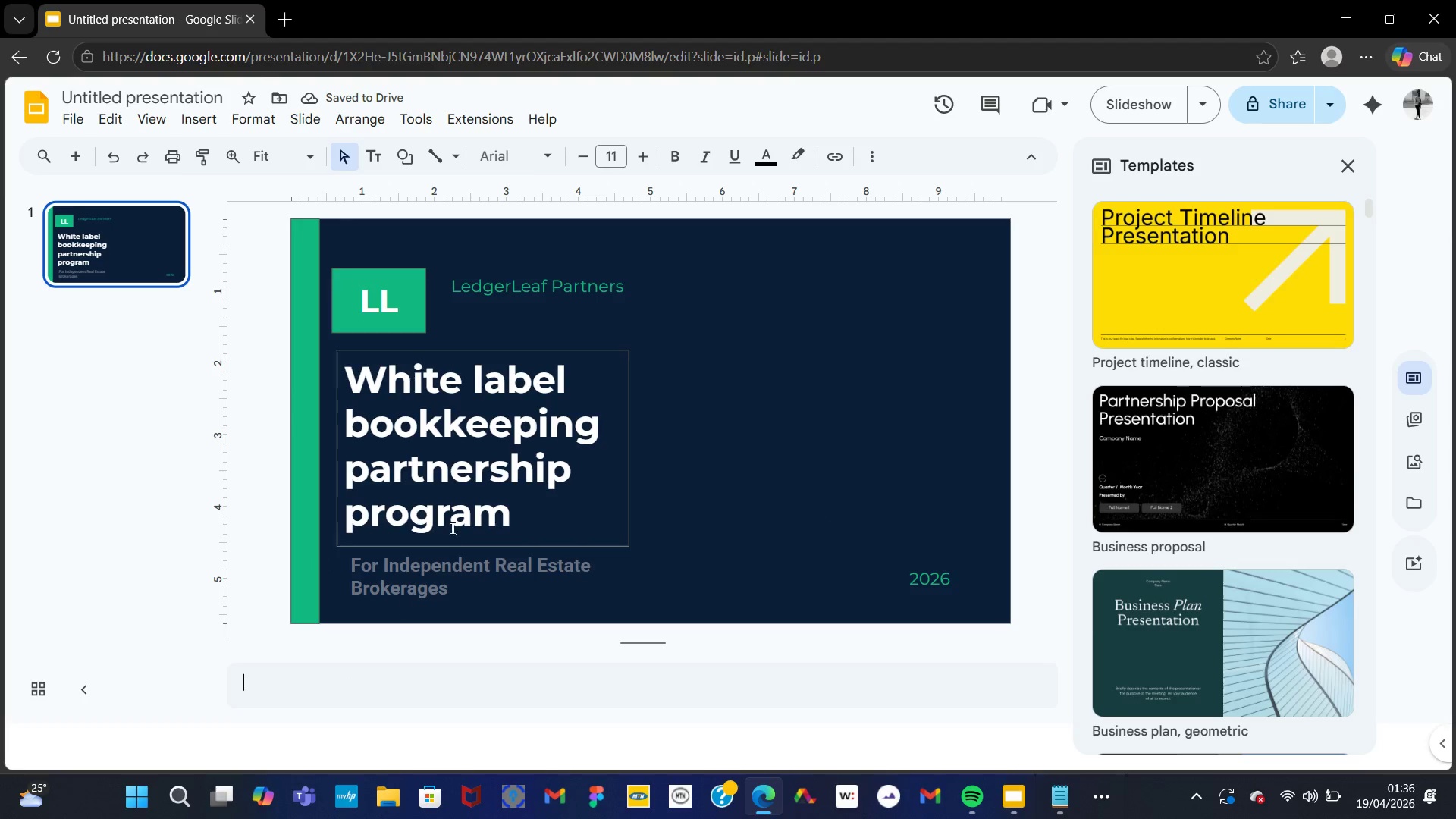 
wait(8.2)
 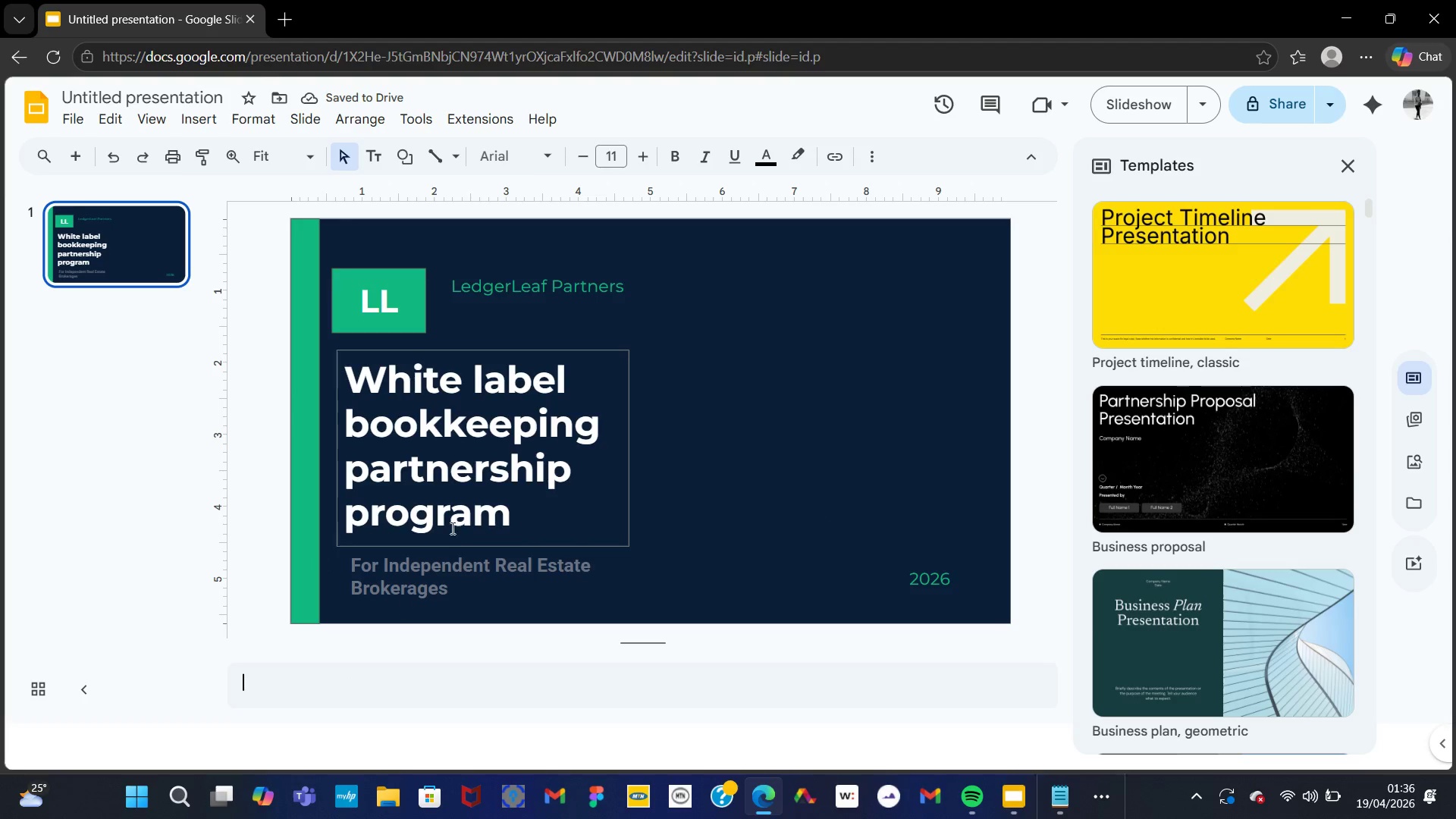 
left_click([84, 157])
 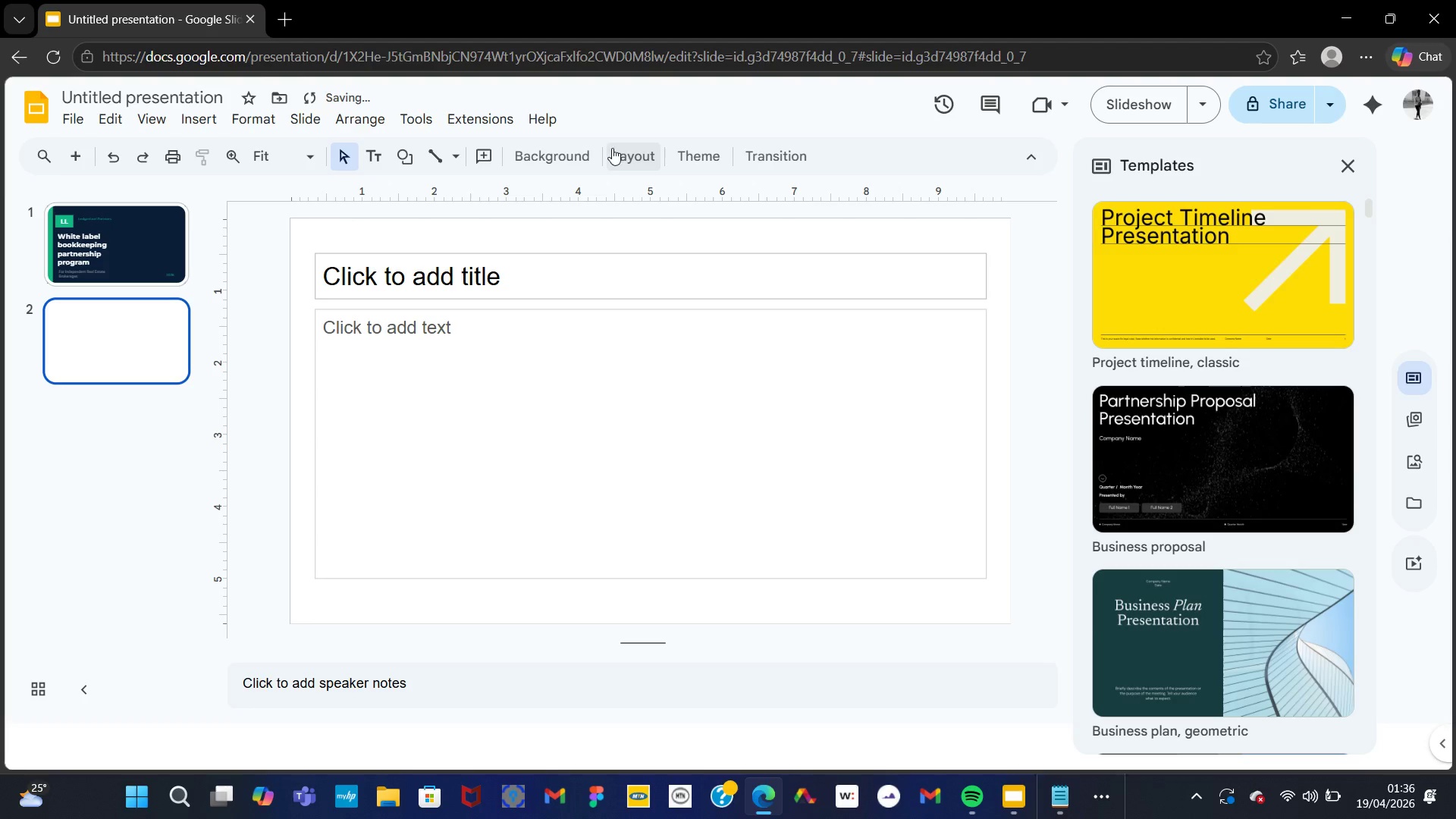 
left_click([653, 158])
 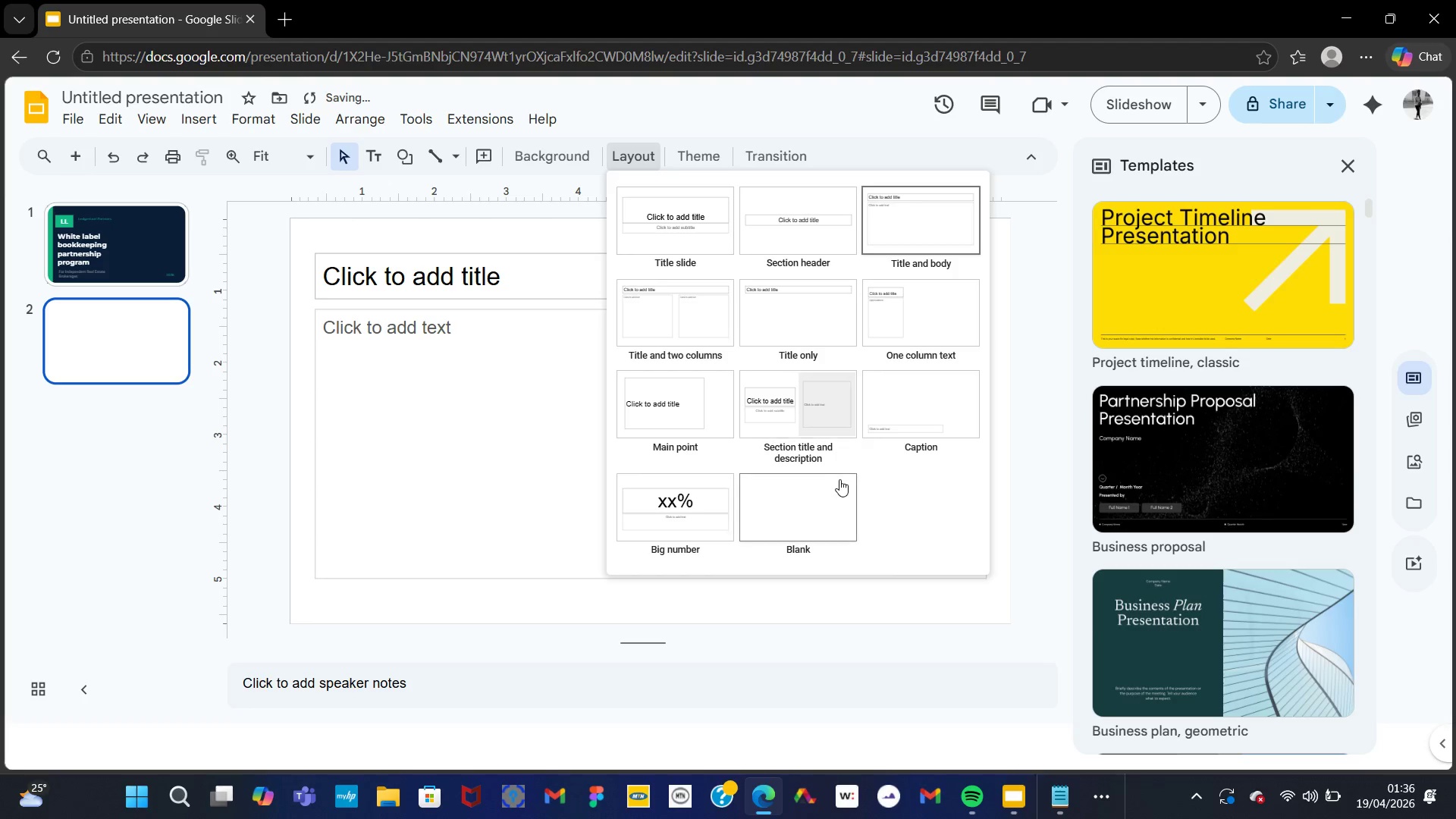 
left_click([835, 483])
 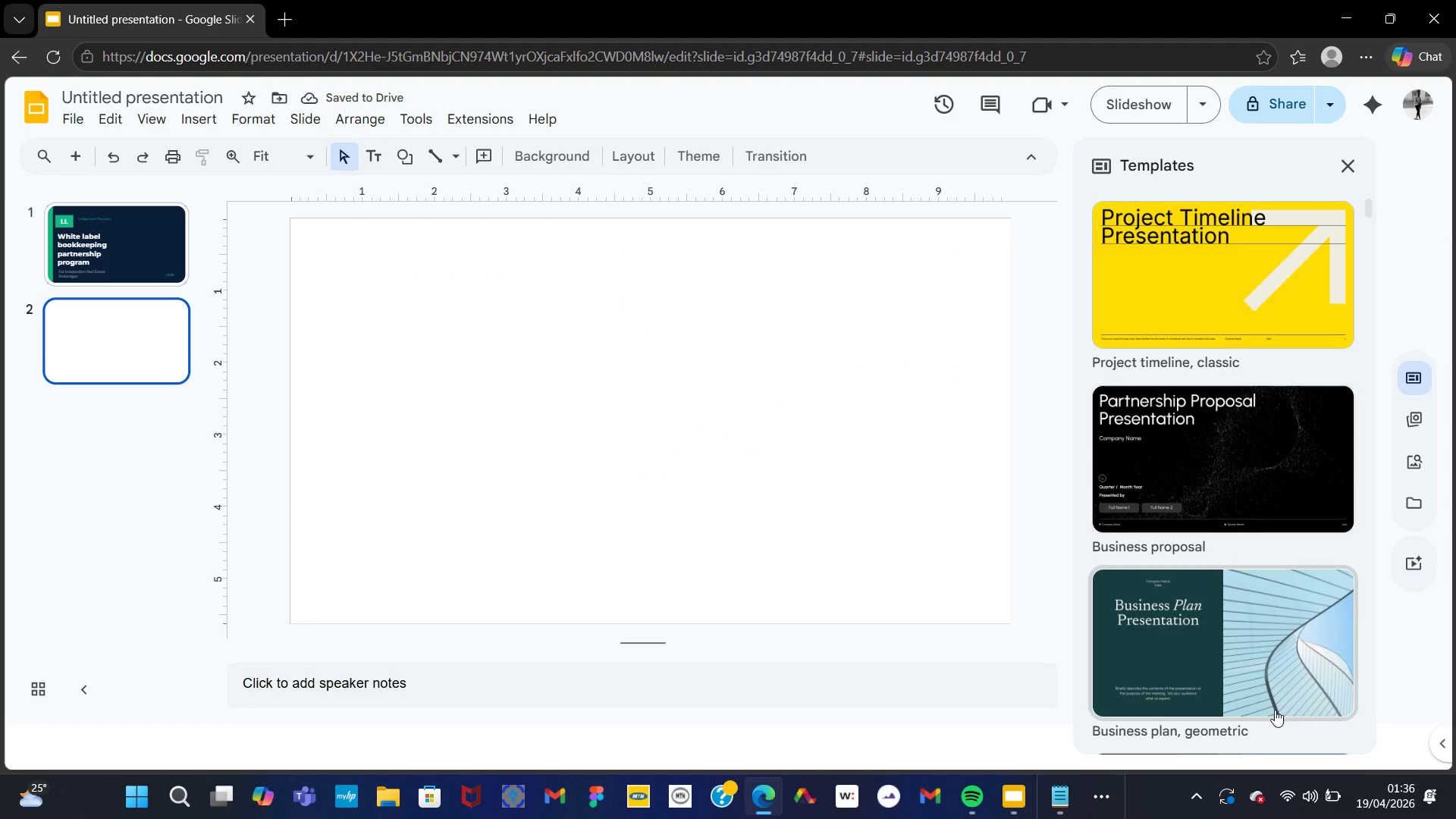 
left_click([1059, 792])
 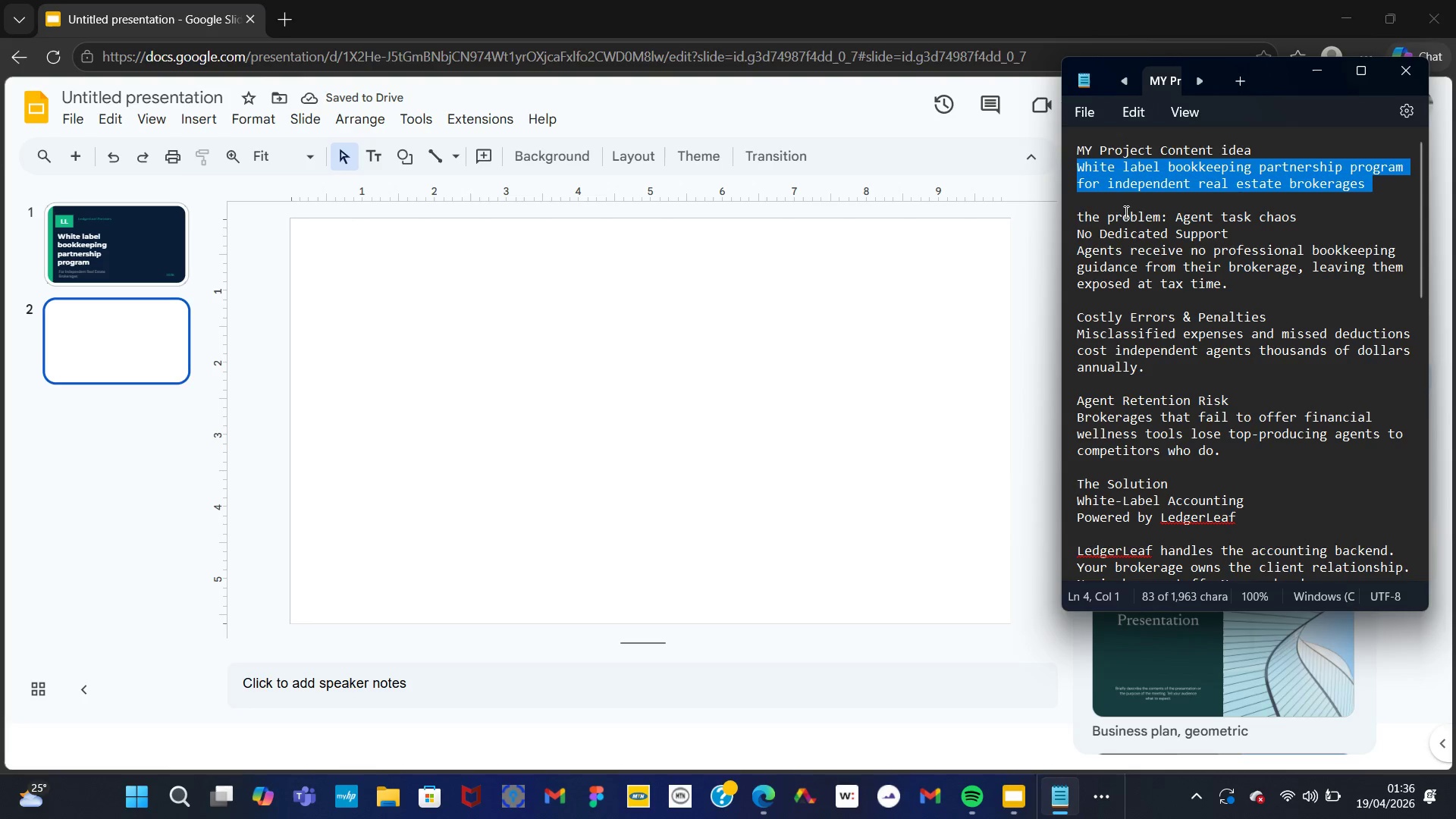 
left_click([1085, 210])
 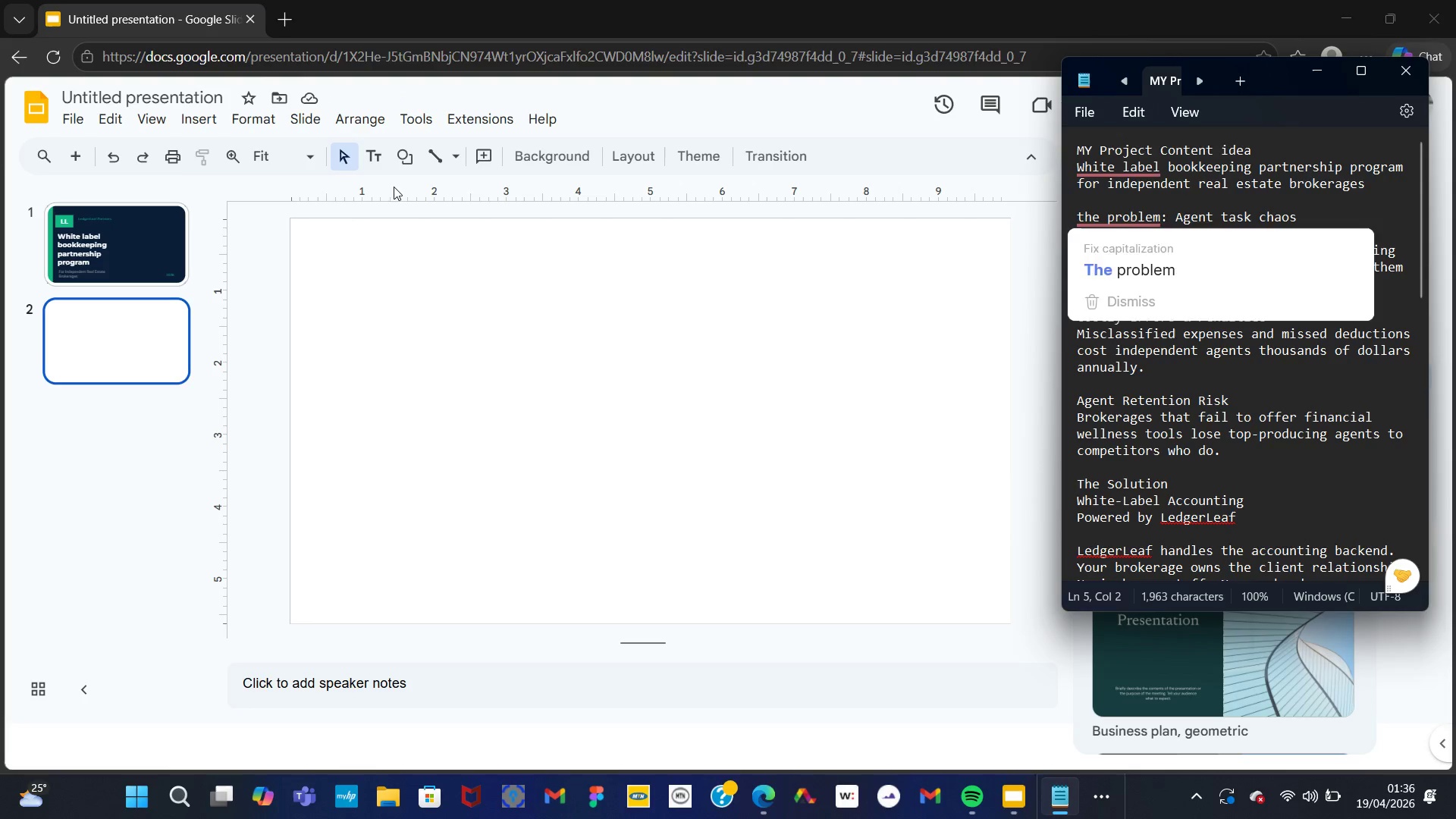 
left_click([470, 393])
 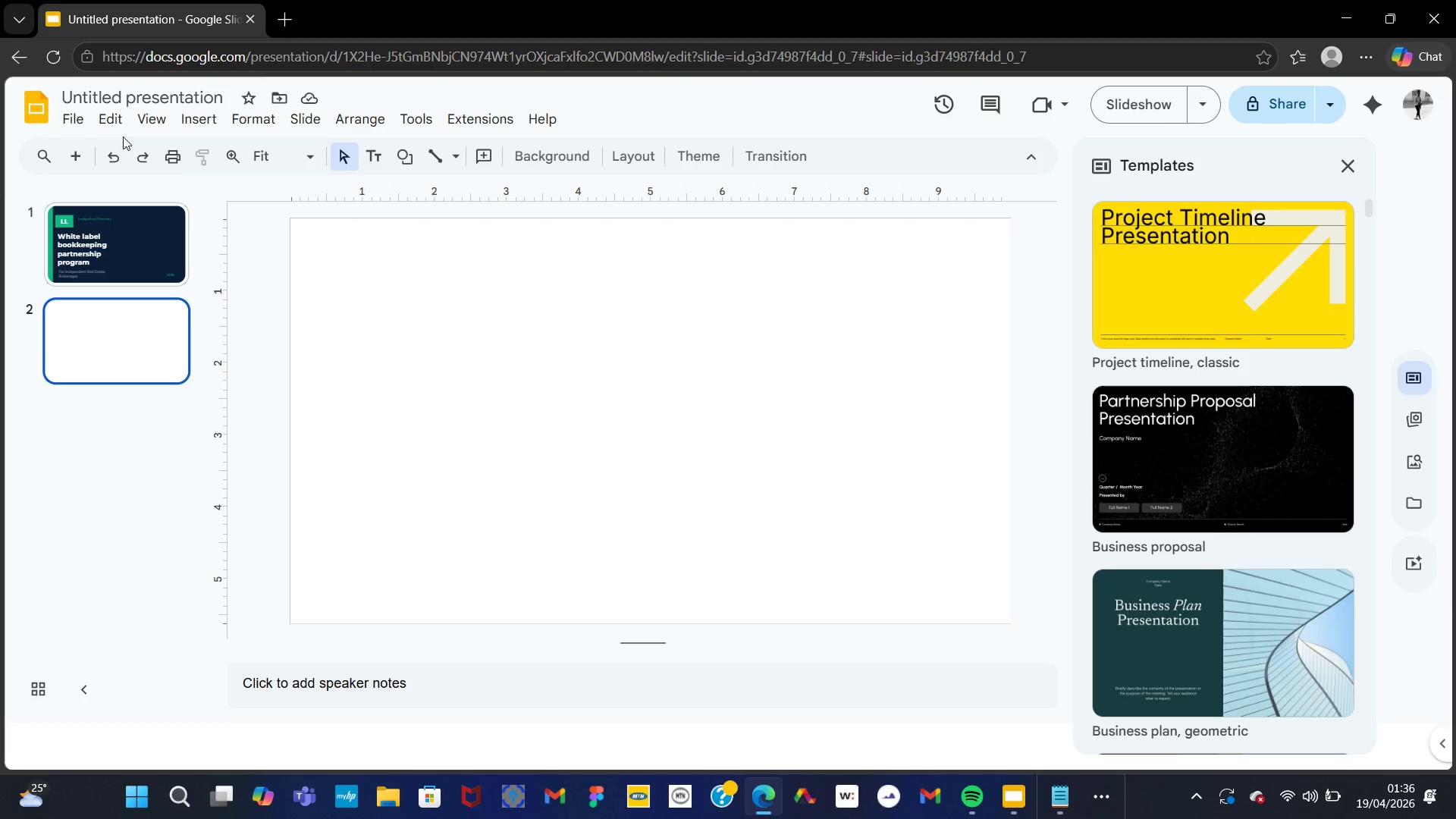 
left_click([177, 121])
 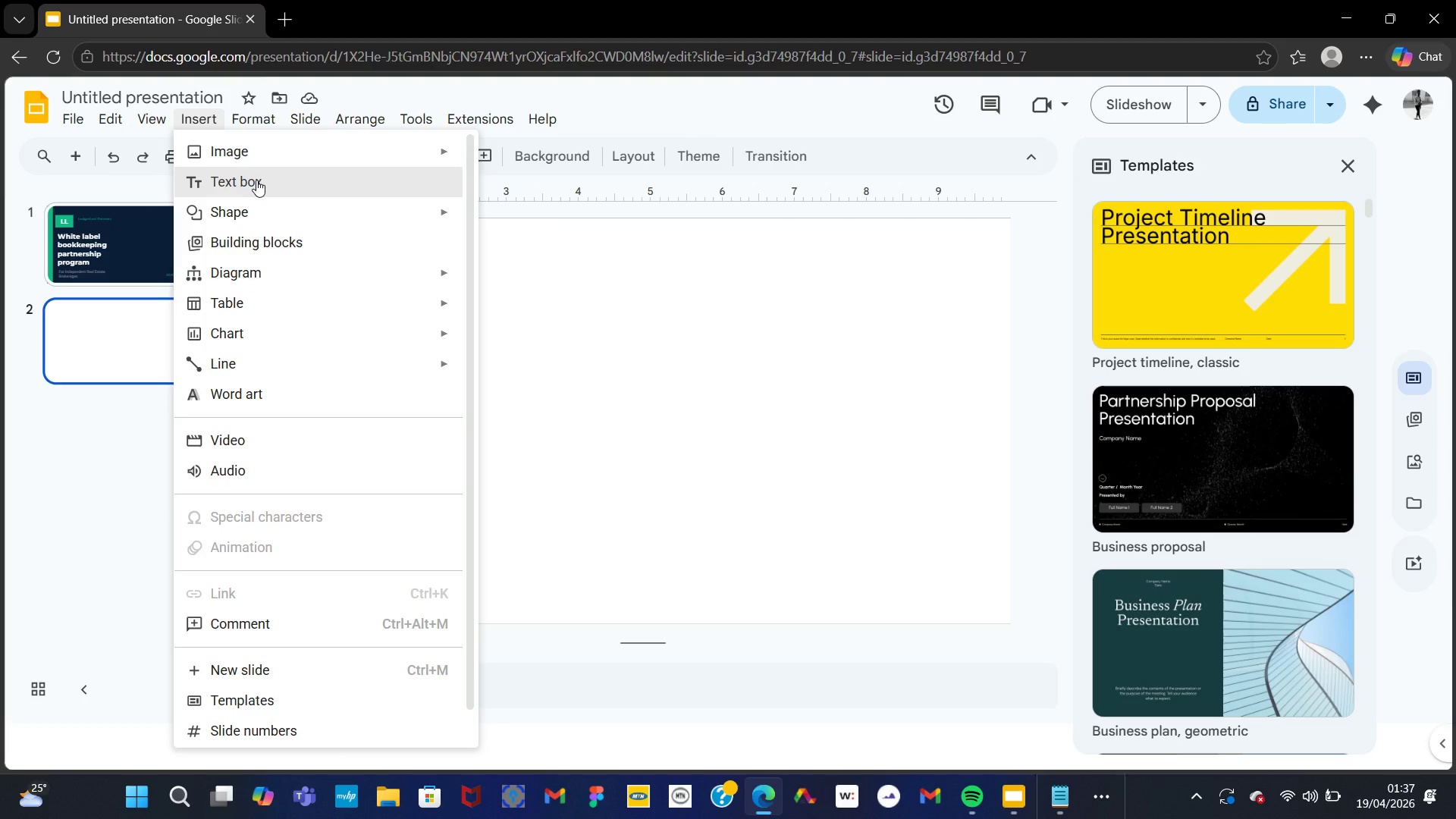 
left_click([256, 180])
 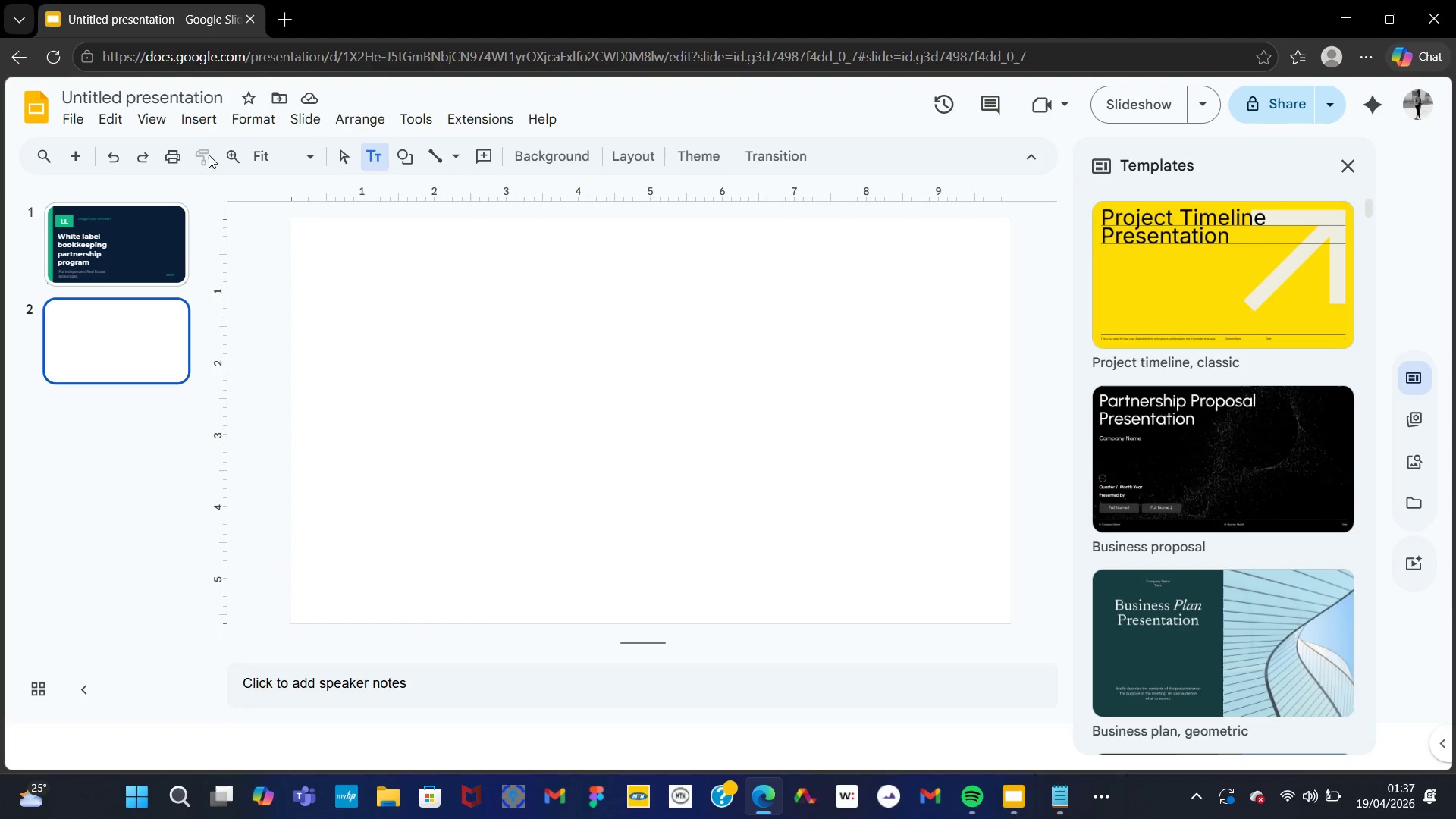 
left_click([187, 119])
 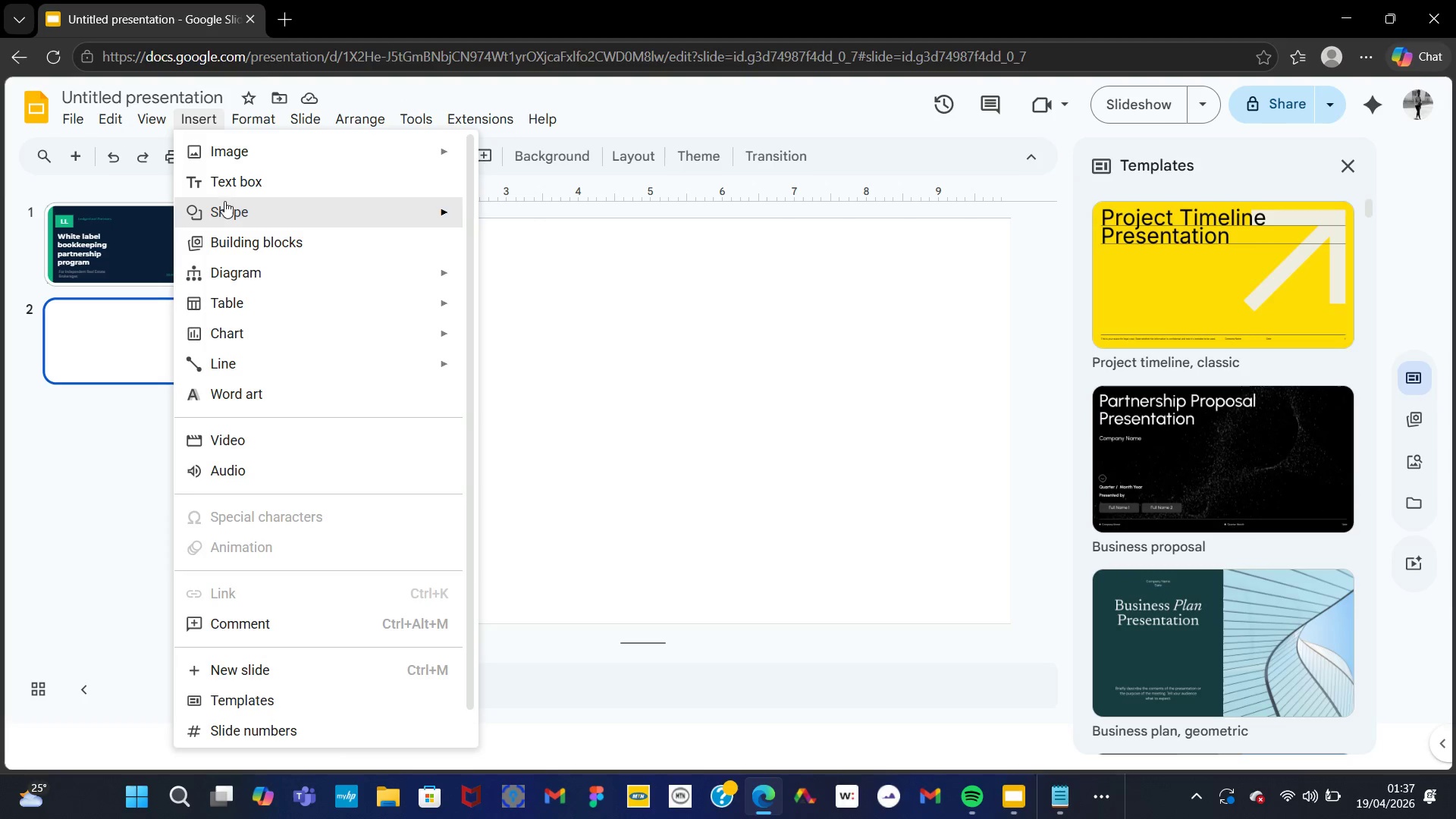 
left_click([226, 214])
 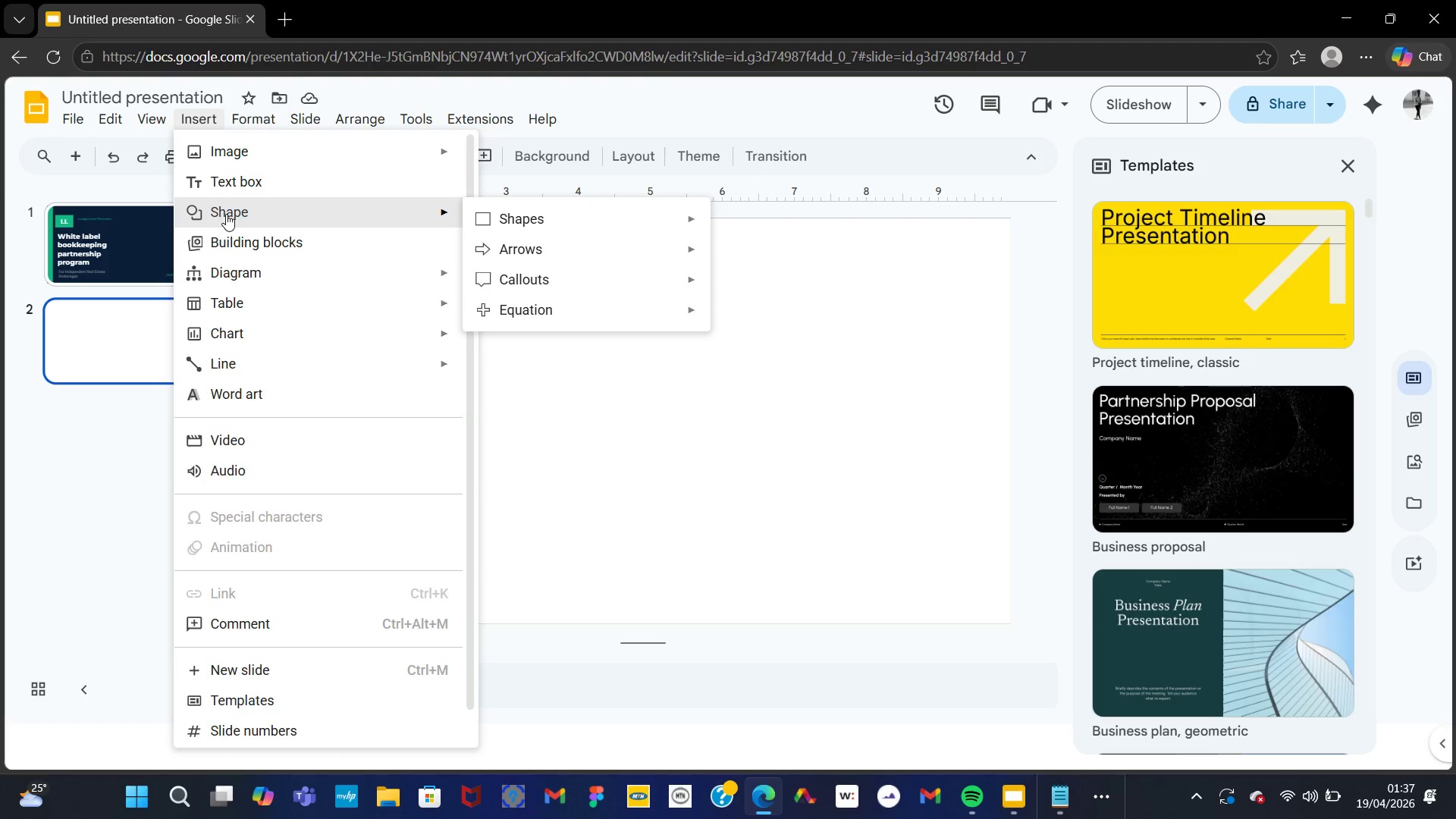 
wait(12.7)
 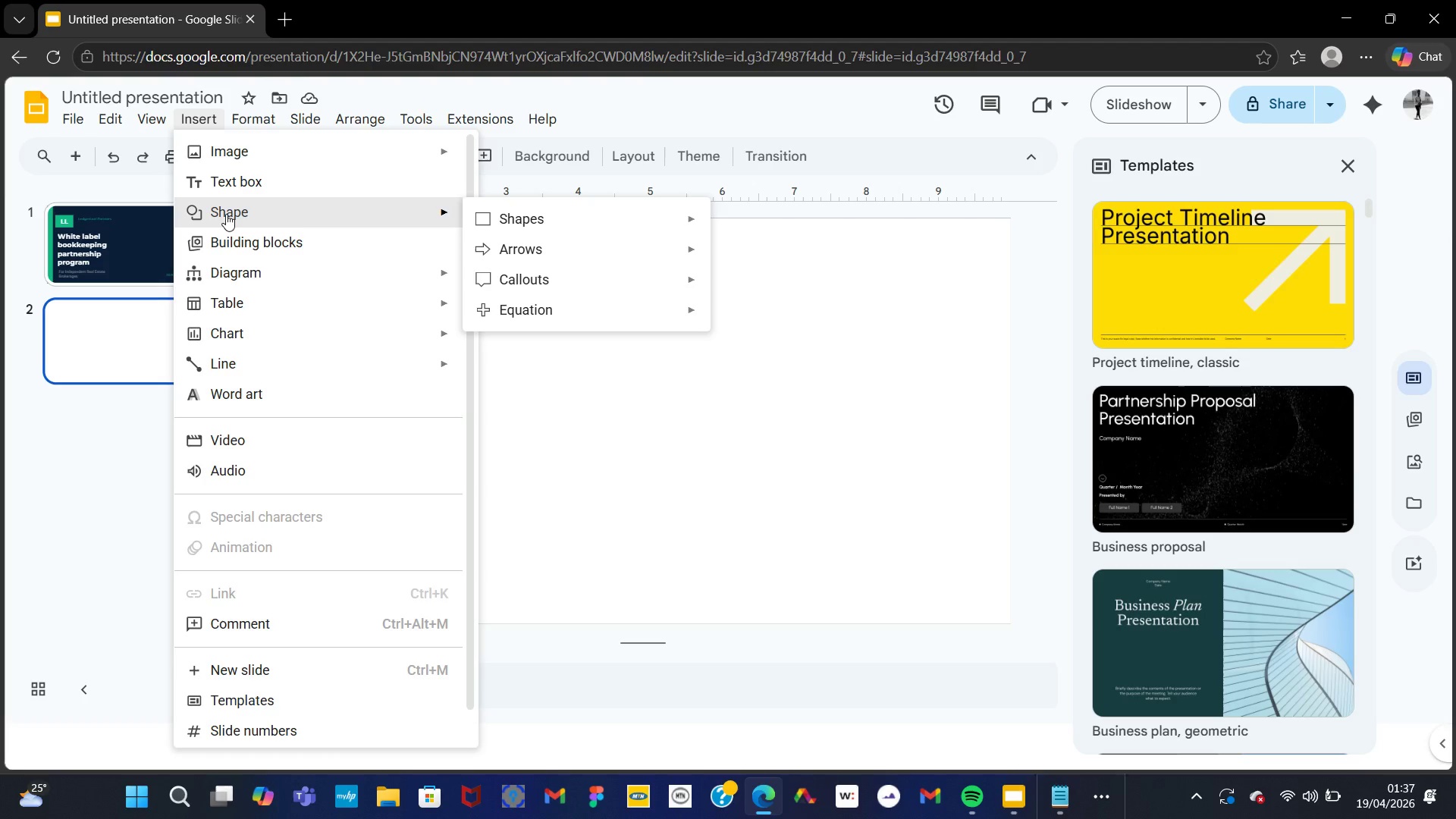 
left_click([728, 226])
 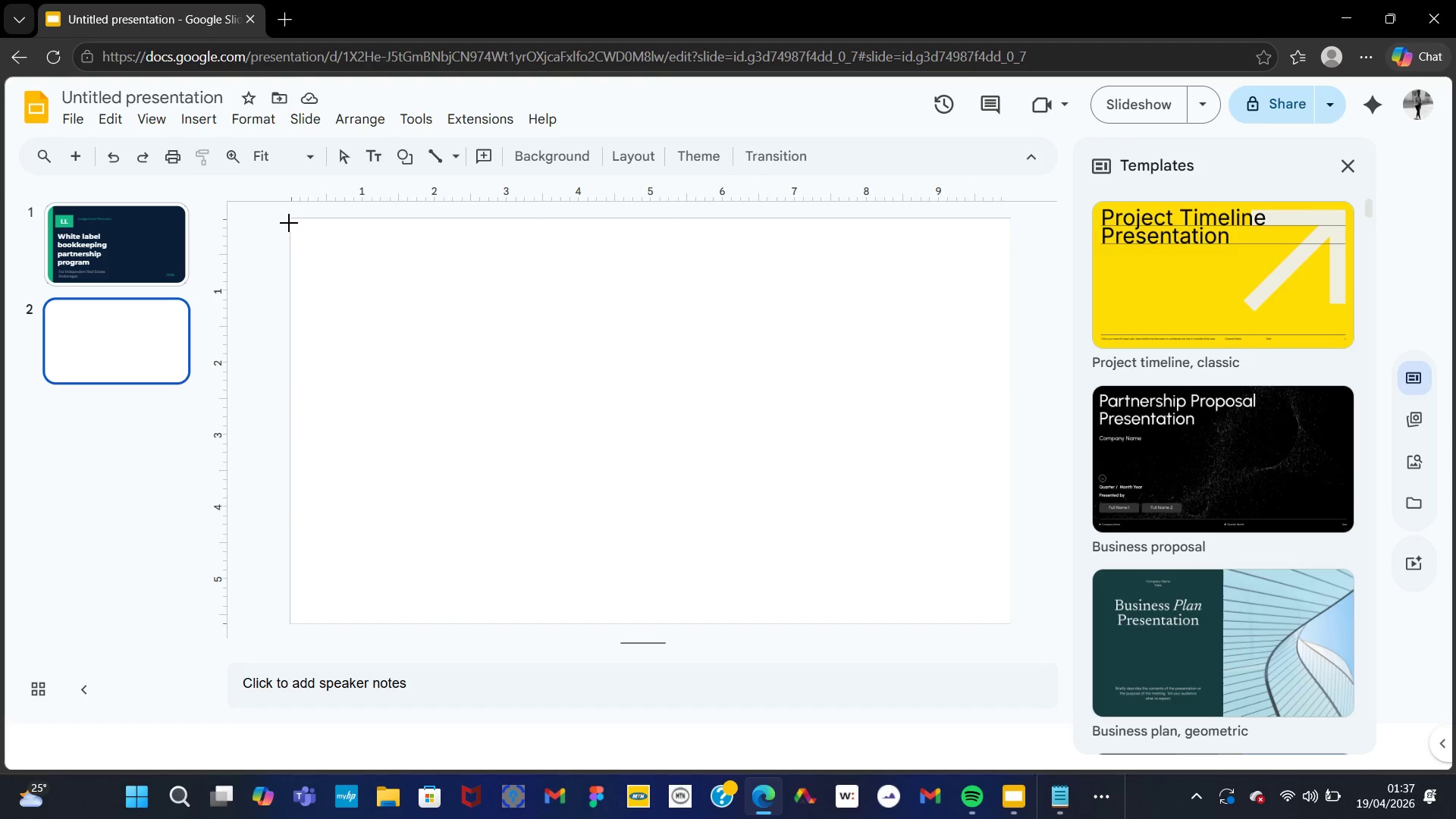 
left_click_drag(start_coordinate=[290, 223], to_coordinate=[1011, 244])
 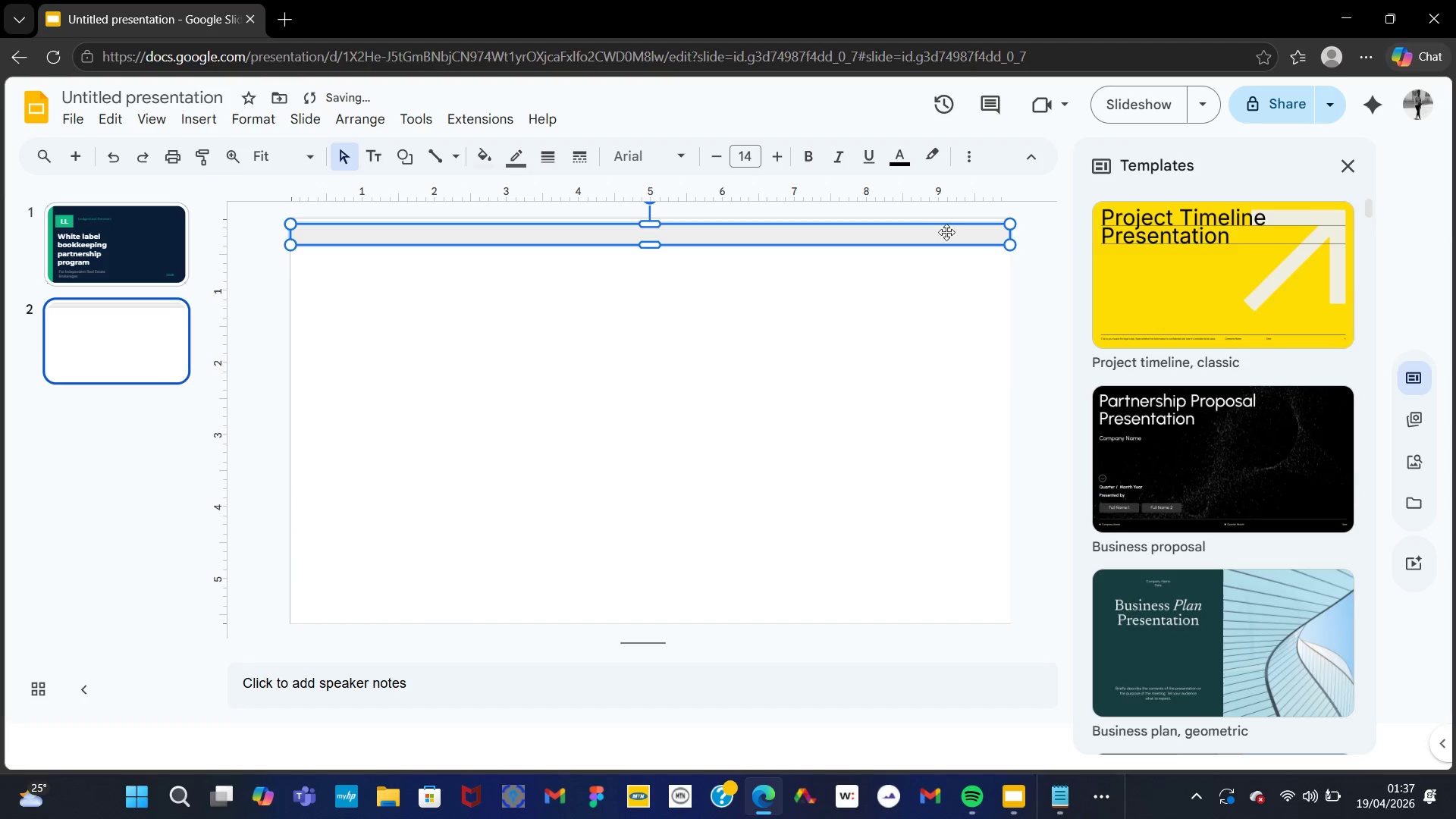 
left_click_drag(start_coordinate=[945, 232], to_coordinate=[949, 226])
 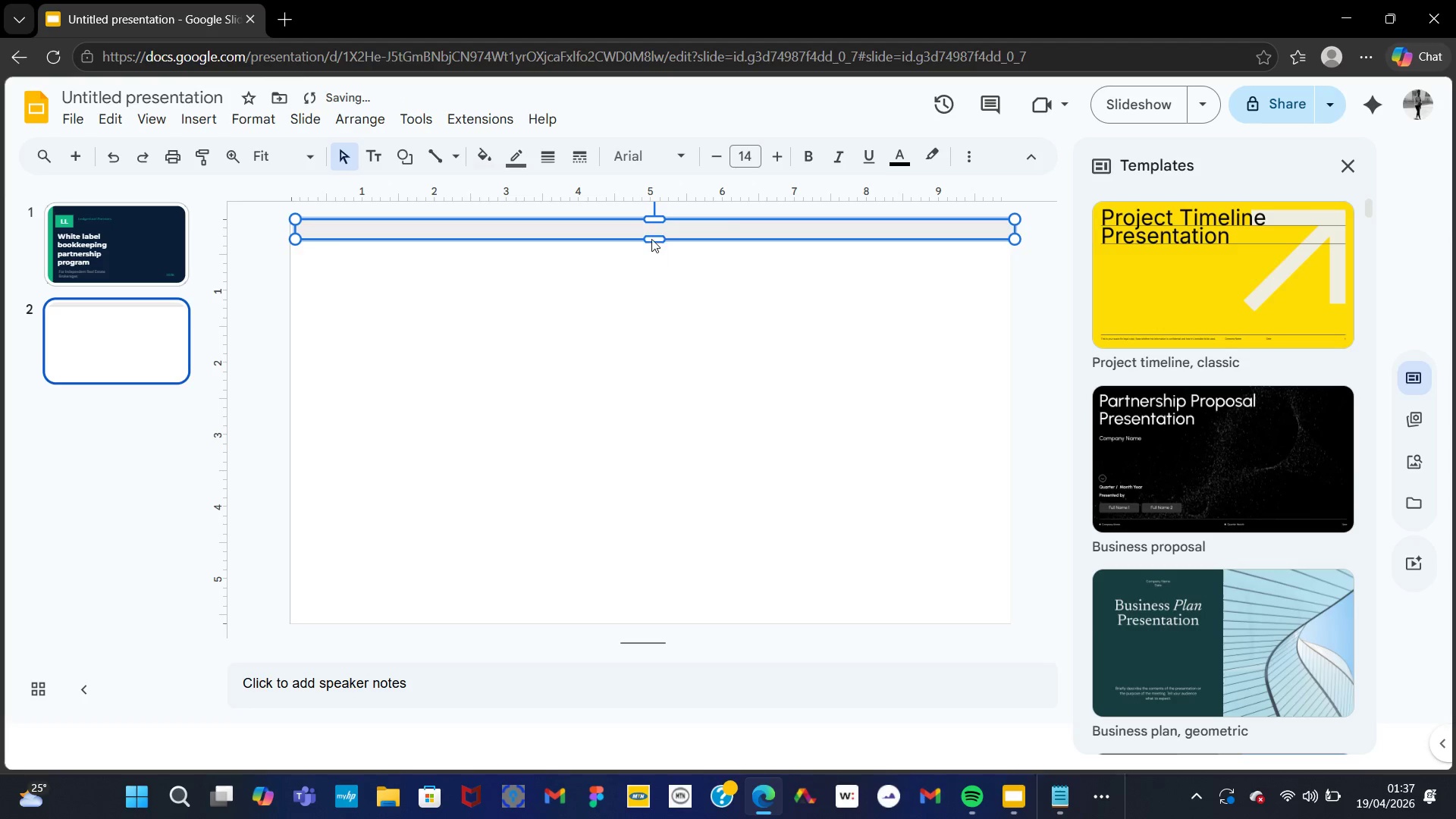 
left_click_drag(start_coordinate=[651, 240], to_coordinate=[655, 256])
 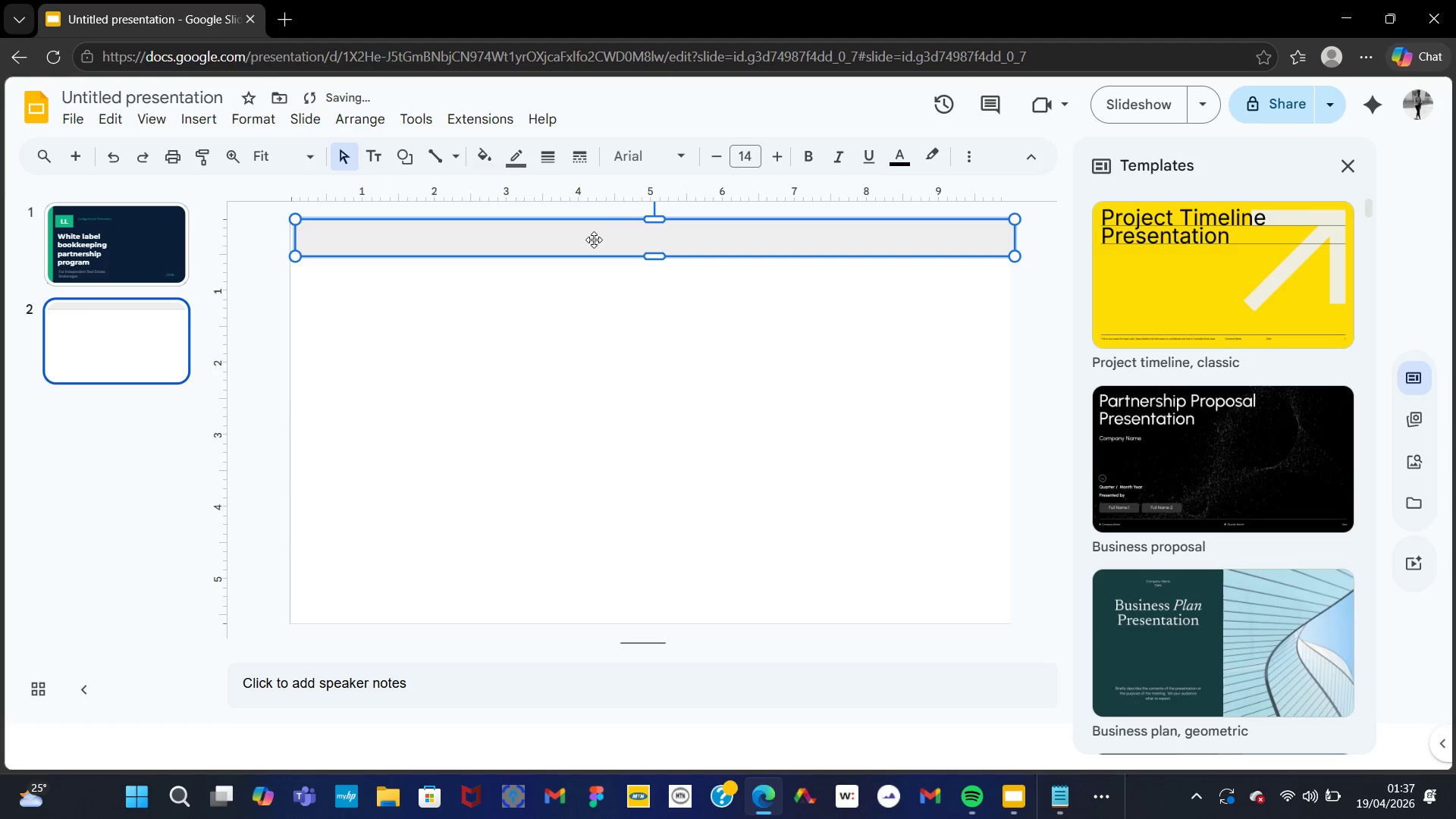 
left_click_drag(start_coordinate=[591, 237], to_coordinate=[588, 241])
 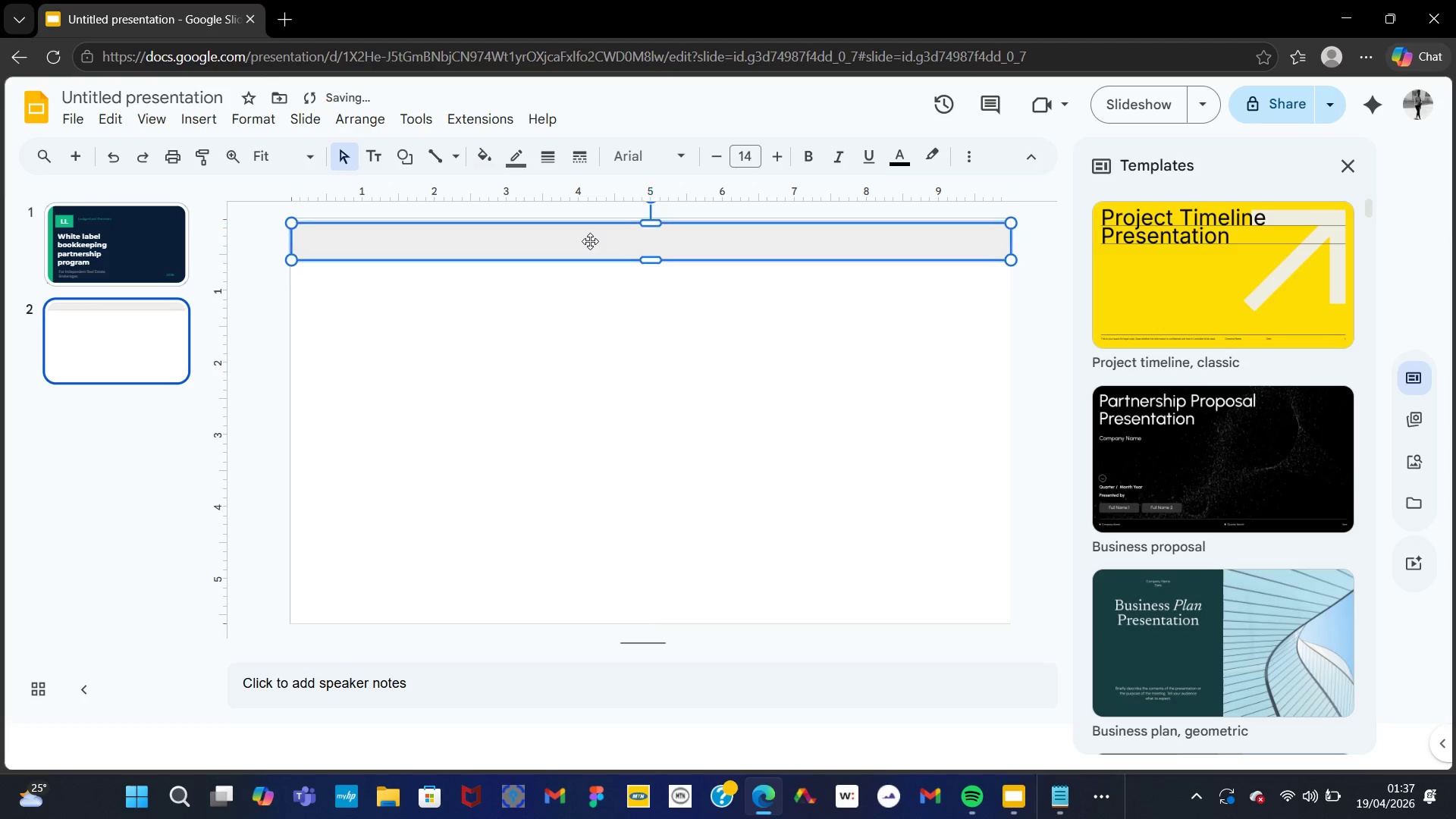 
left_click([1032, 329])
 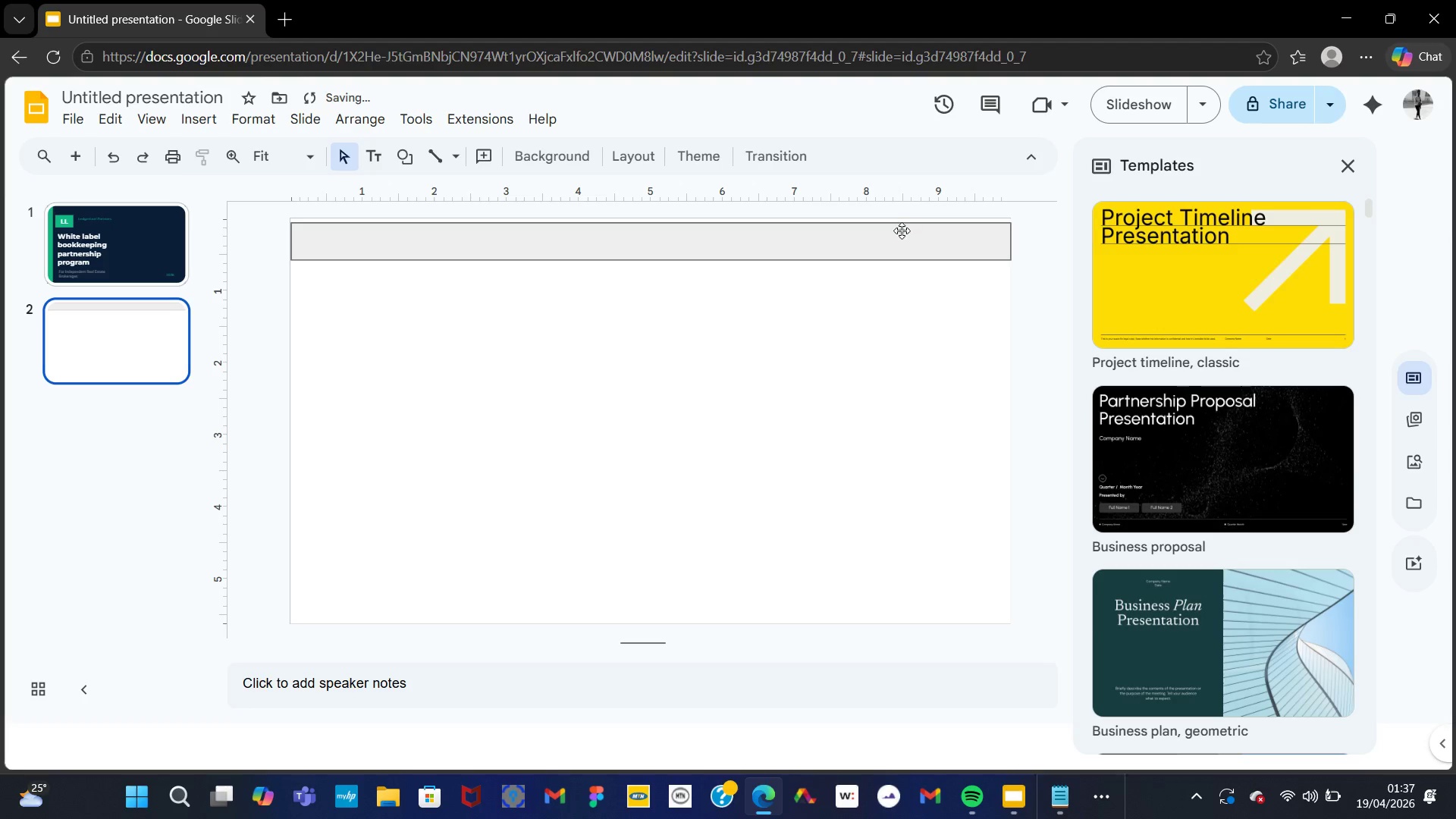 
left_click([896, 242])
 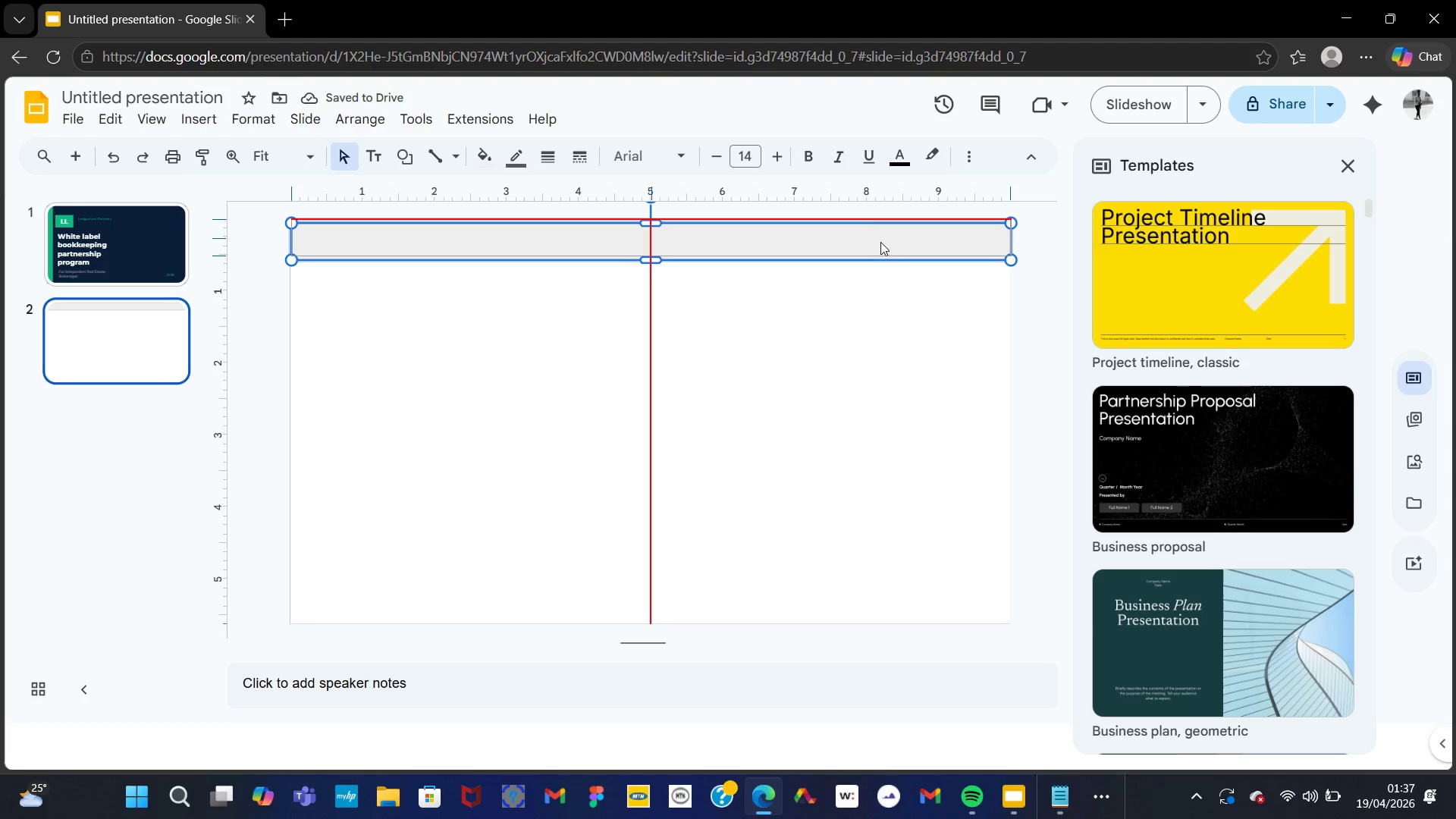 
left_click([882, 331])
 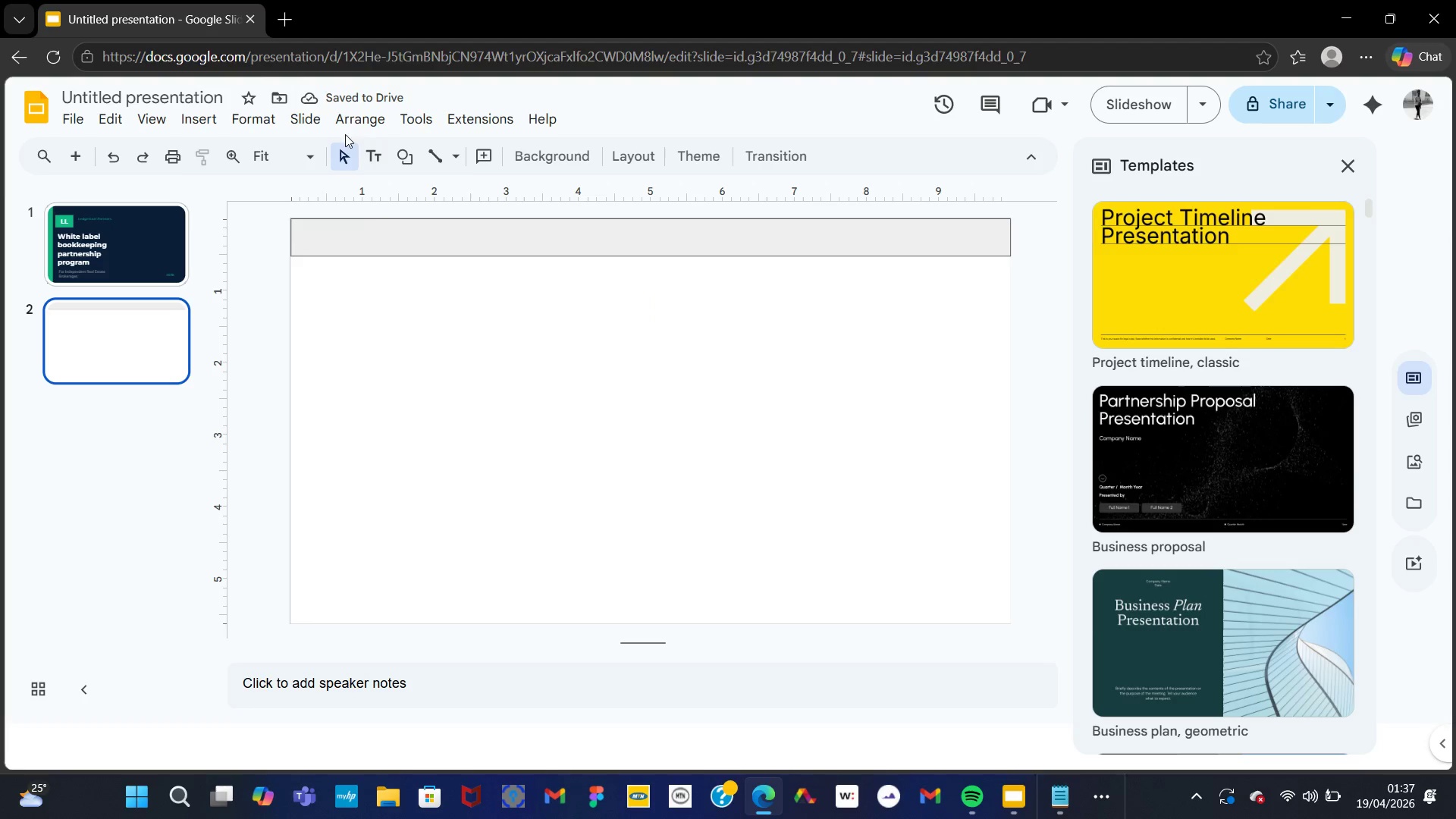 
left_click([374, 242])
 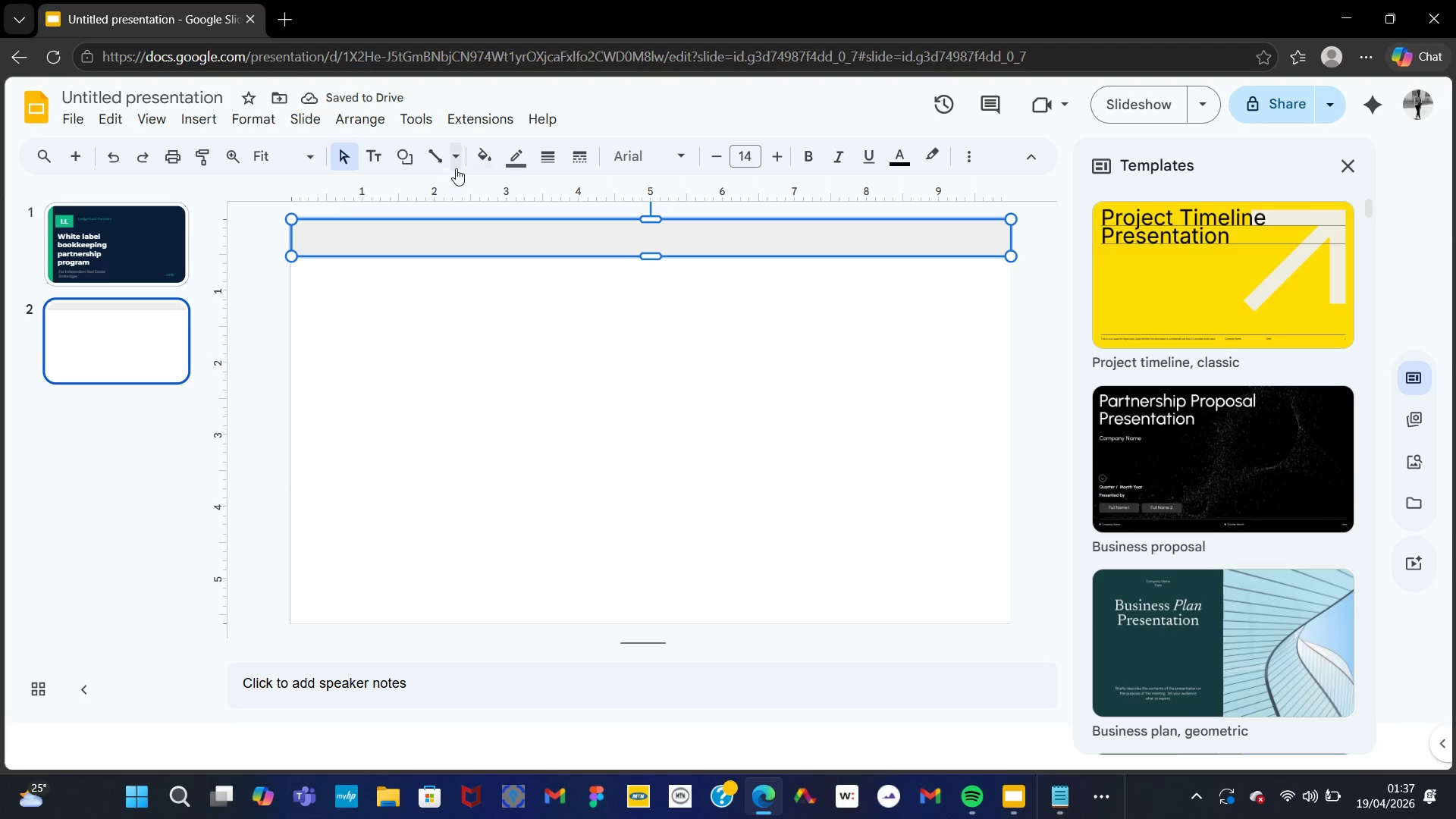 
left_click([481, 162])
 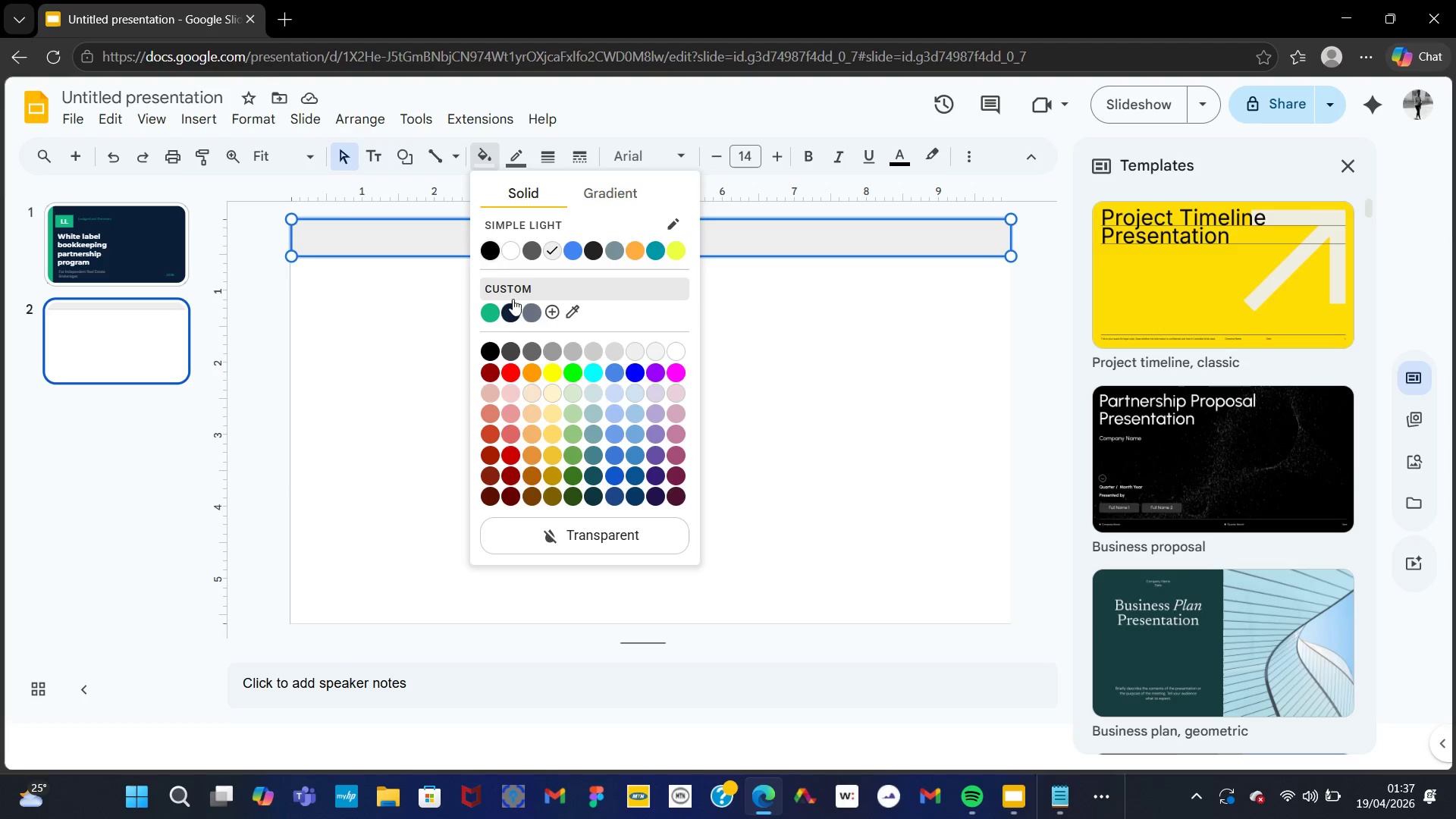 
left_click([510, 313])
 